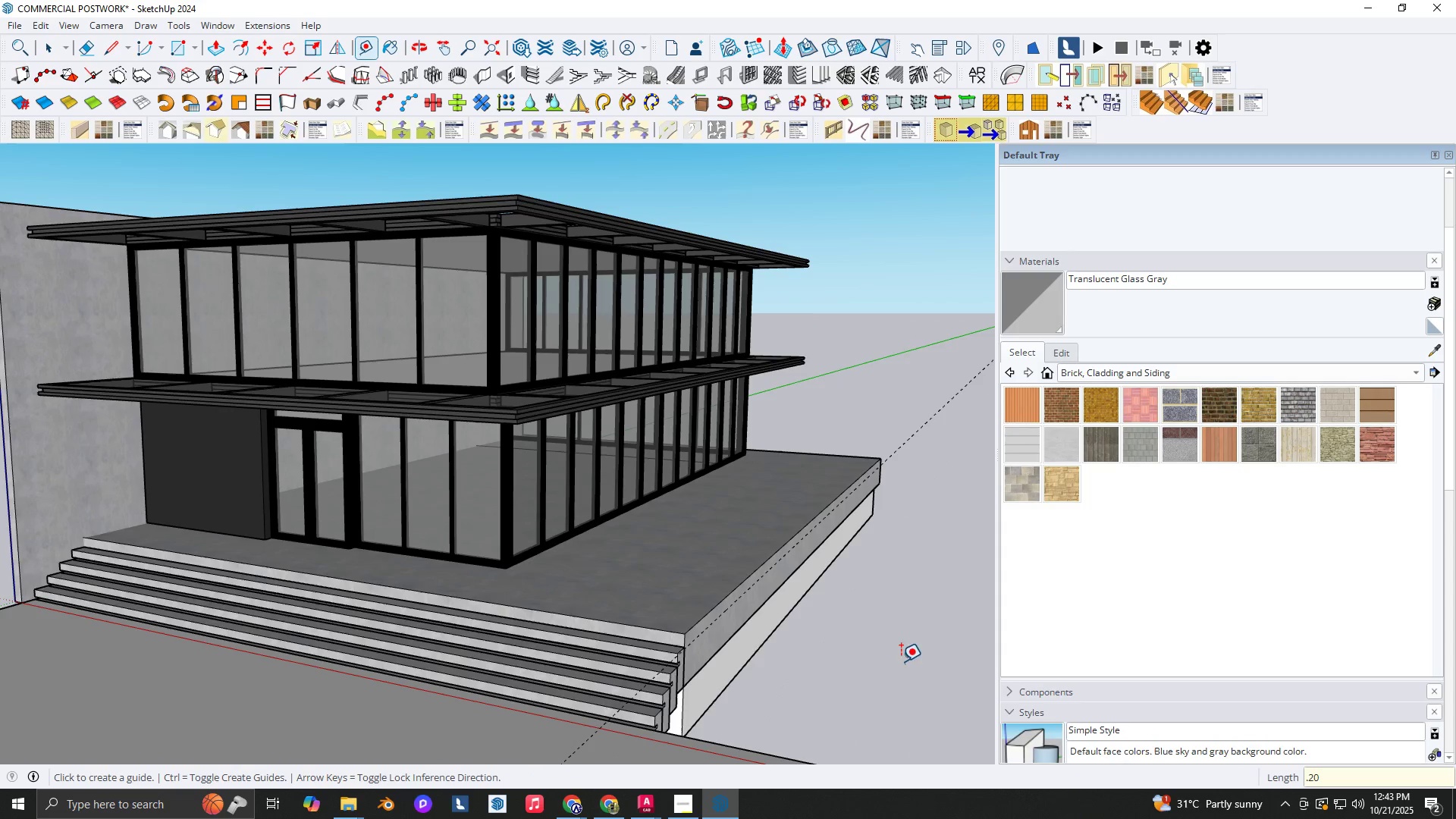 
scroll: coordinate [694, 629], scroll_direction: up, amount: 1.0
 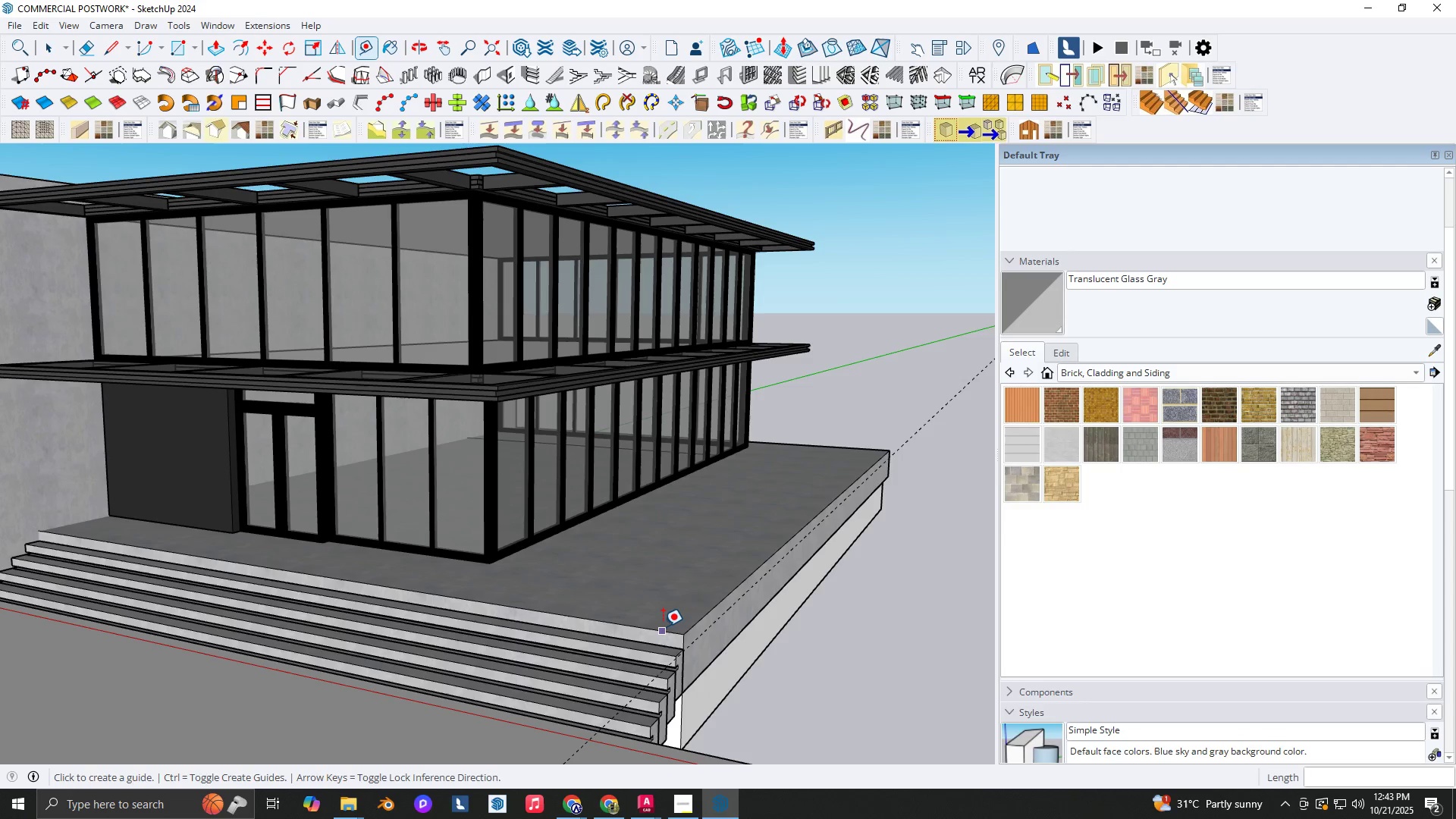 
double_click([663, 626])
 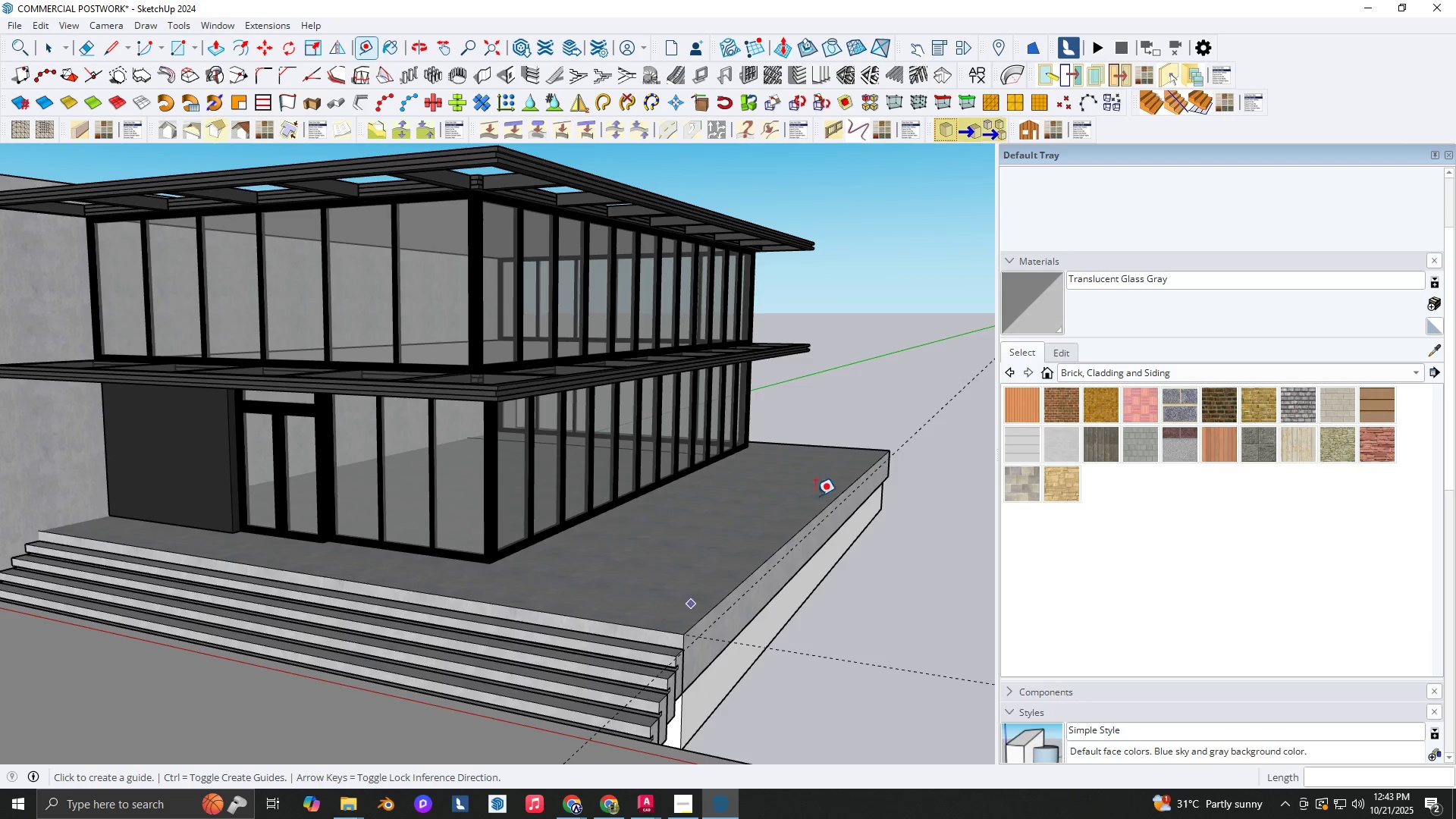 
key(R)
 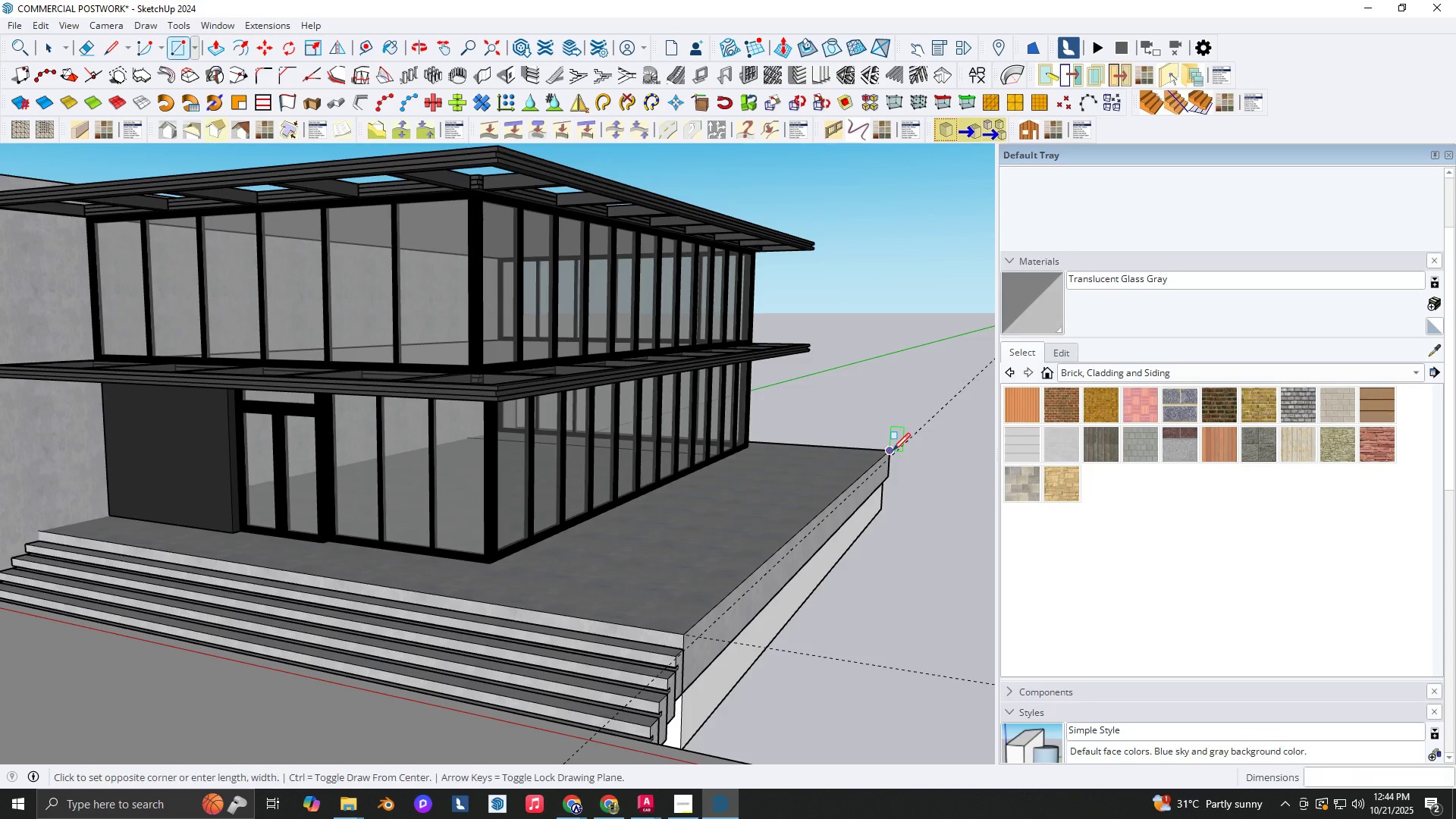 
scroll: coordinate [675, 673], scroll_direction: up, amount: 2.0
 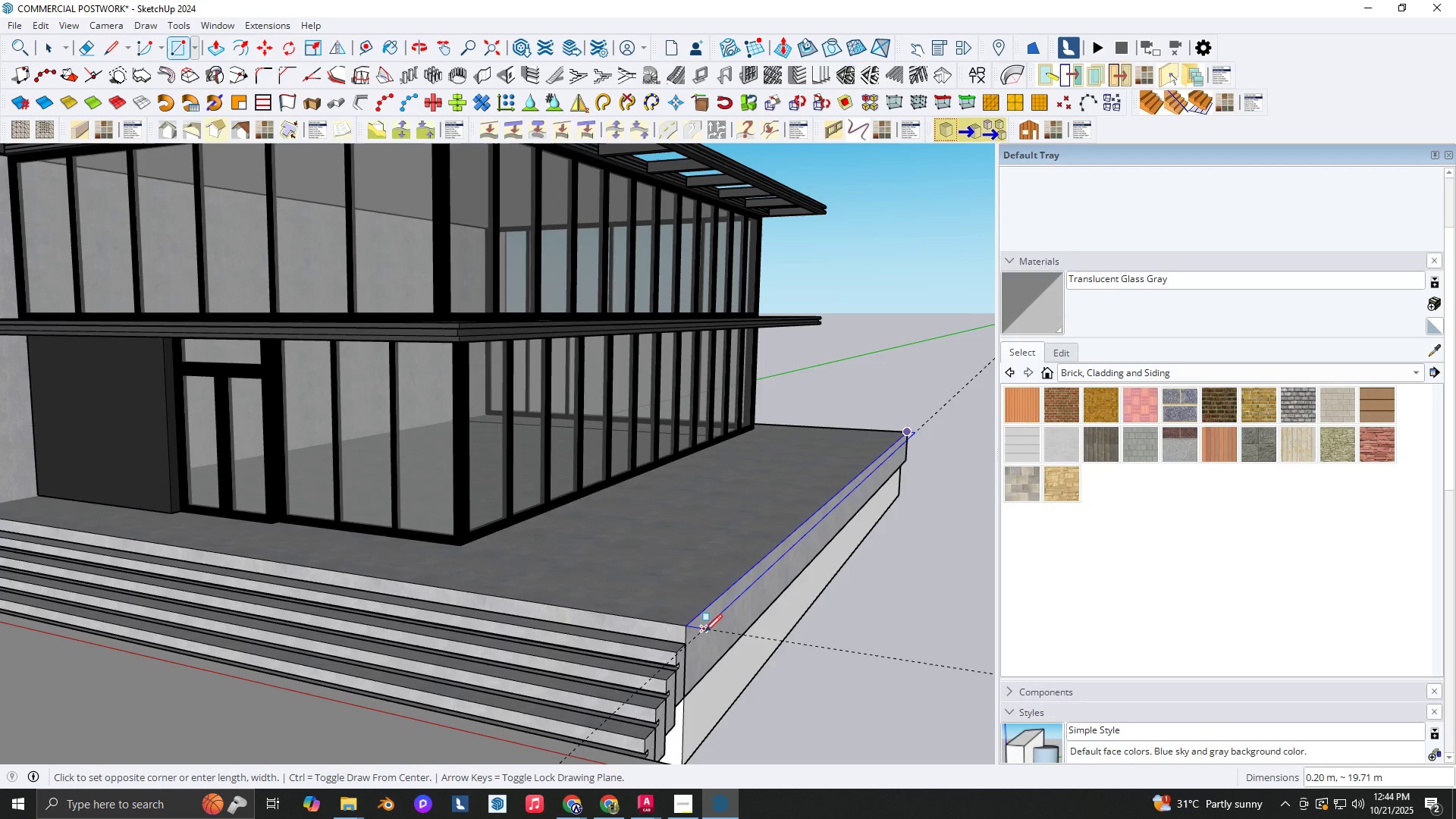 
left_click([704, 632])
 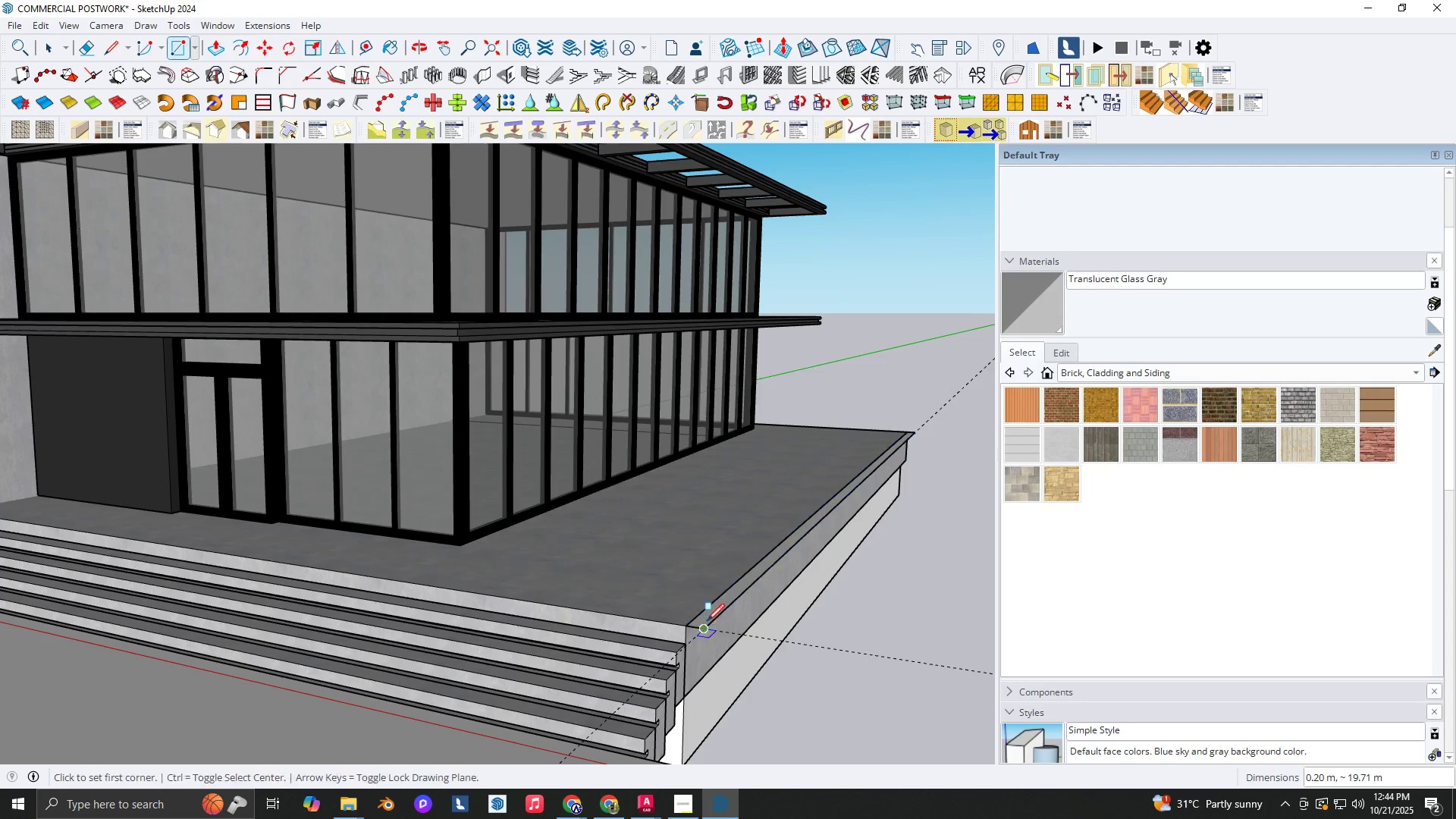 
key(Space)
 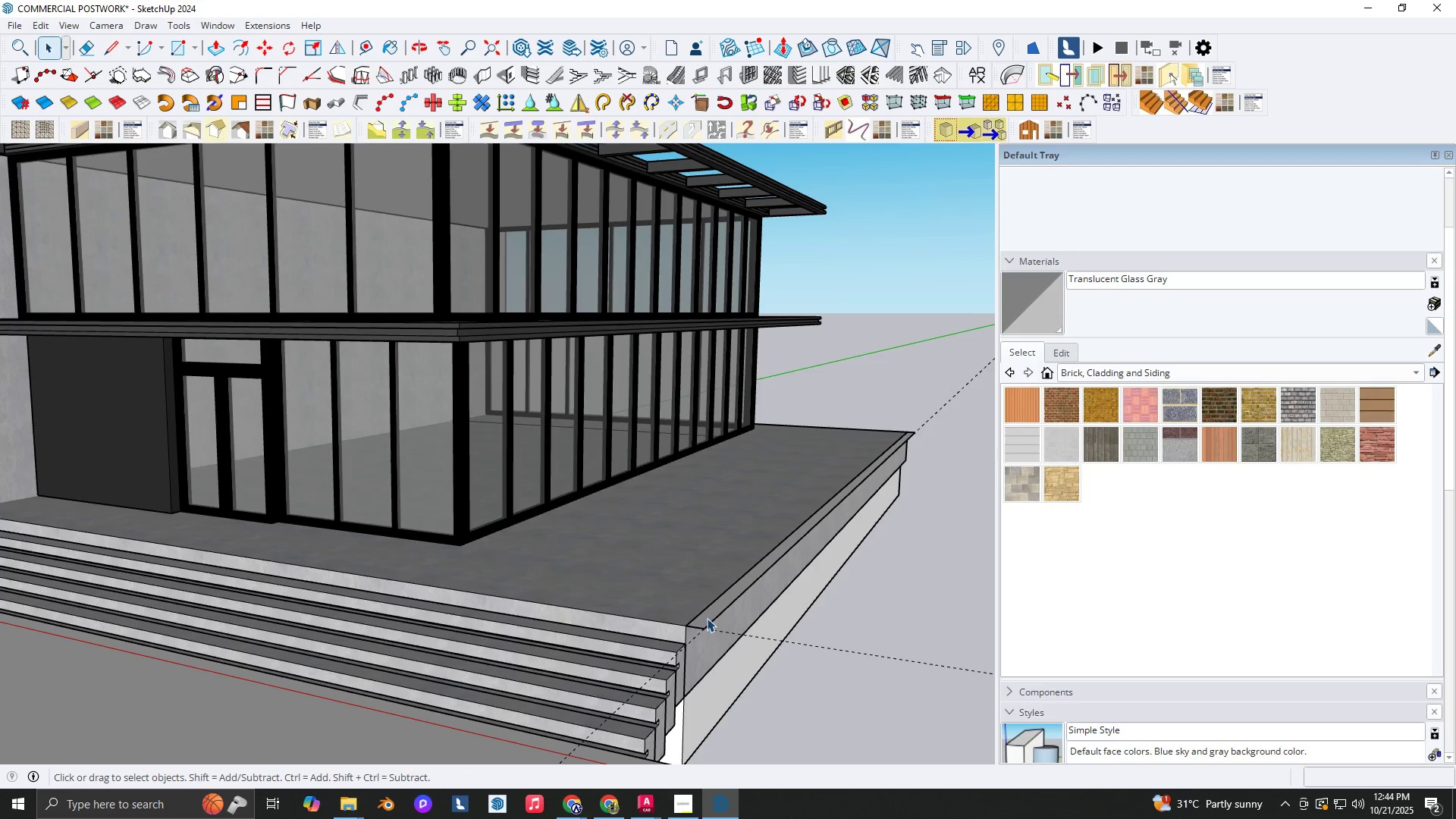 
double_click([707, 618])
 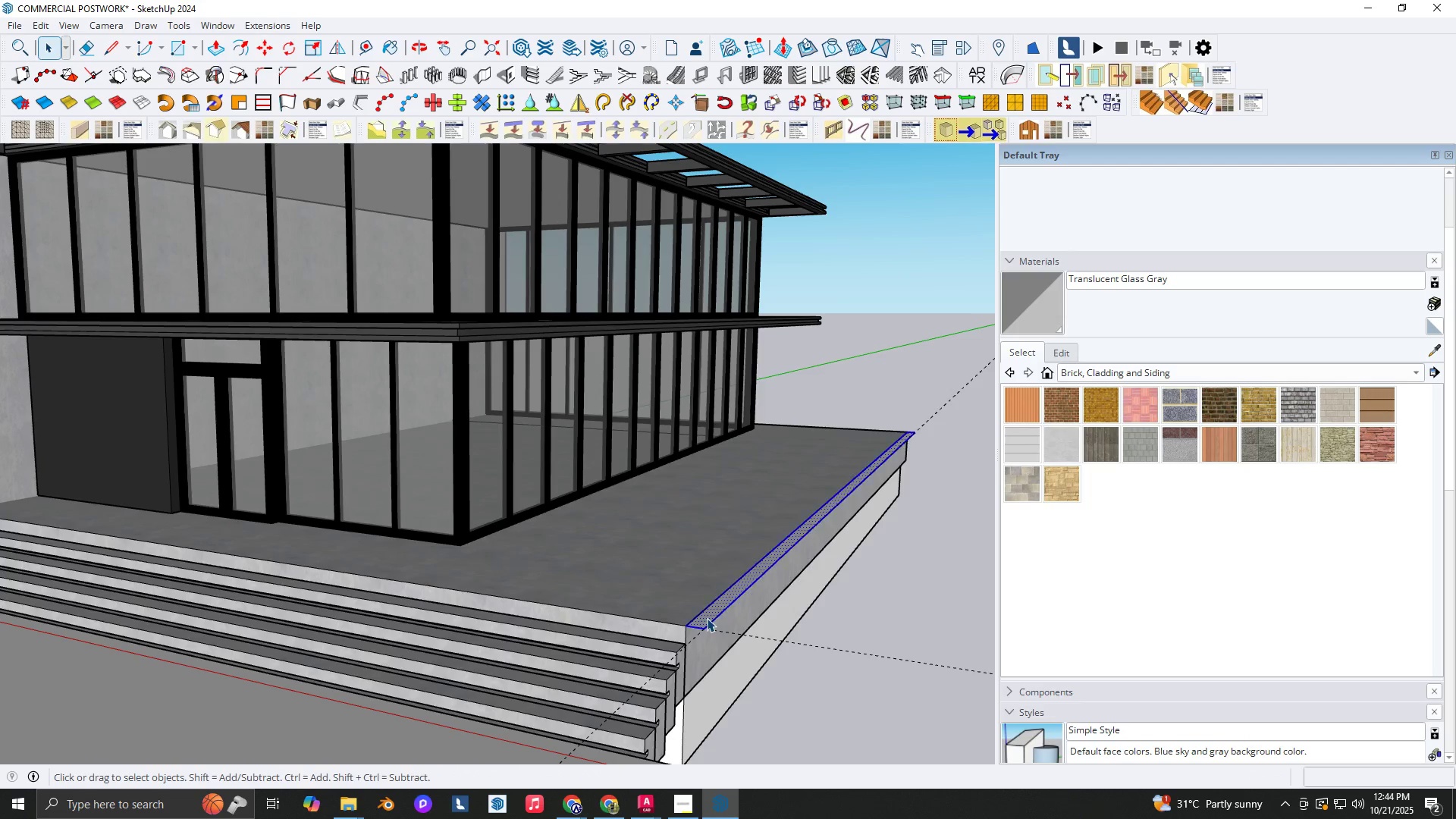 
triple_click([707, 618])
 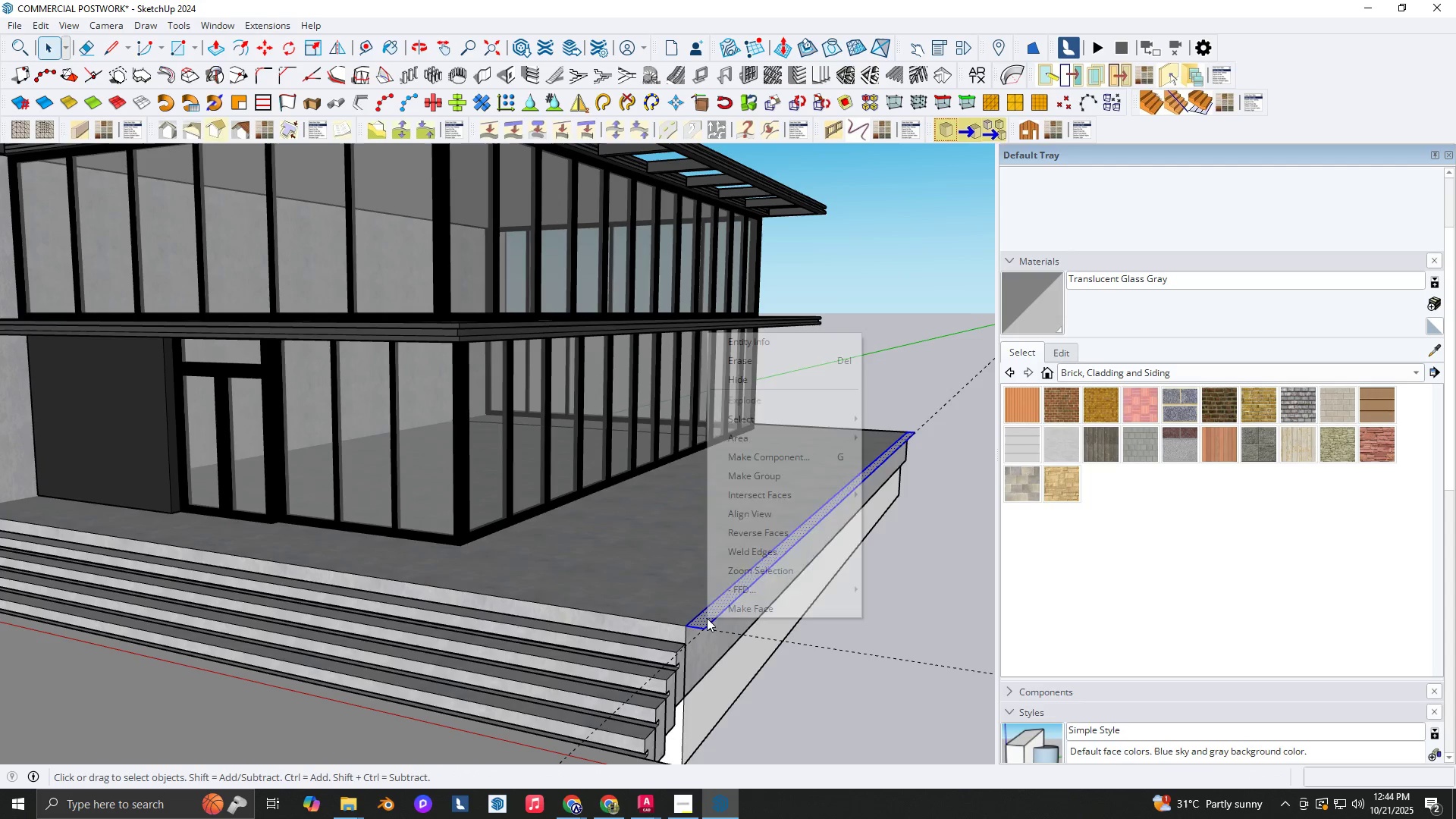 
right_click([707, 618])
 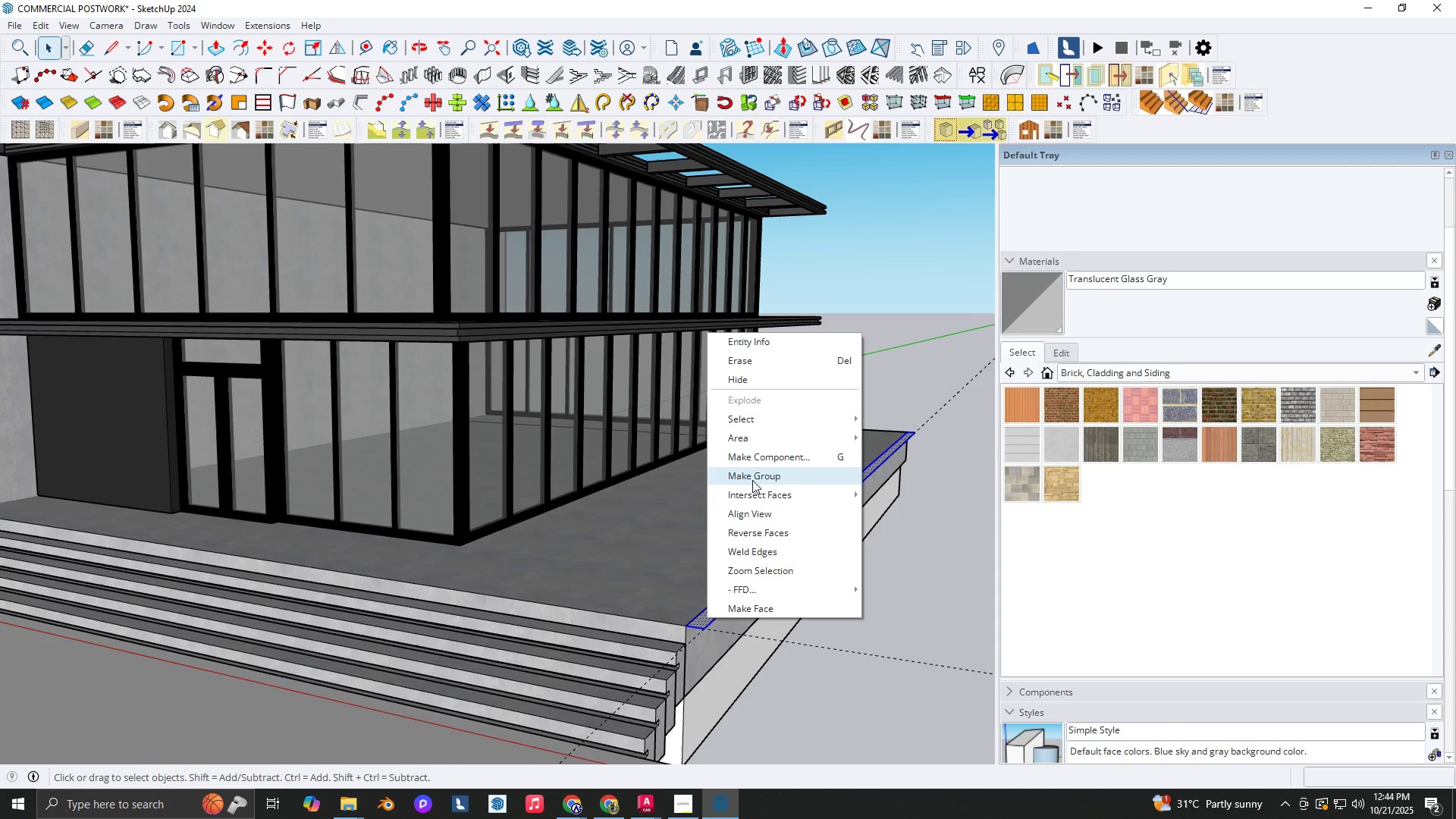 
left_click([752, 480])
 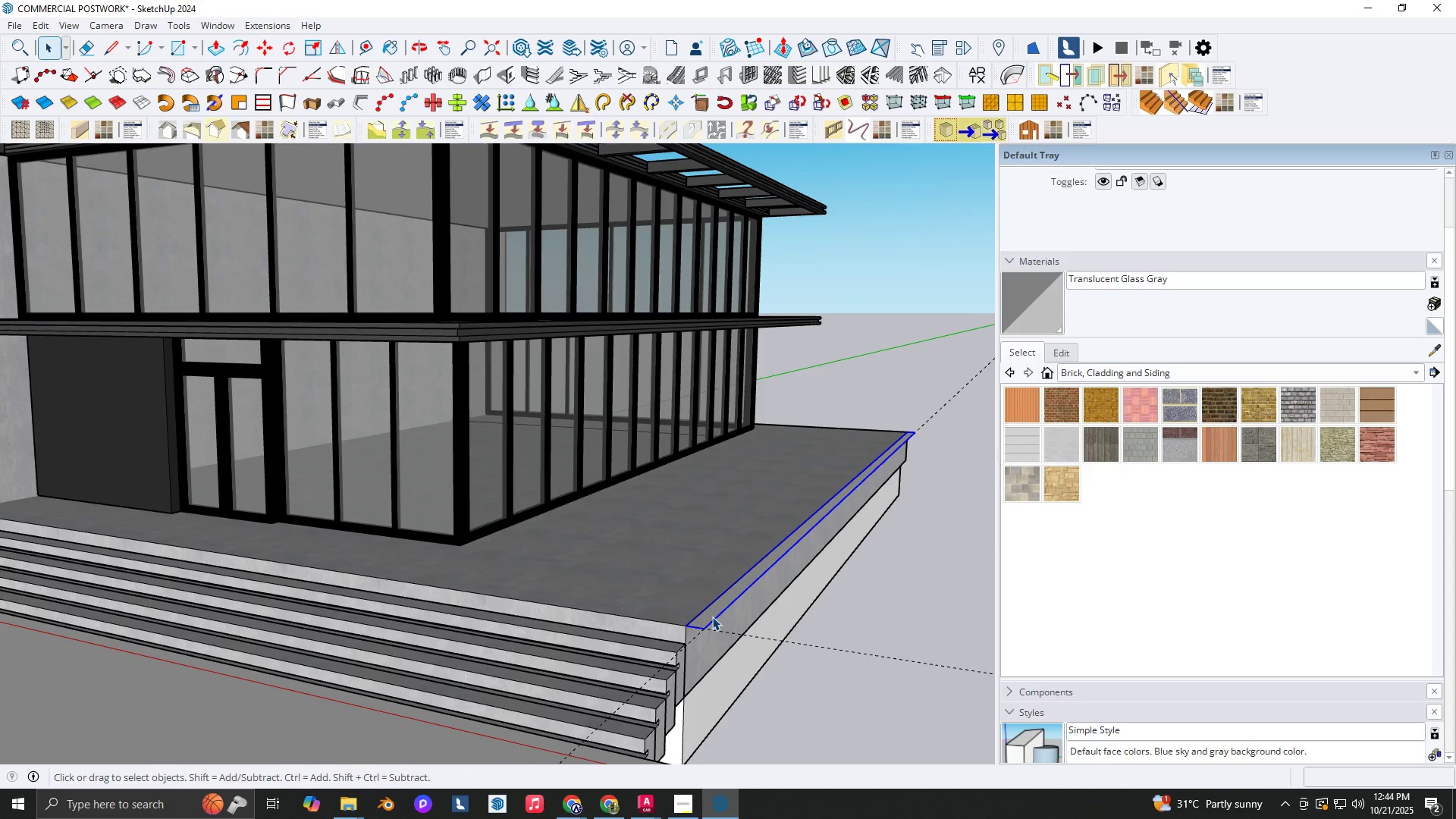 
double_click([712, 617])
 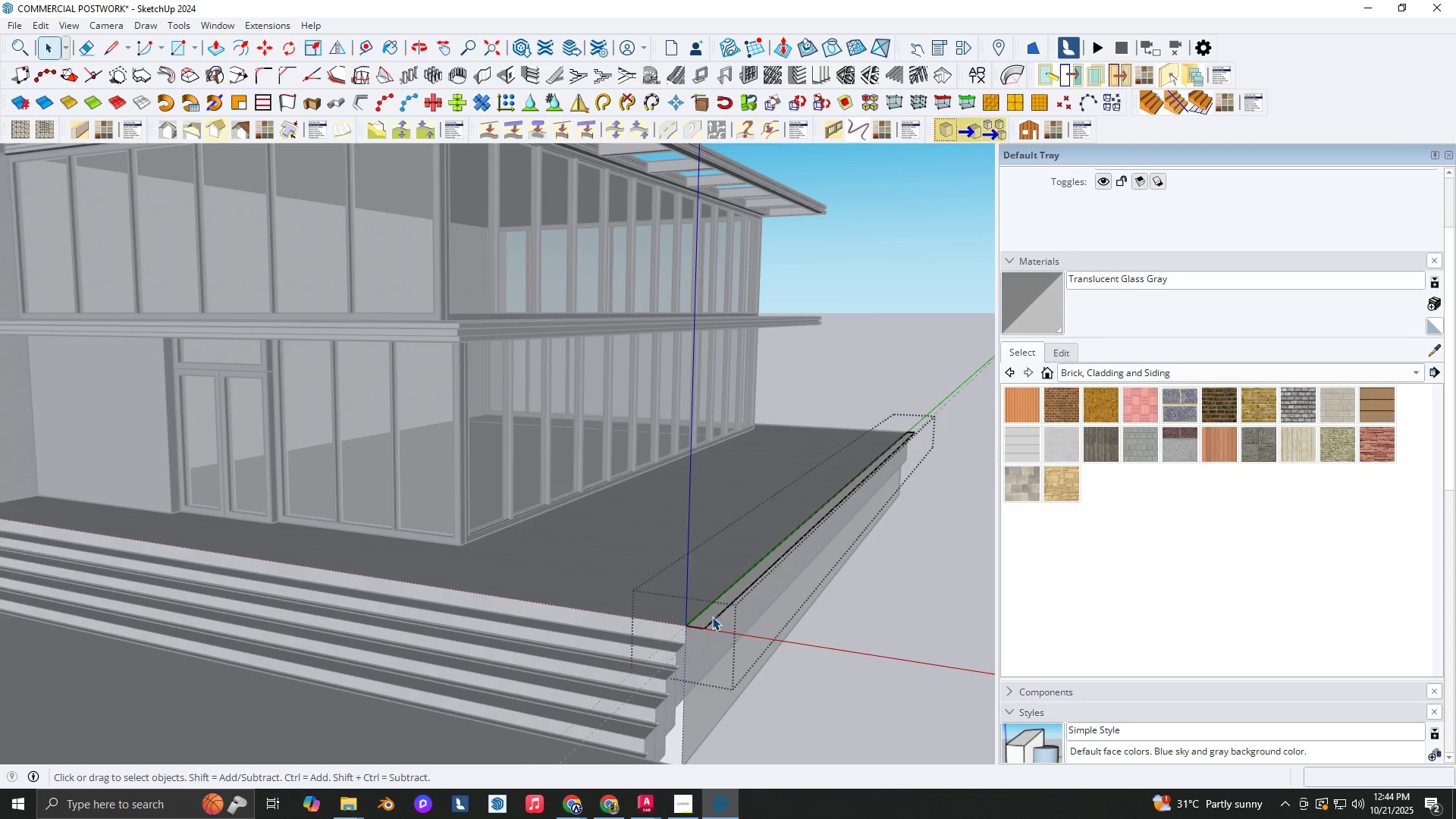 
key(BracketLeft)
 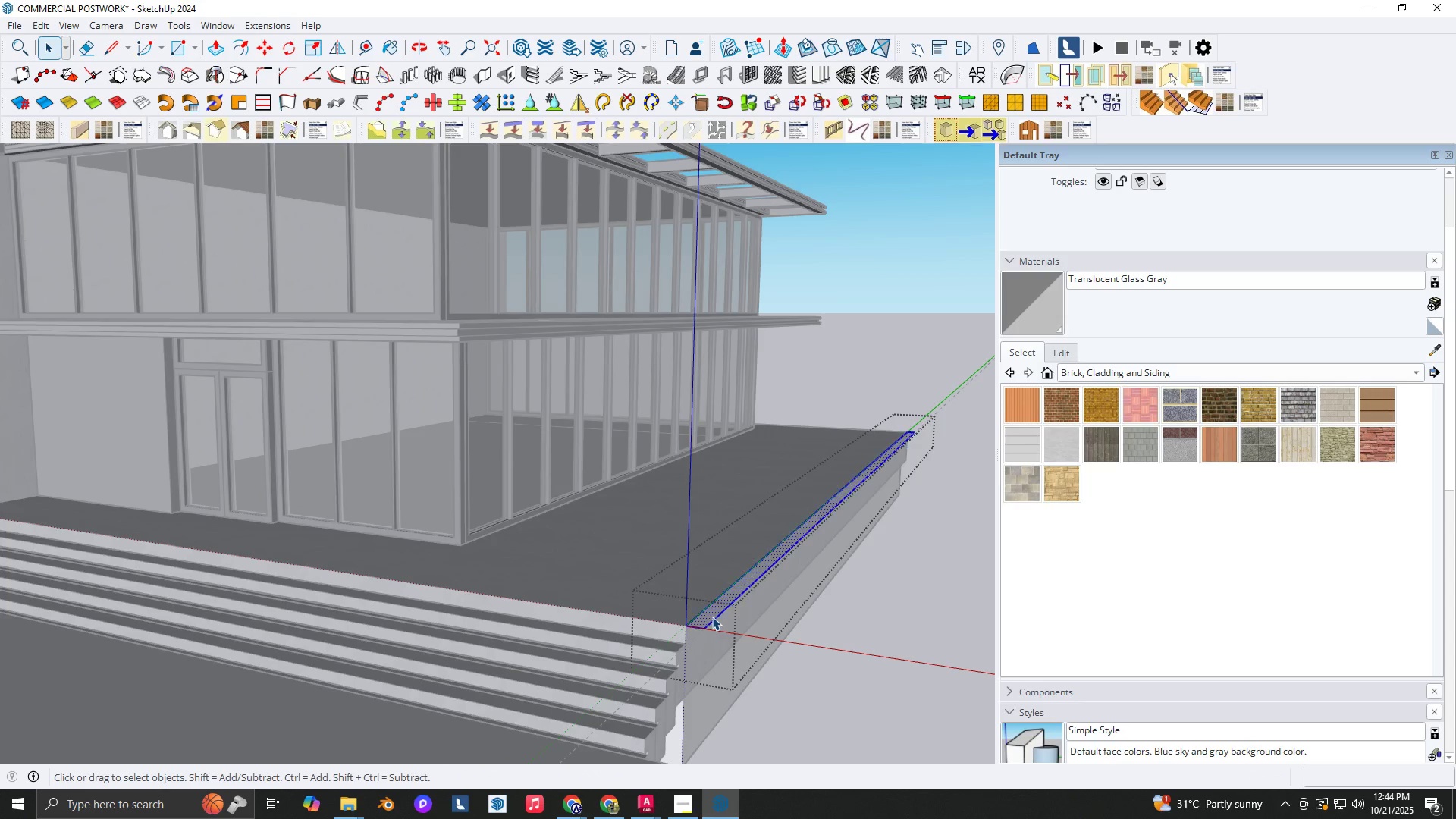 
triple_click([712, 617])
 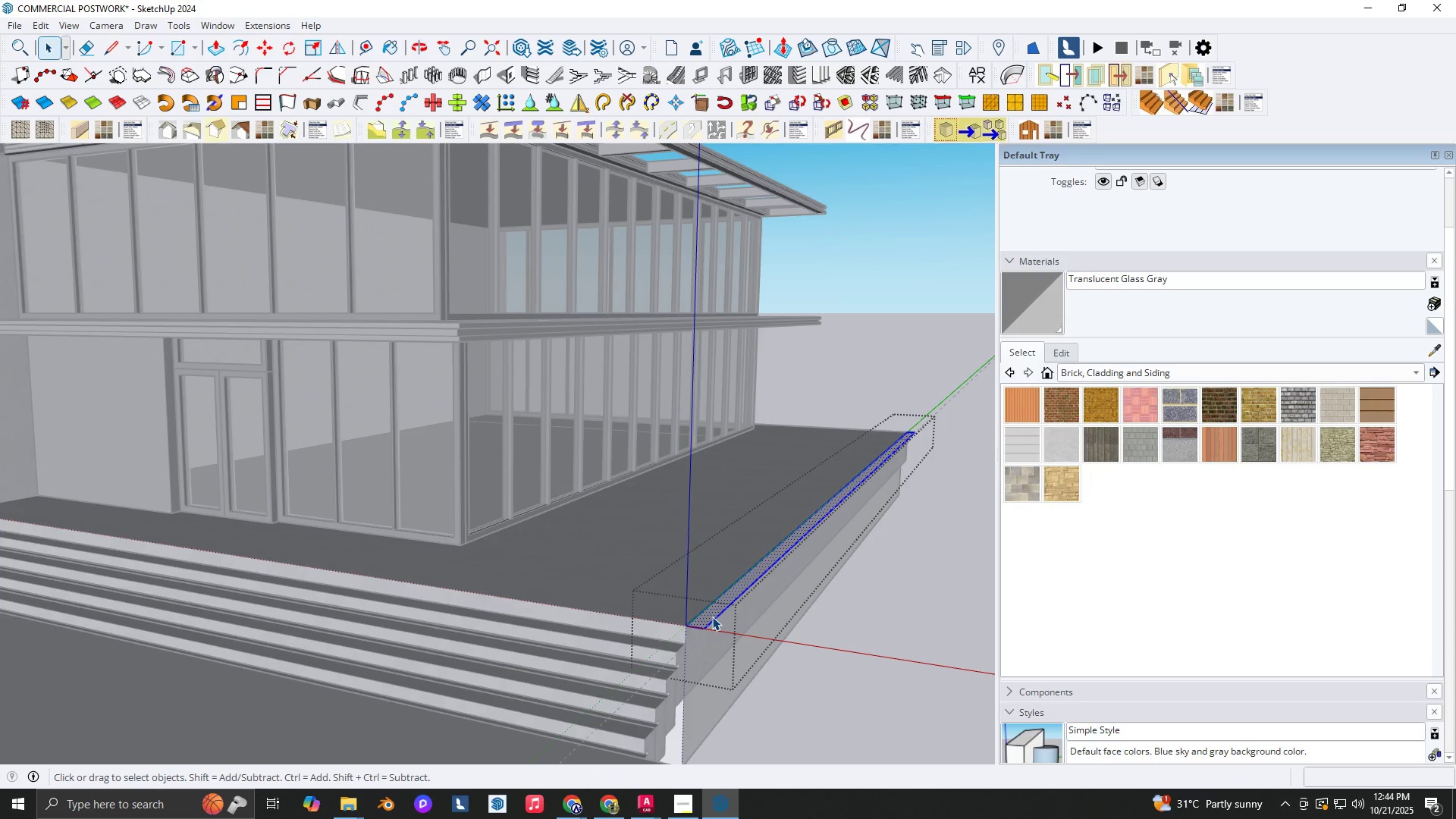 
type(OP)
 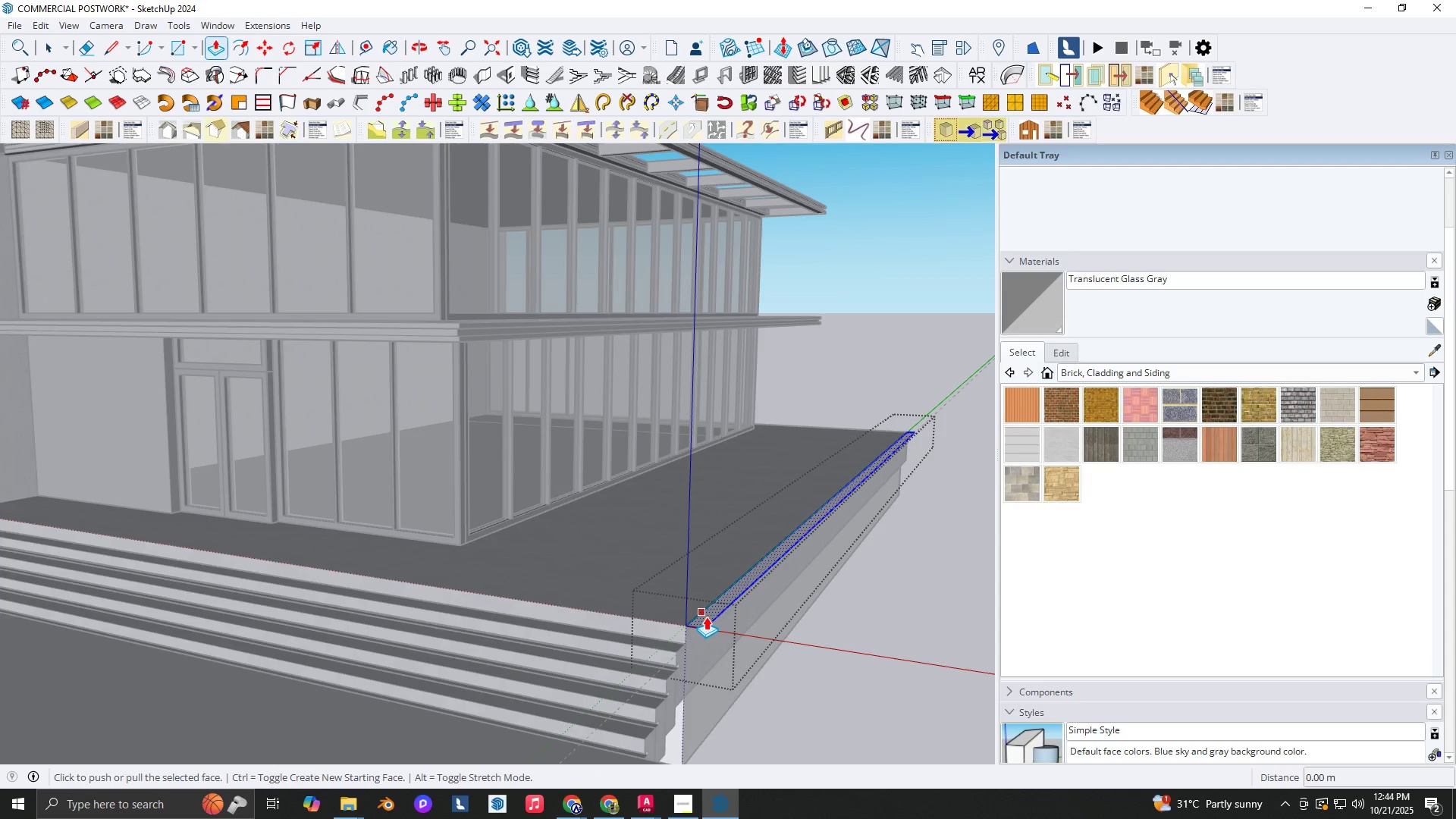 
left_click([706, 617])
 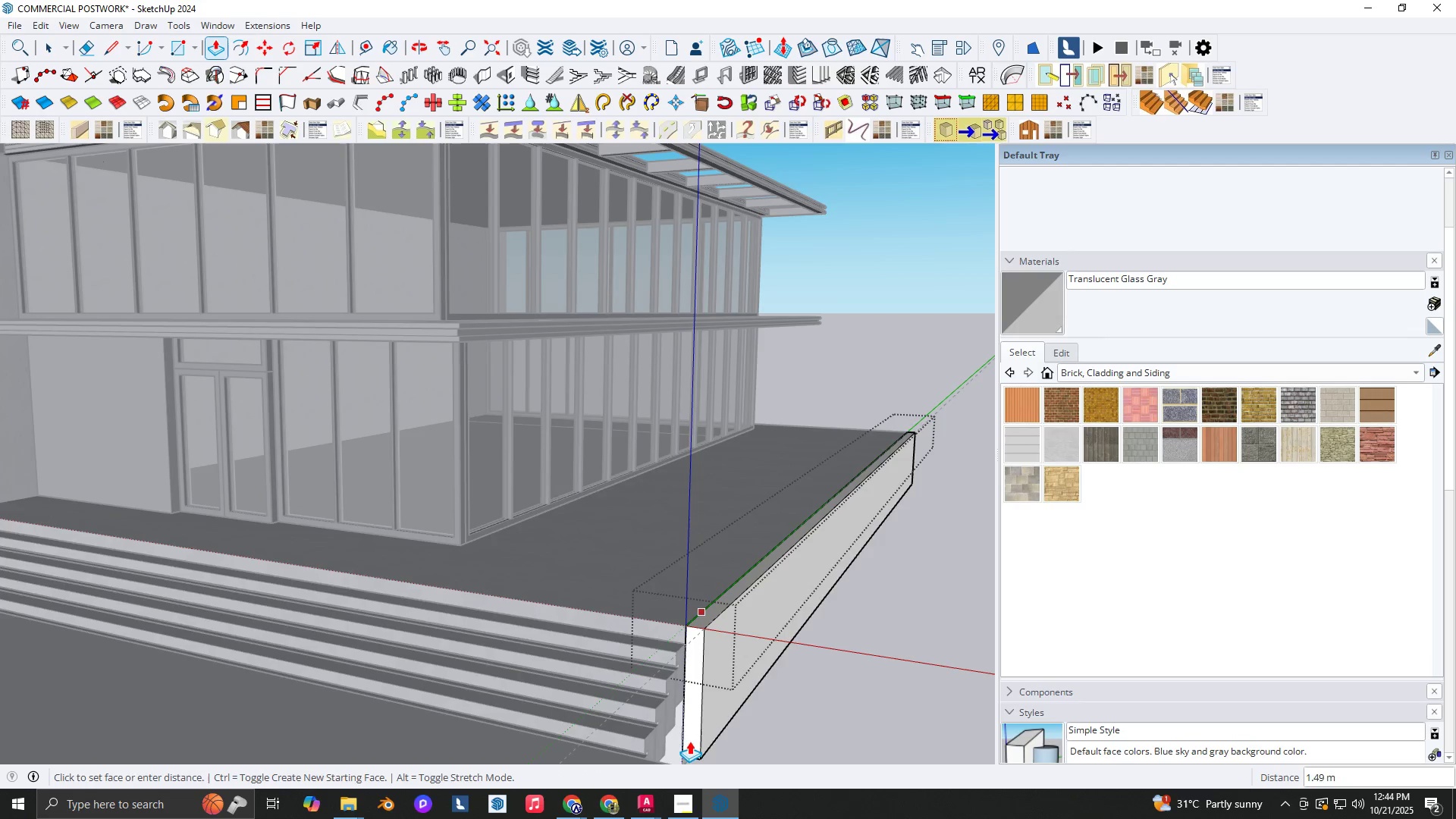 
key(Shift+ShiftLeft)
 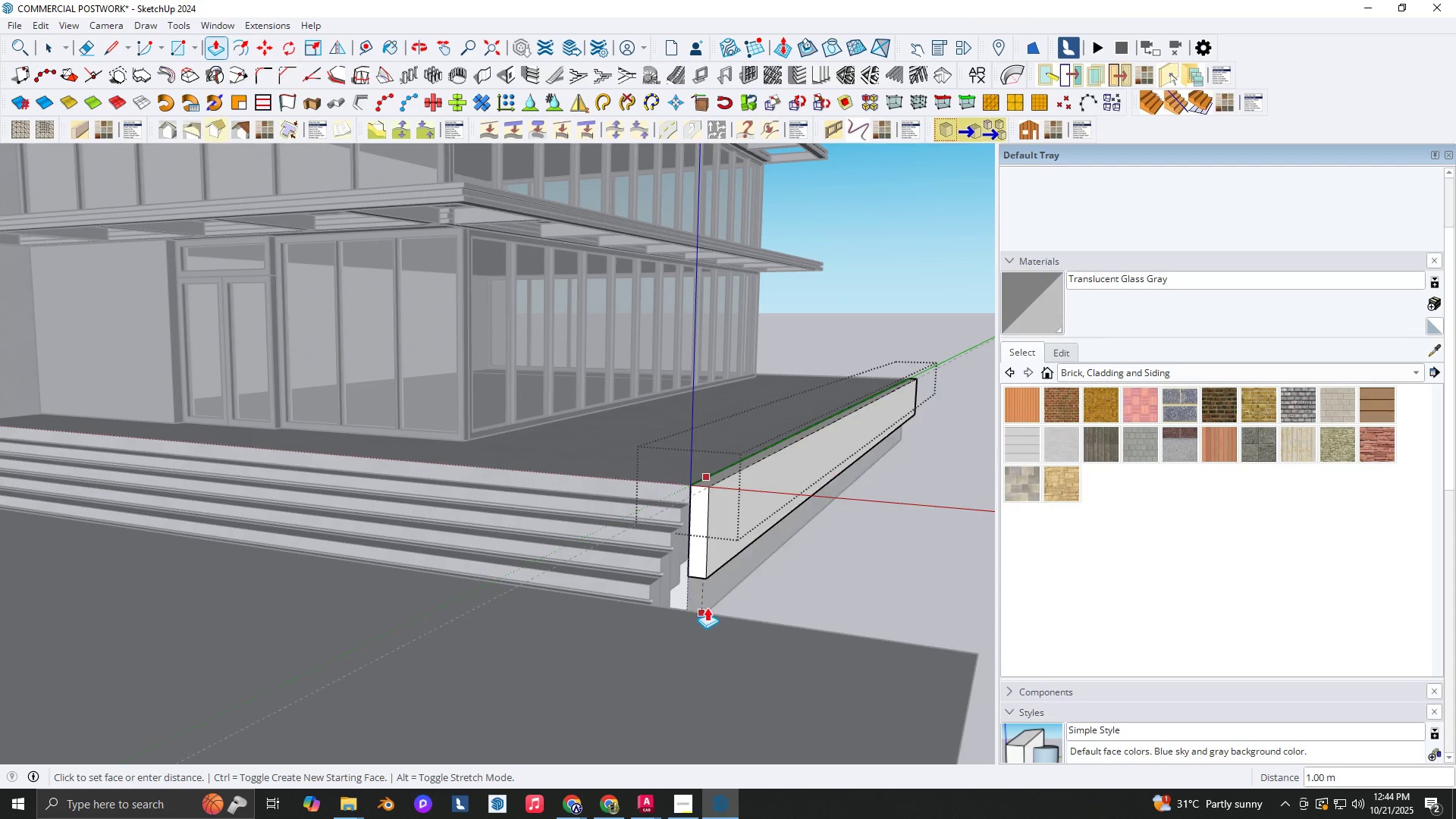 
left_click([726, 601])
 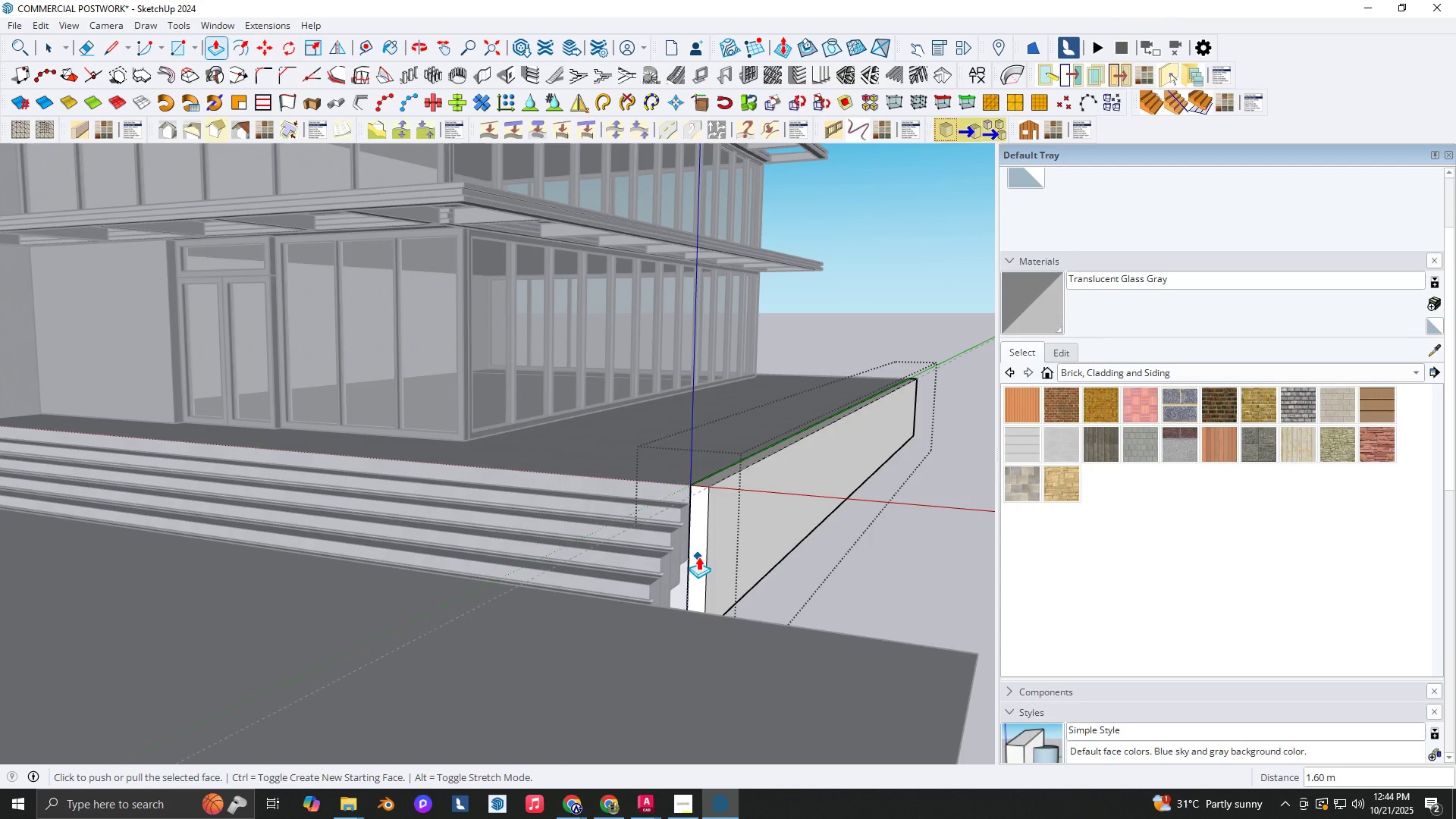 
key(Escape)
 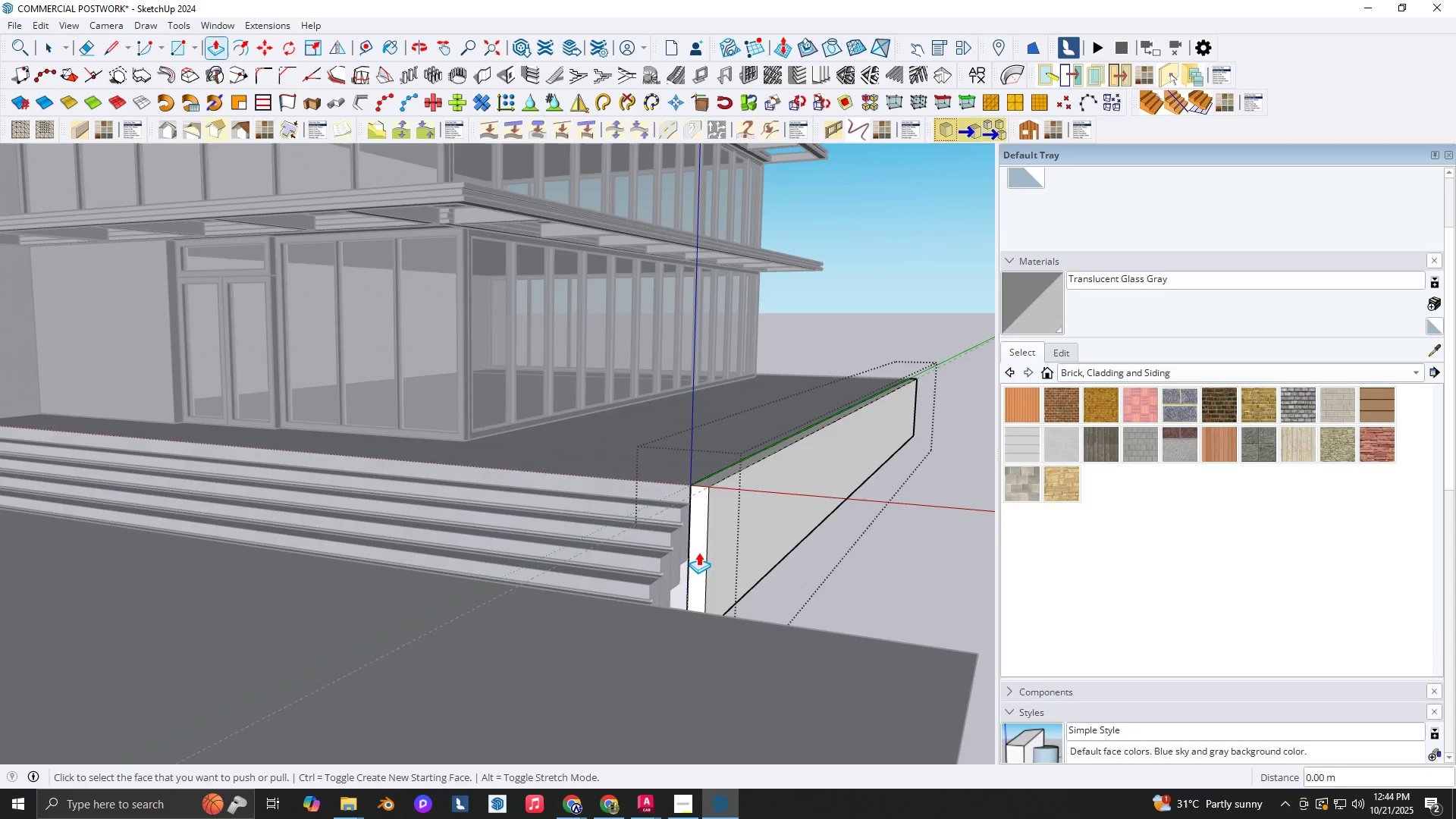 
left_click([698, 552])
 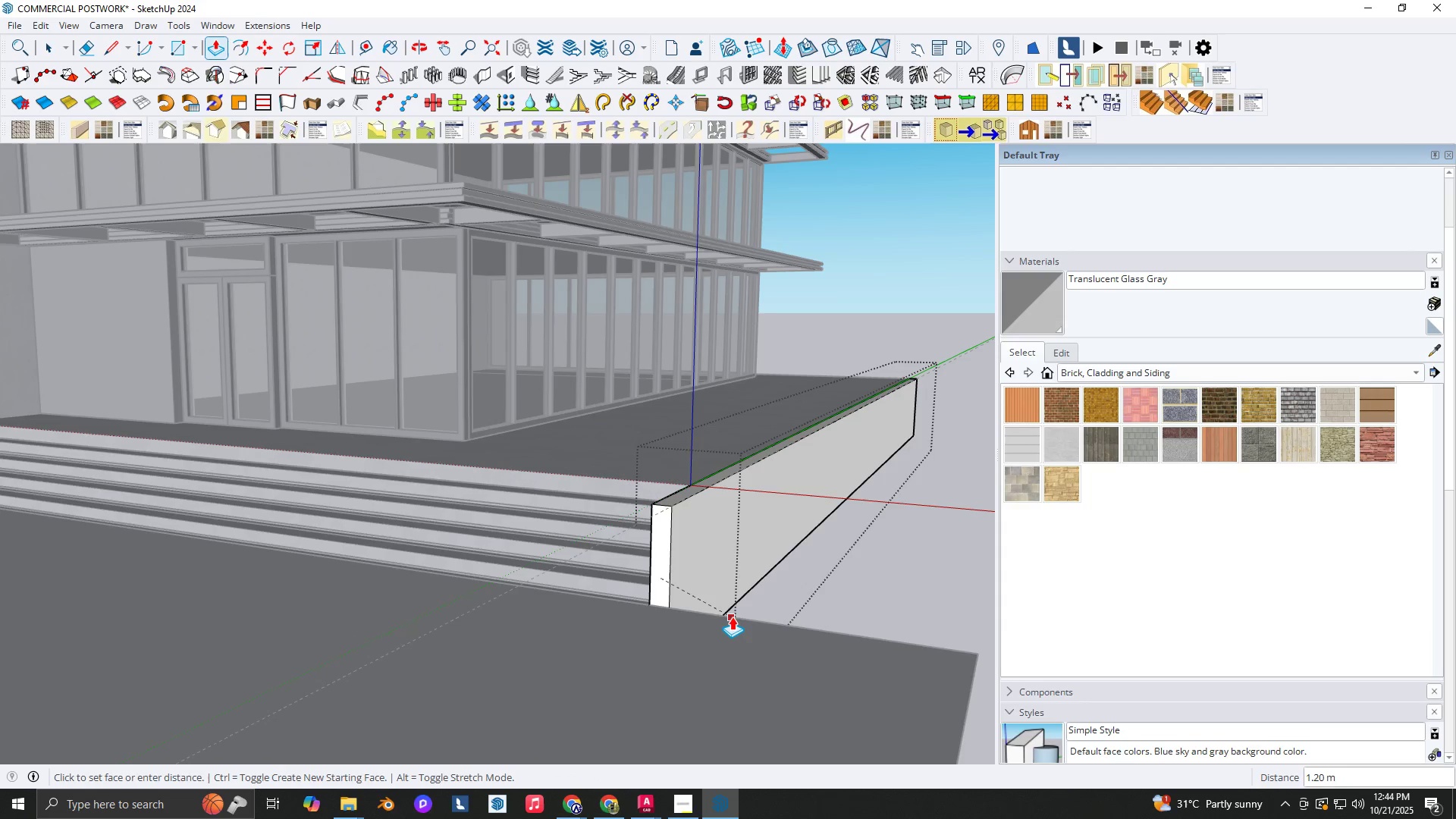 
left_click([732, 617])
 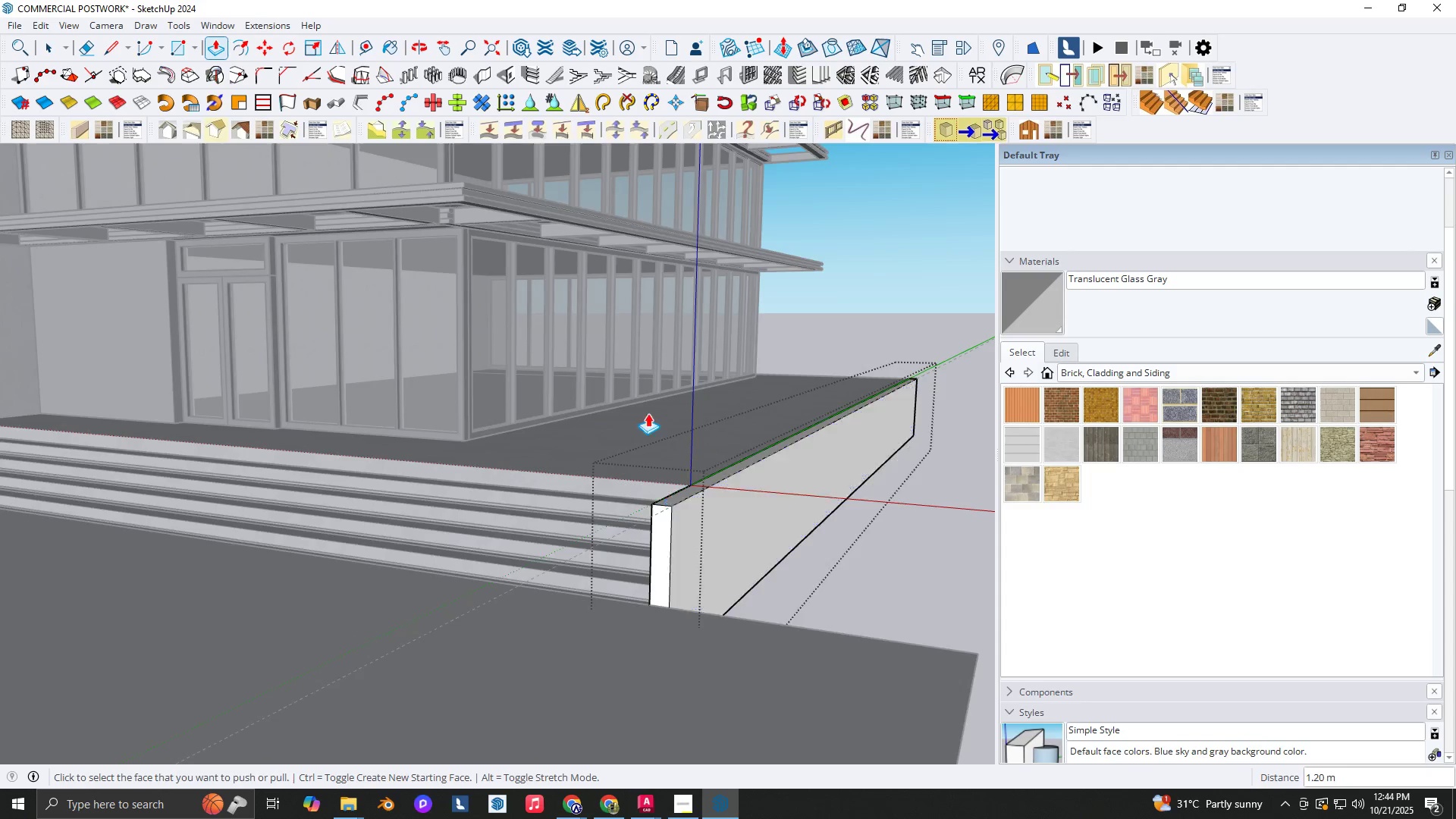 
scroll: coordinate [713, 507], scroll_direction: up, amount: 4.0
 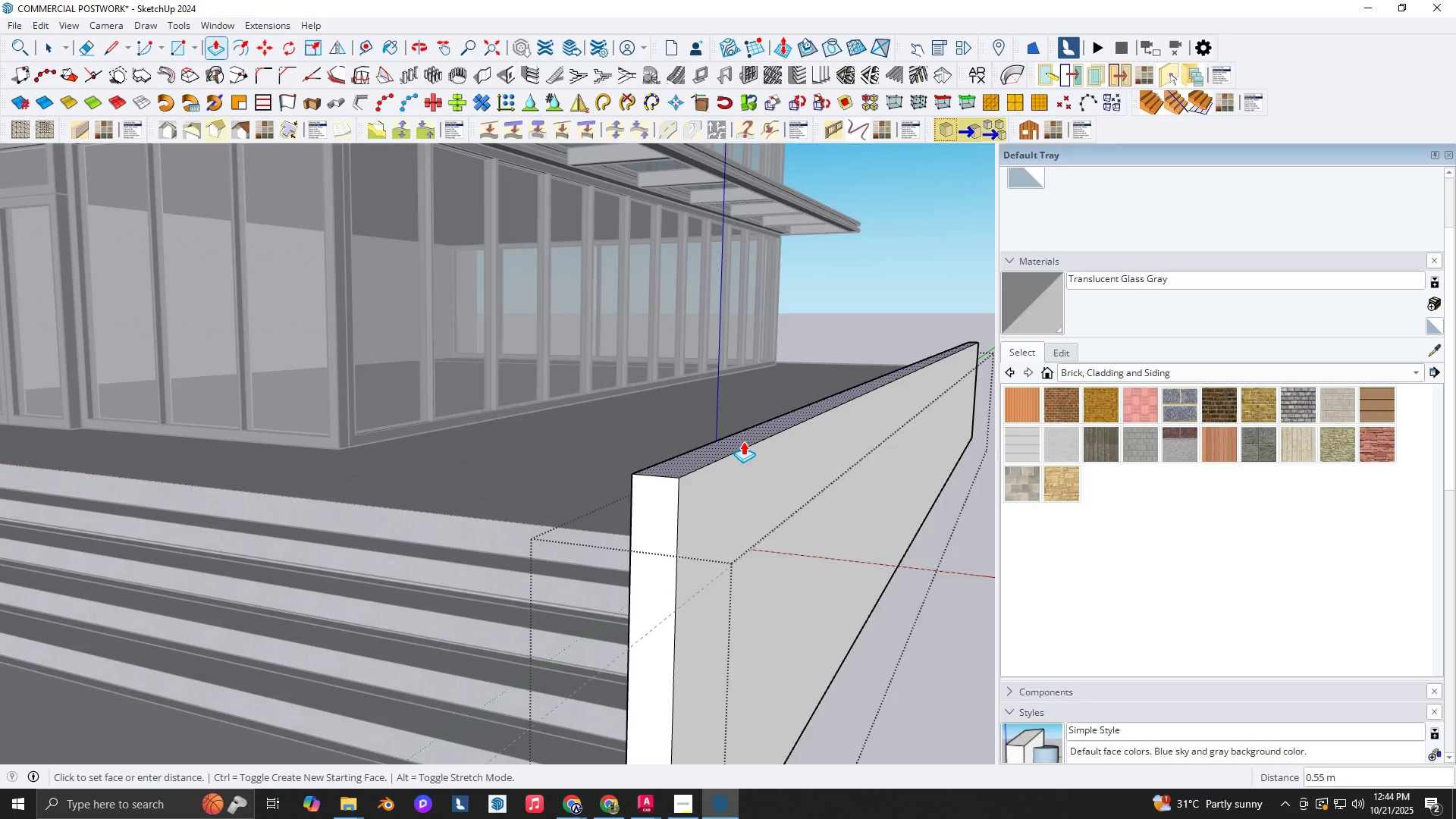 
key(Numpad2)
 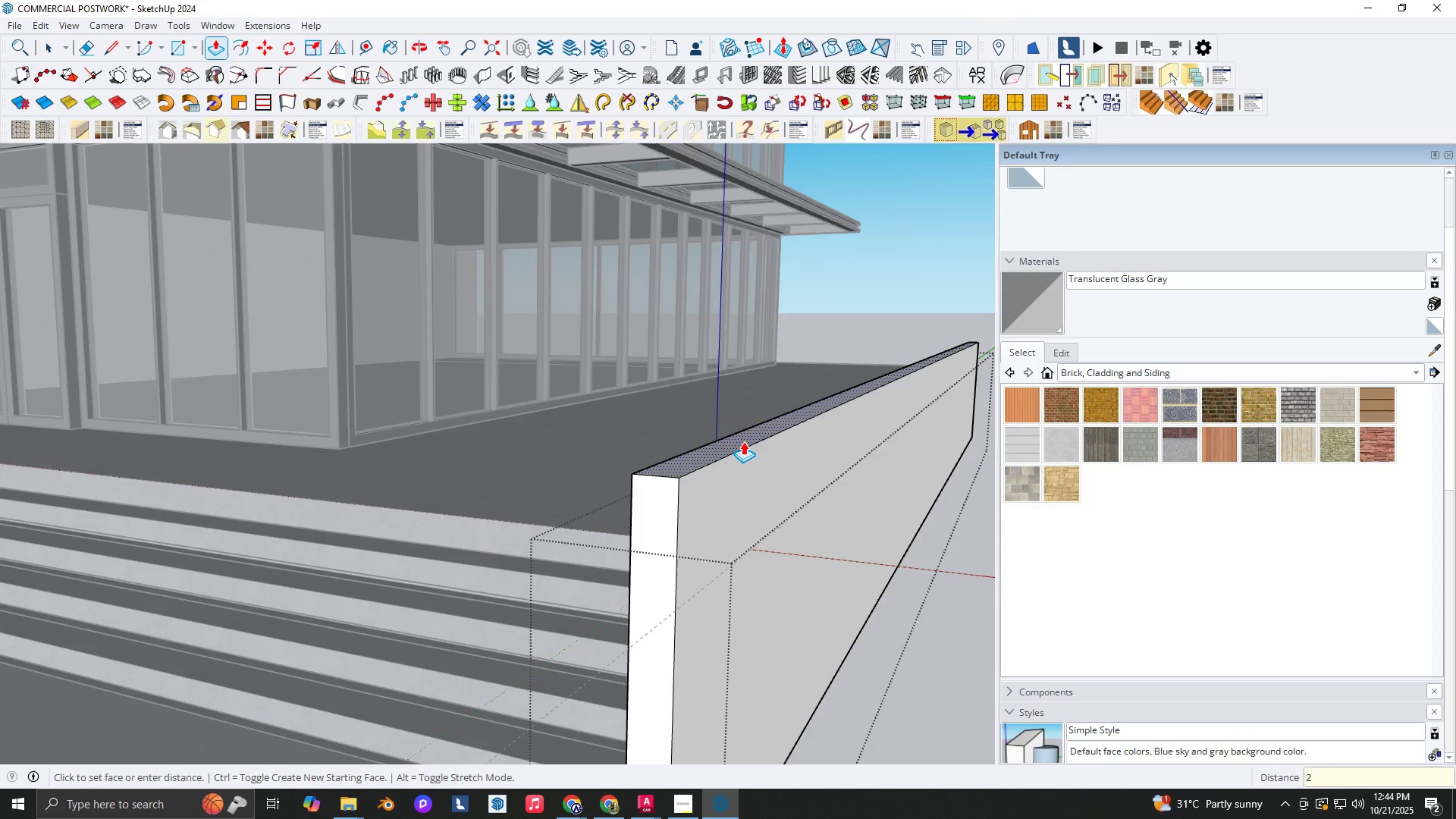 
key(NumpadEnter)
 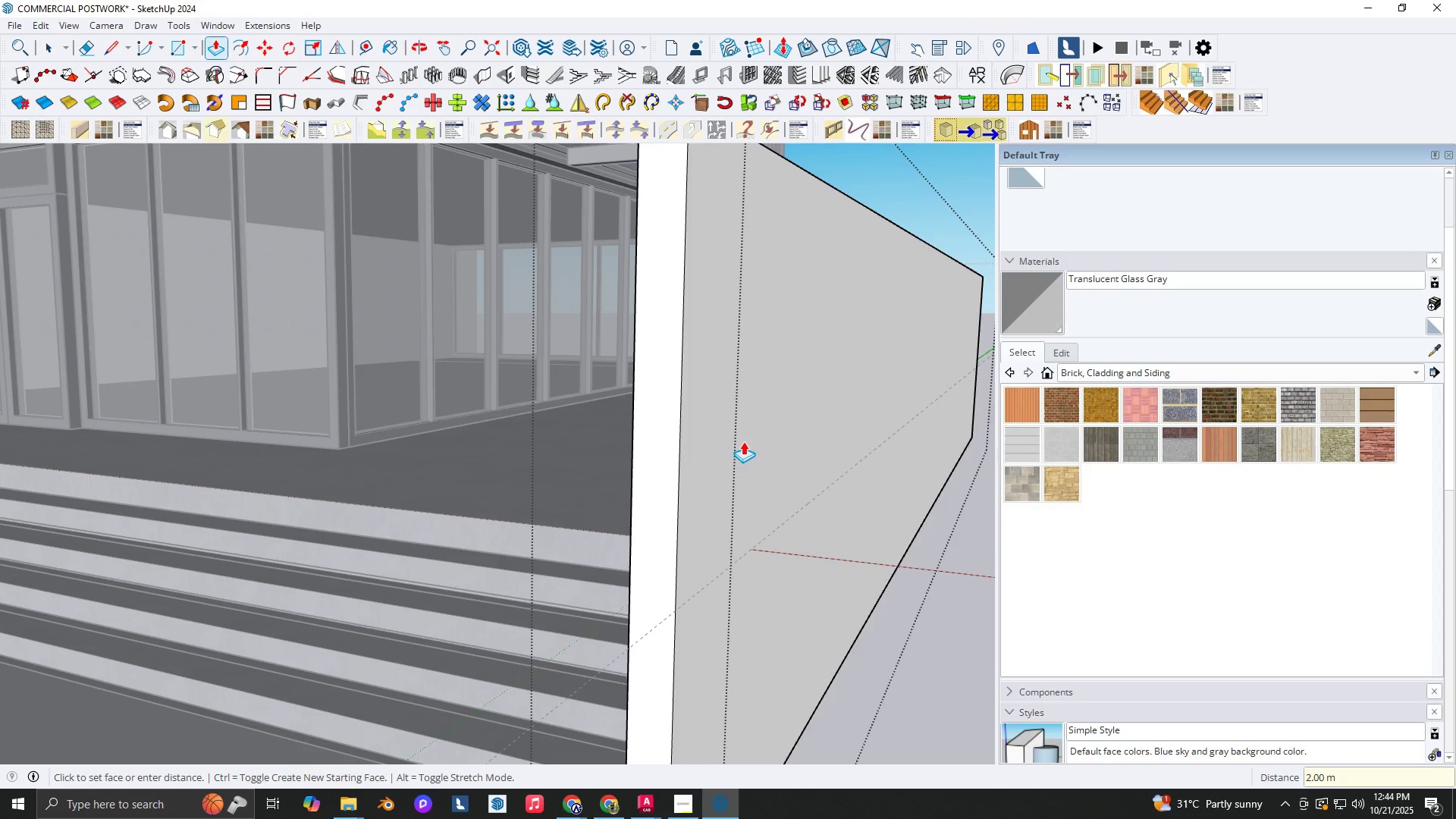 
scroll: coordinate [536, 373], scroll_direction: down, amount: 7.0
 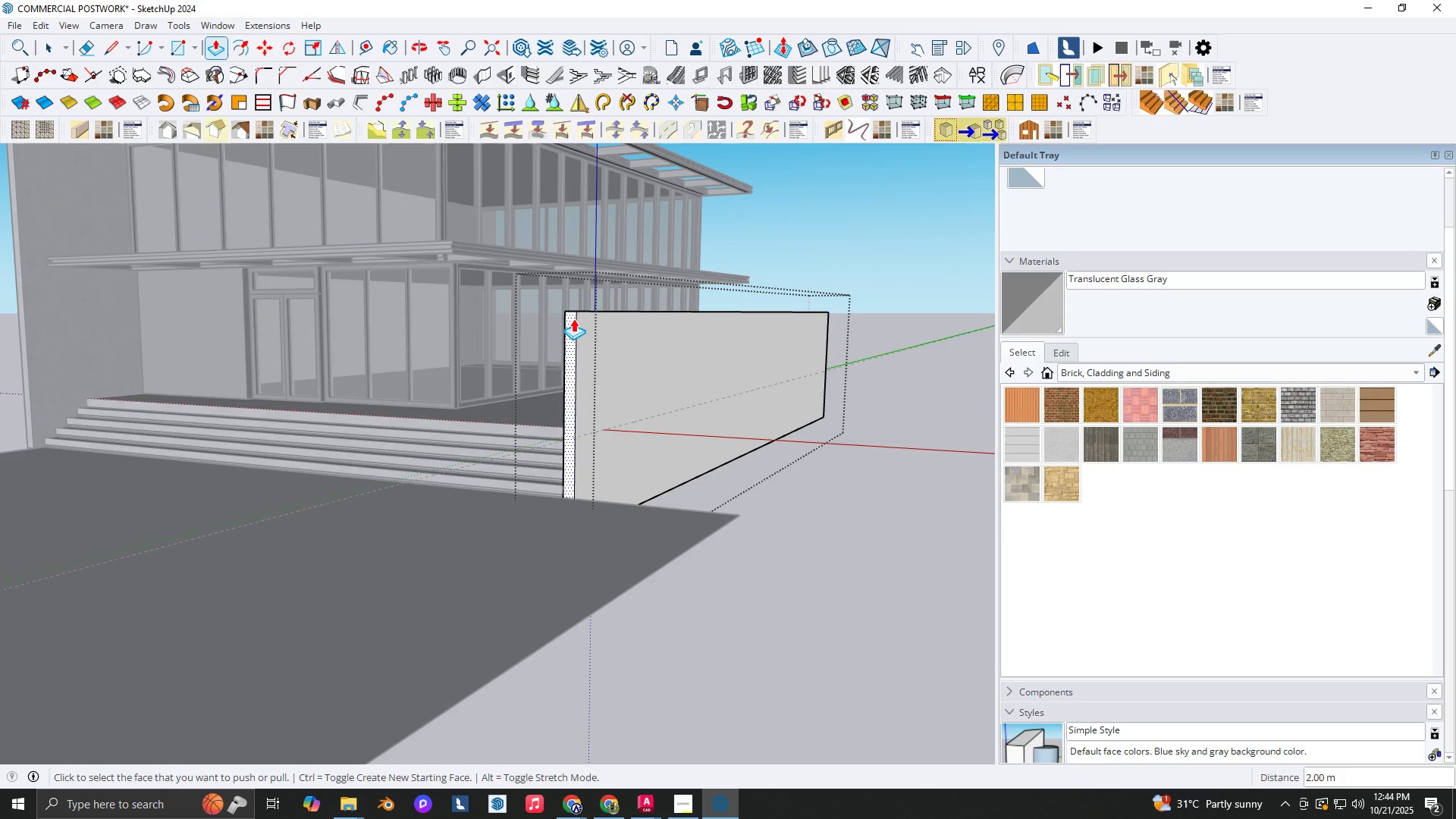 
key(Space)
 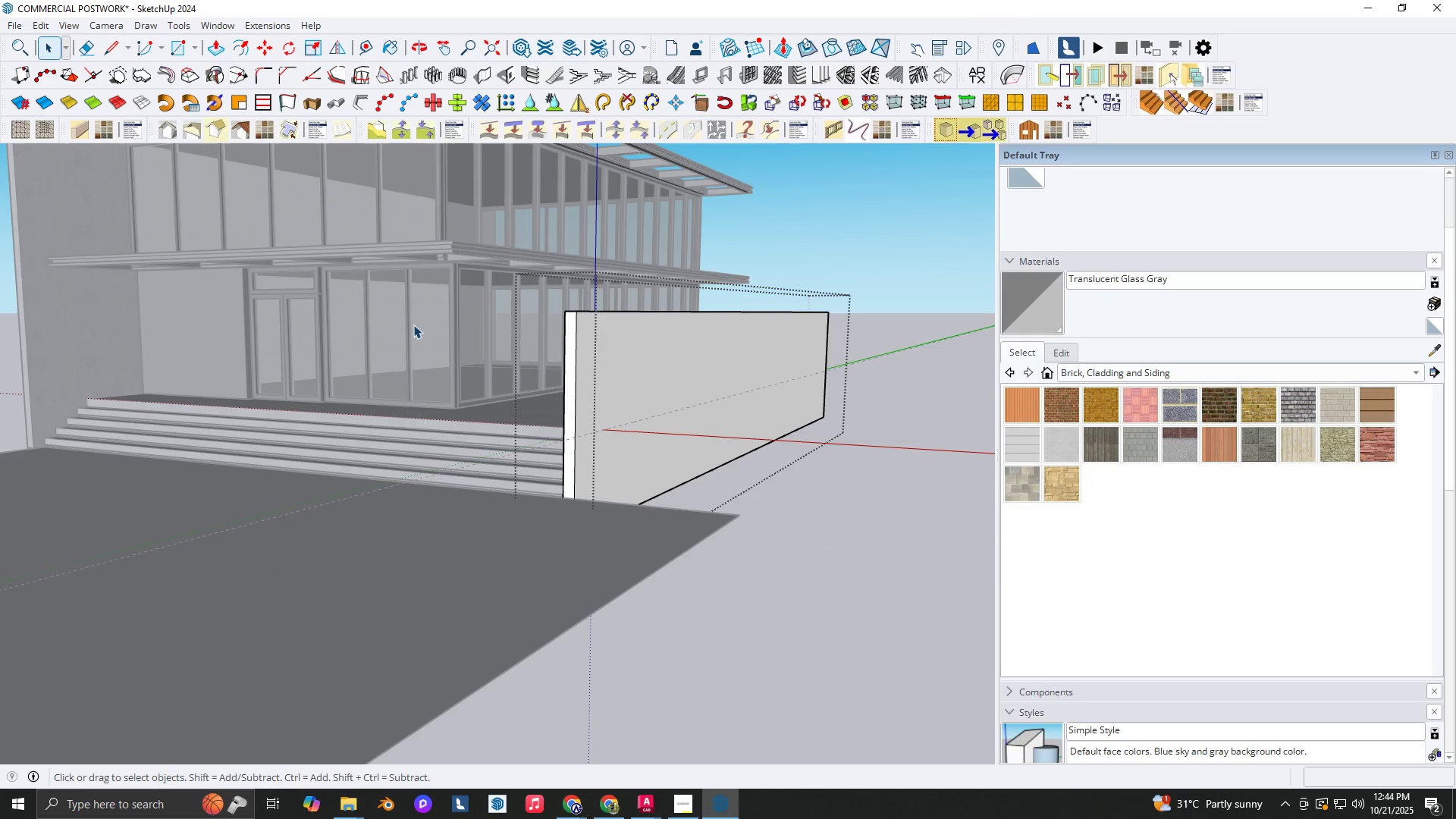 
key(B)
 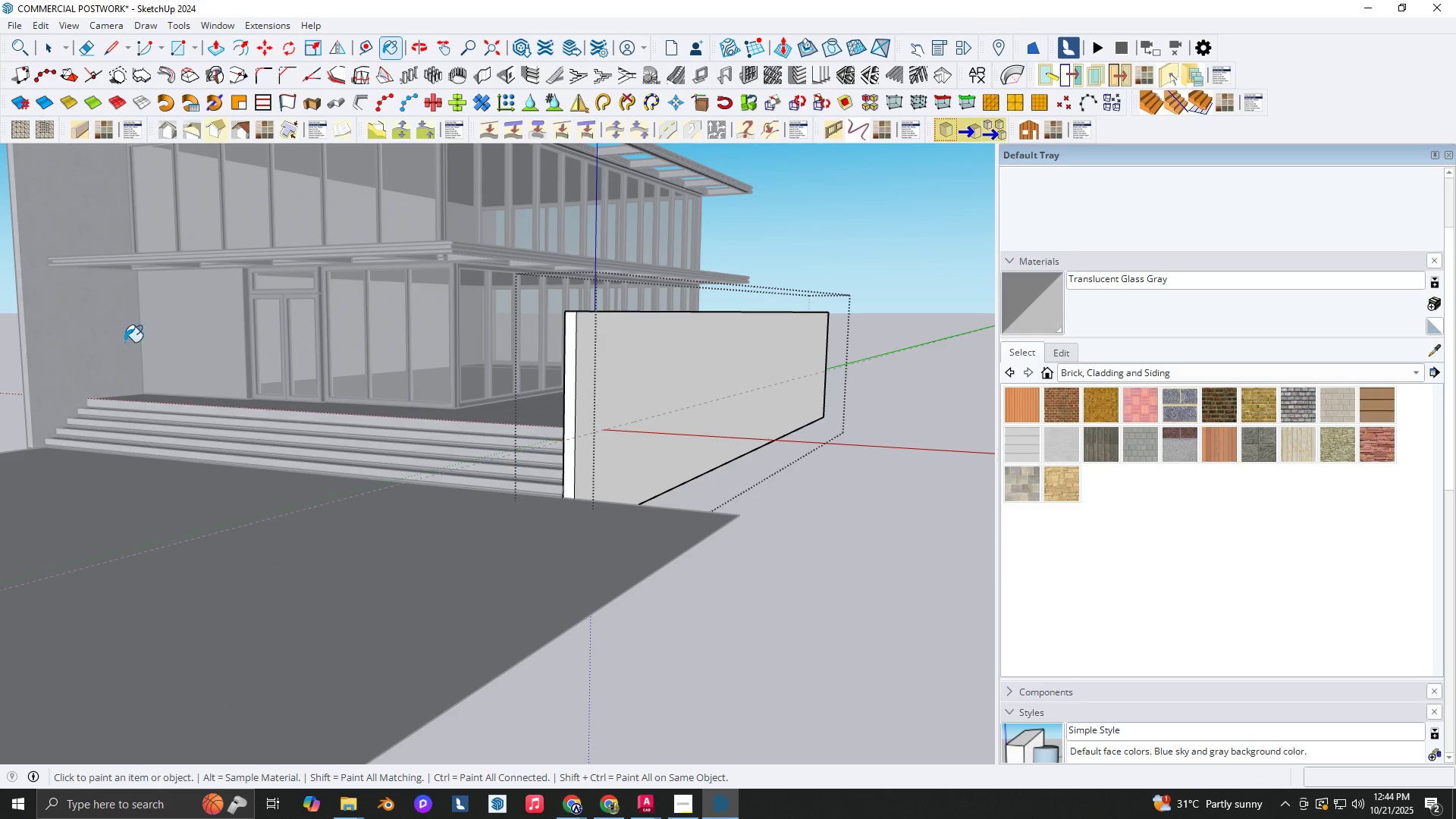 
key(Alt+AltLeft)
 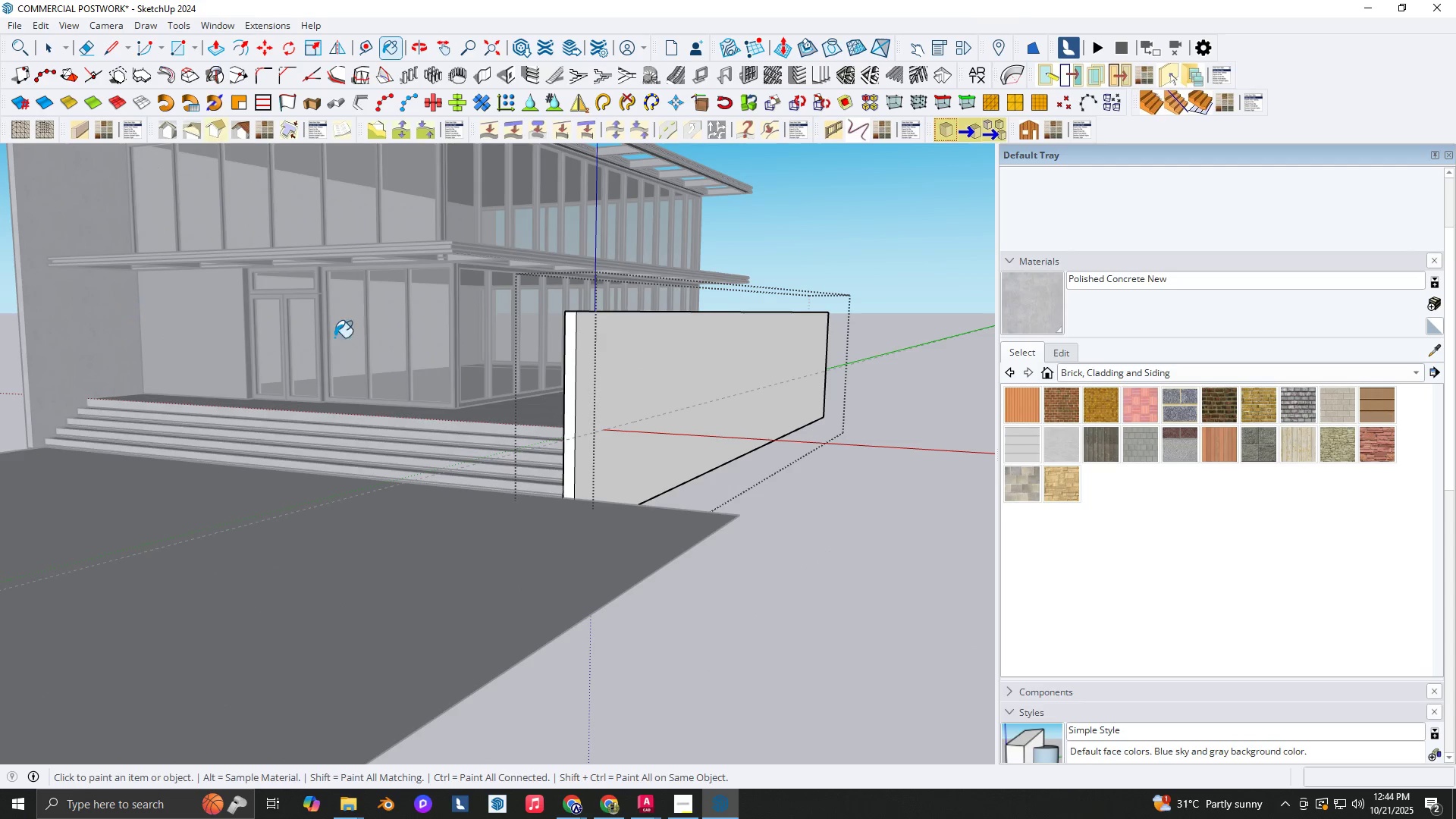 
key(Space)
 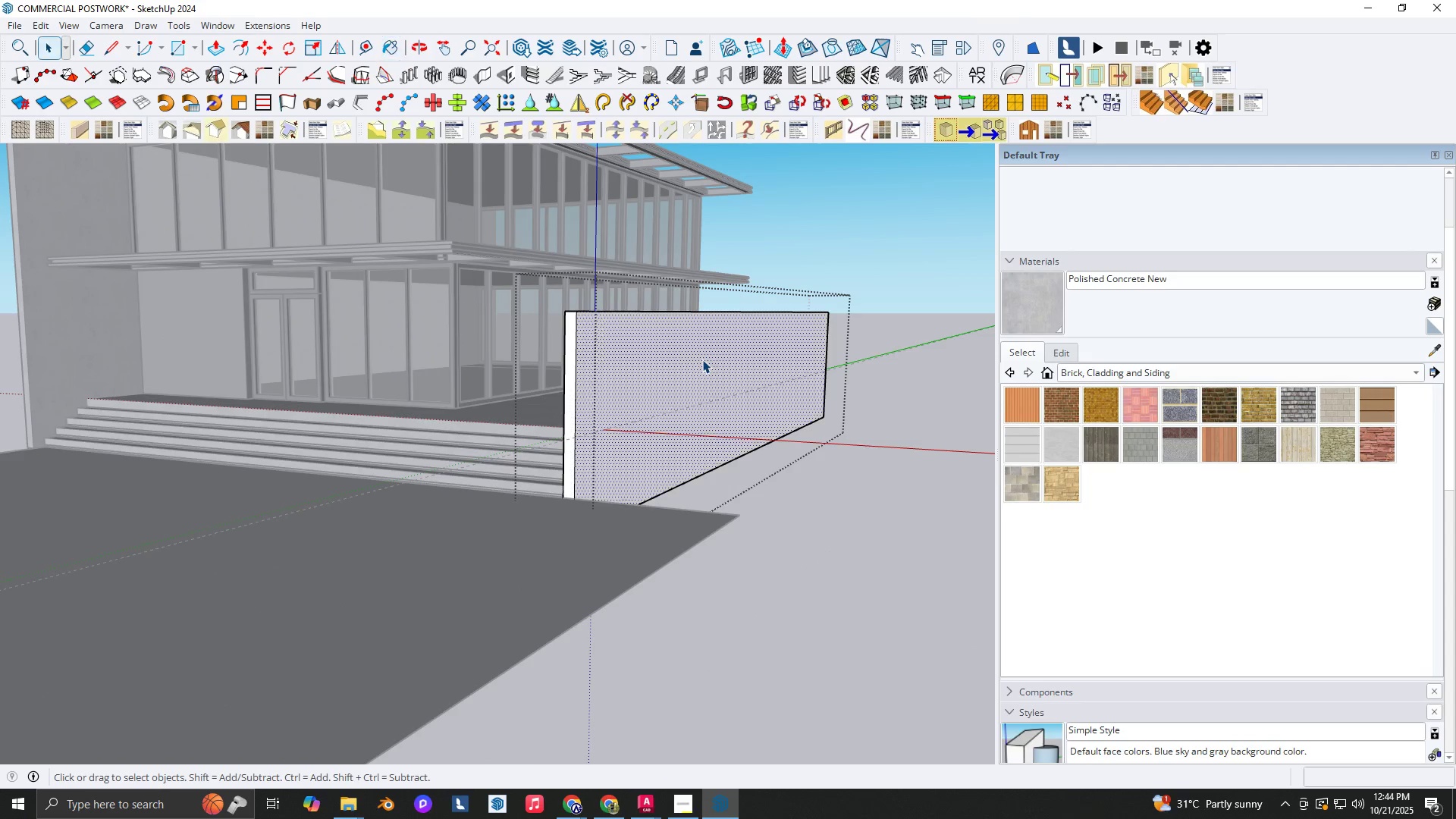 
double_click([702, 359])
 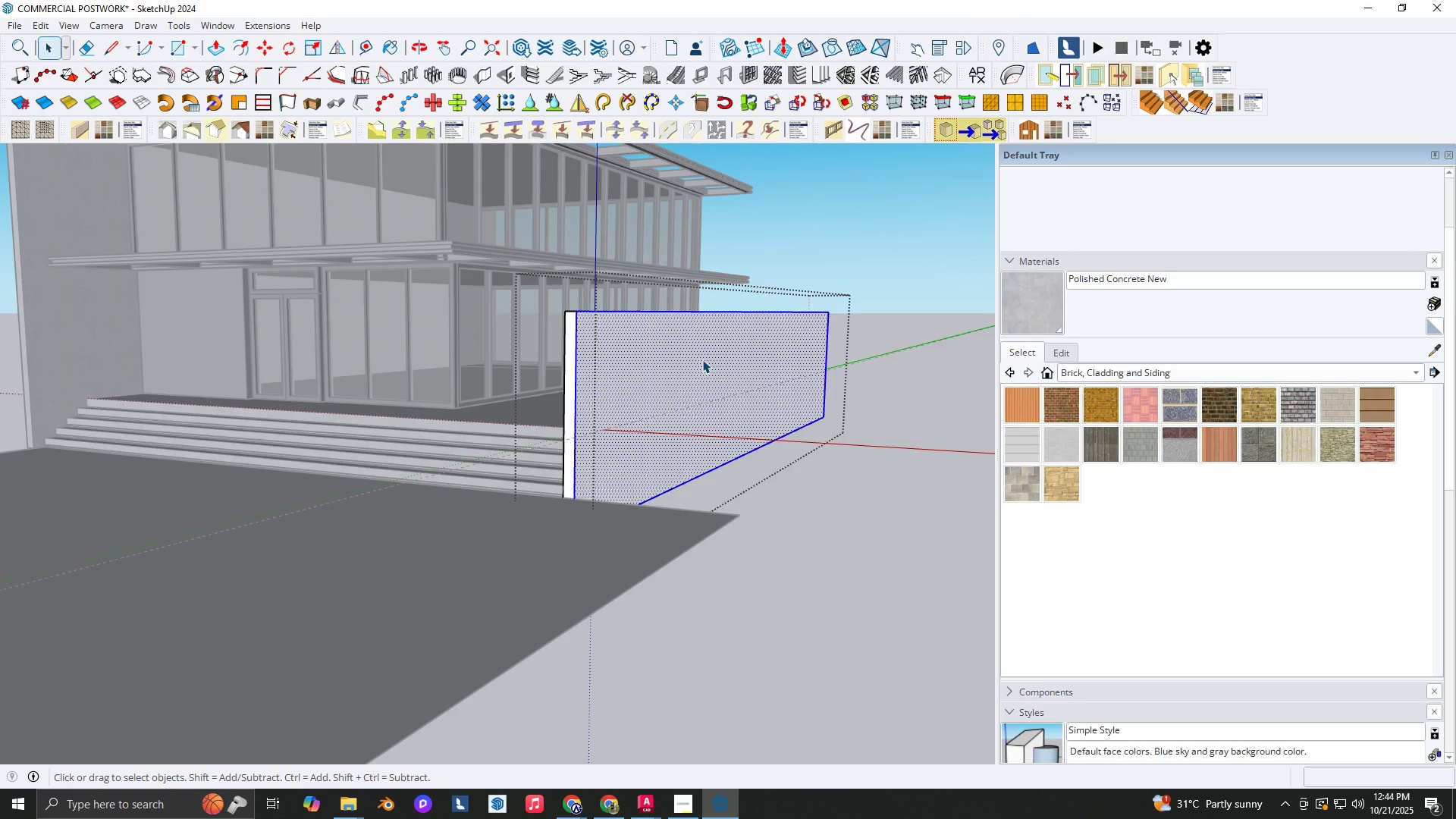 
triple_click([702, 359])
 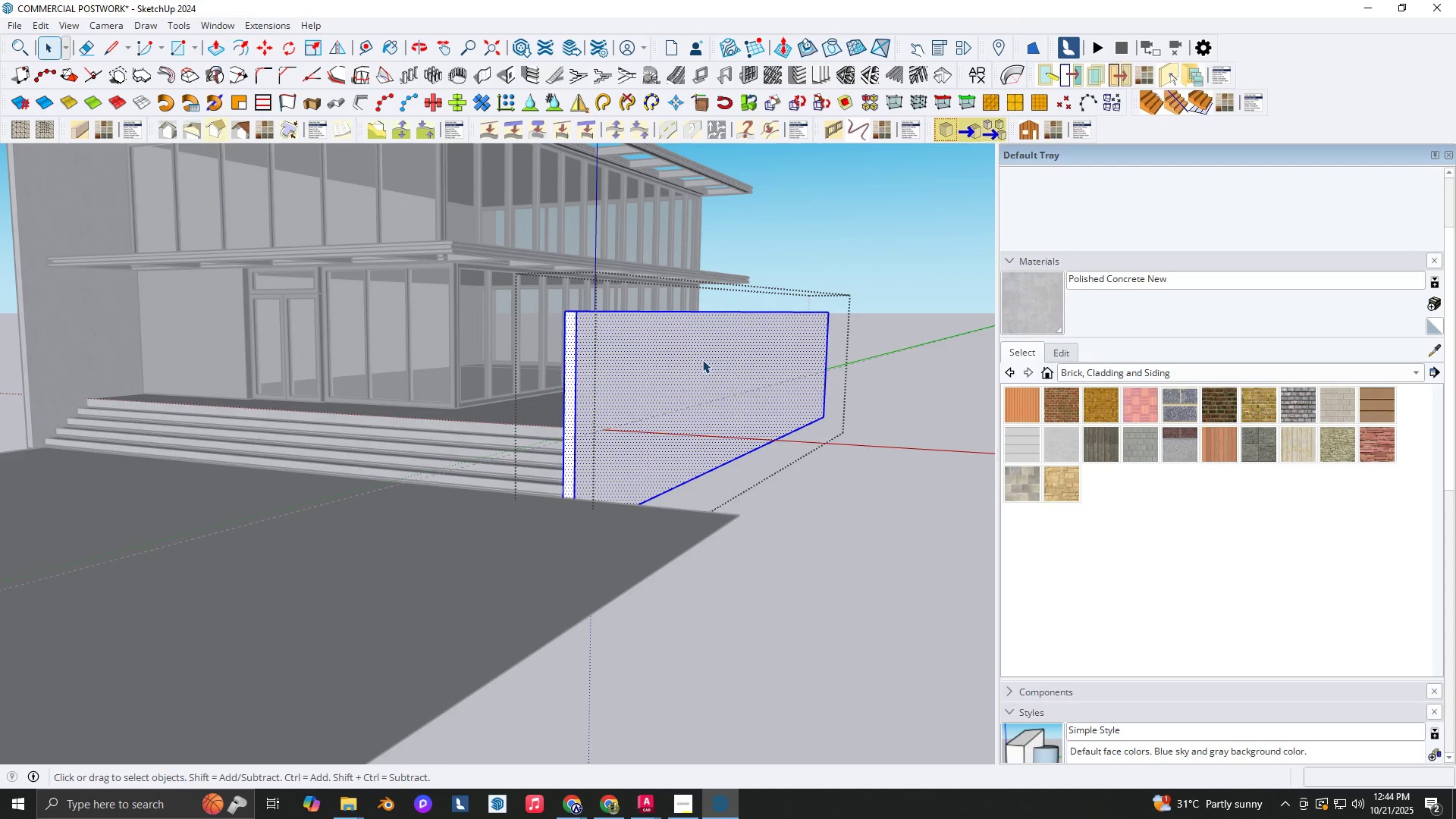 
type(BV)
 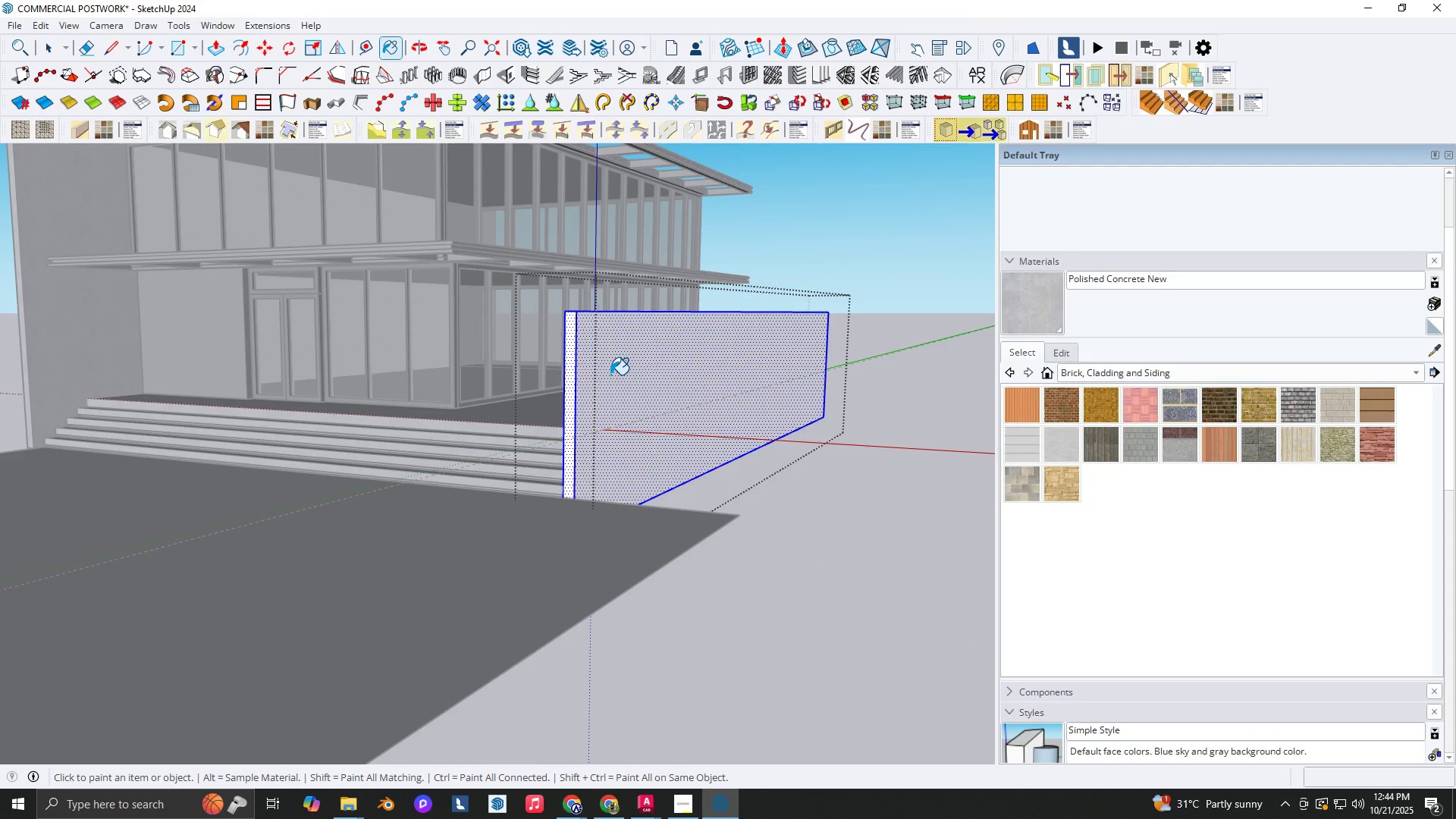 
left_click([610, 375])
 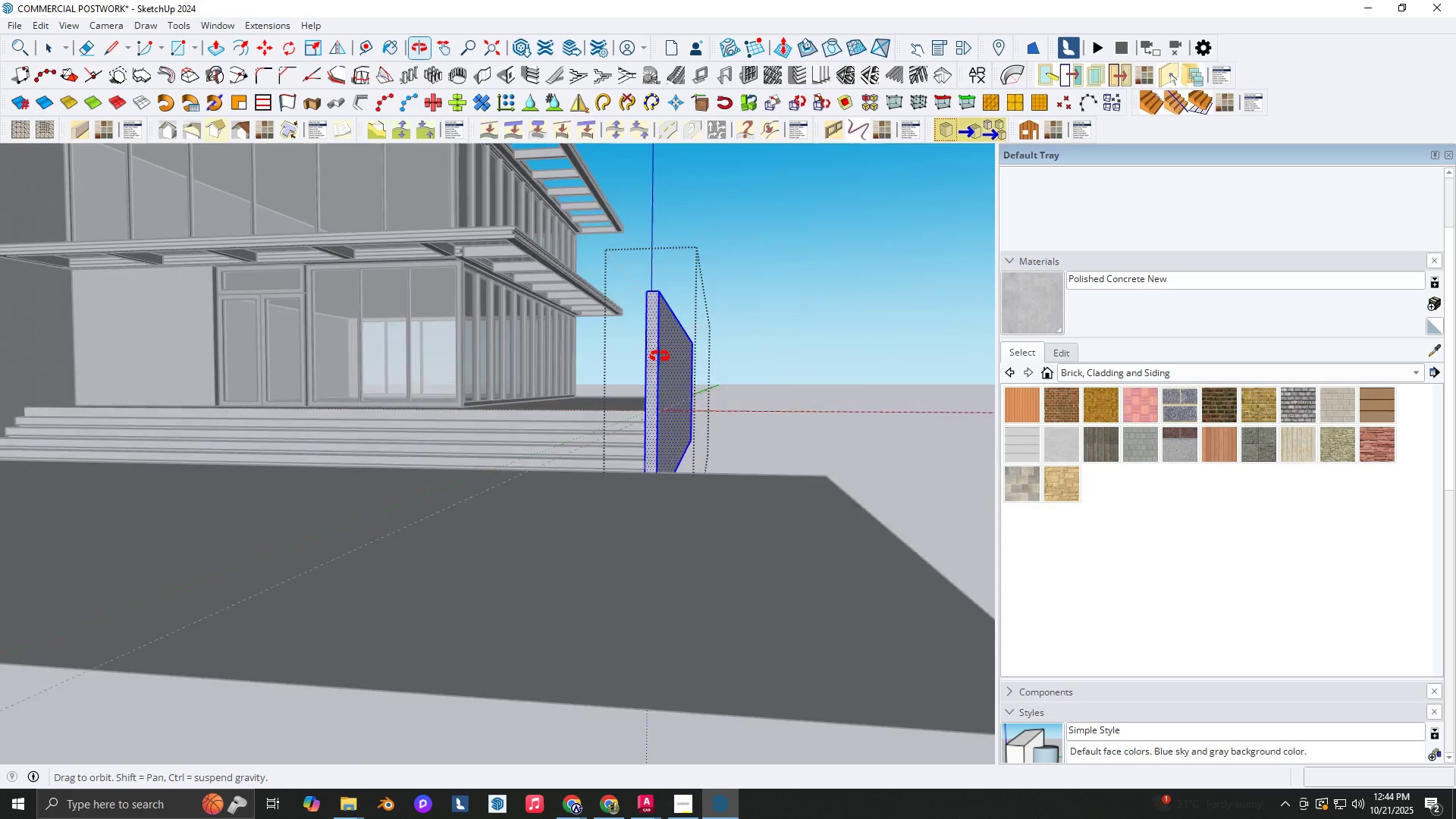 
key(Space)
 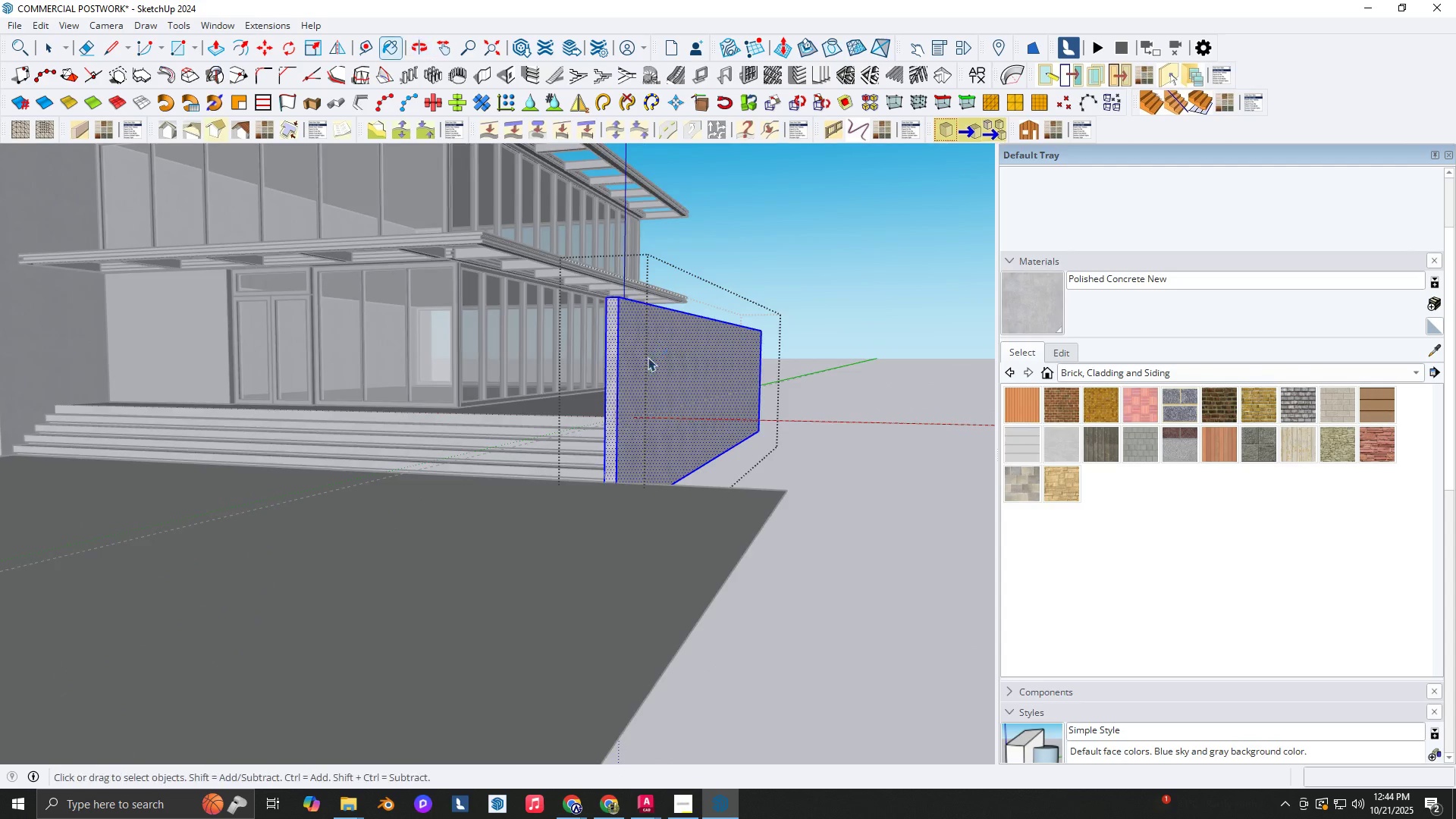 
key(Escape)
 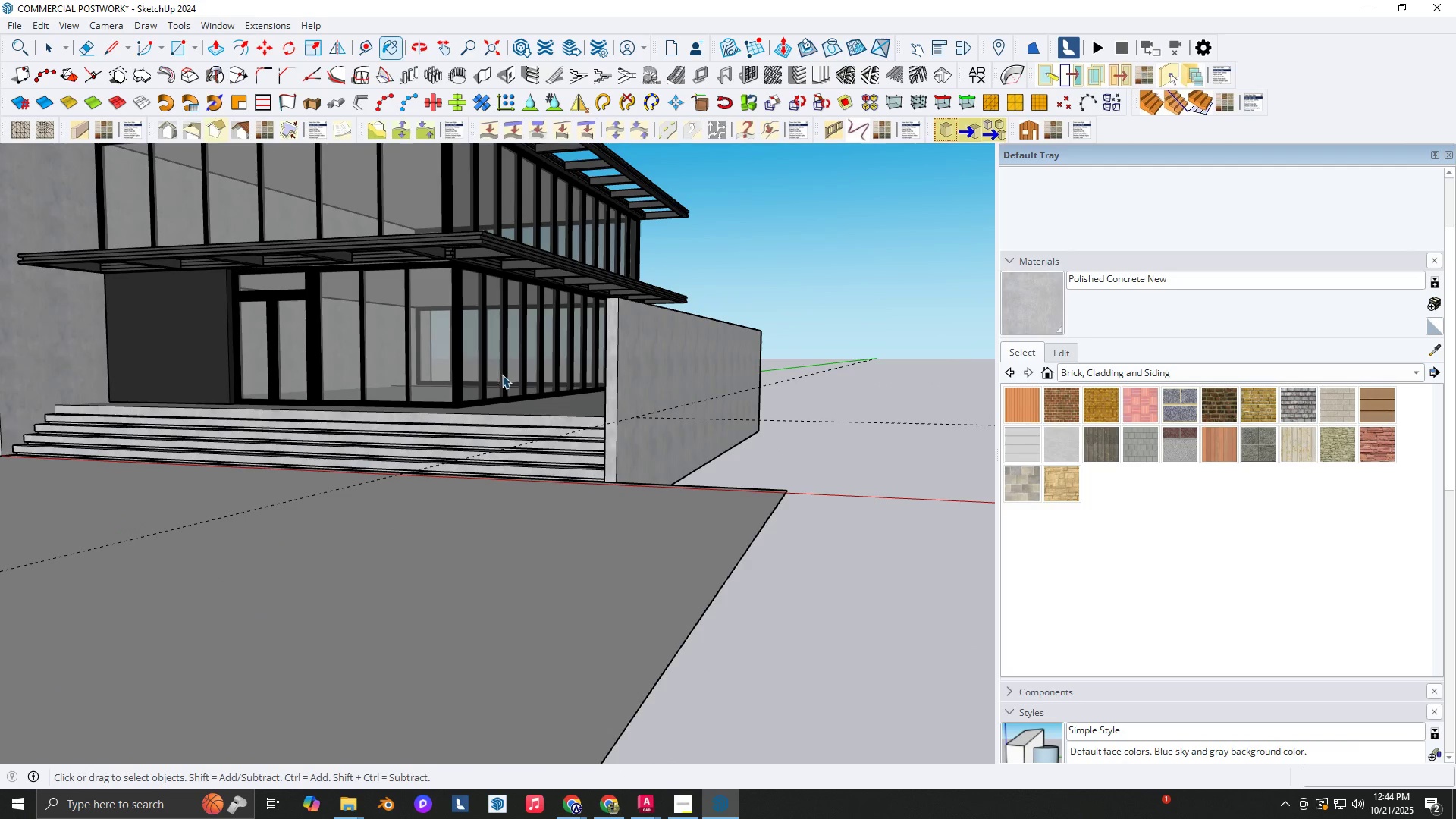 
key(Escape)
 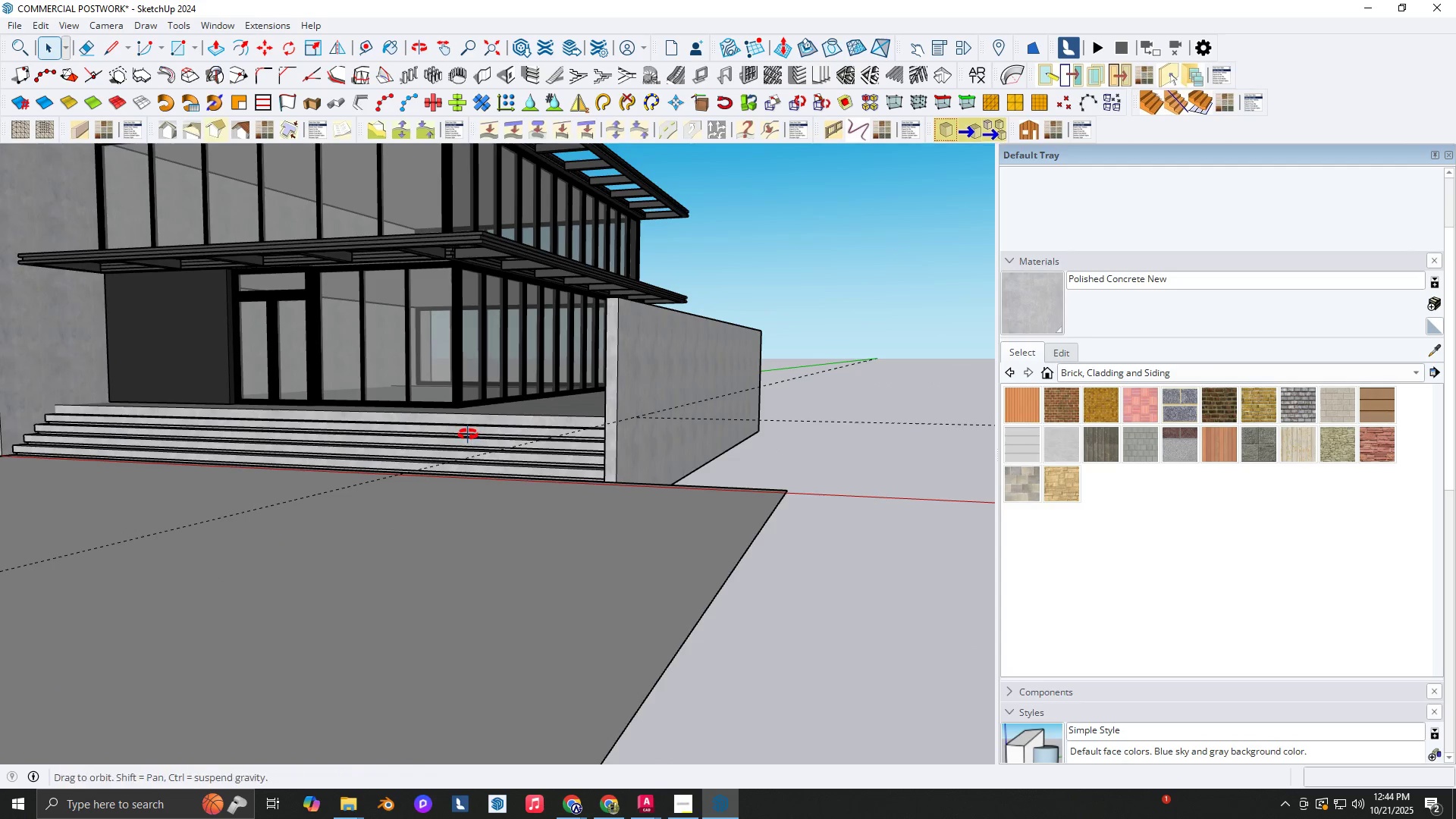 
key(Shift+ShiftLeft)
 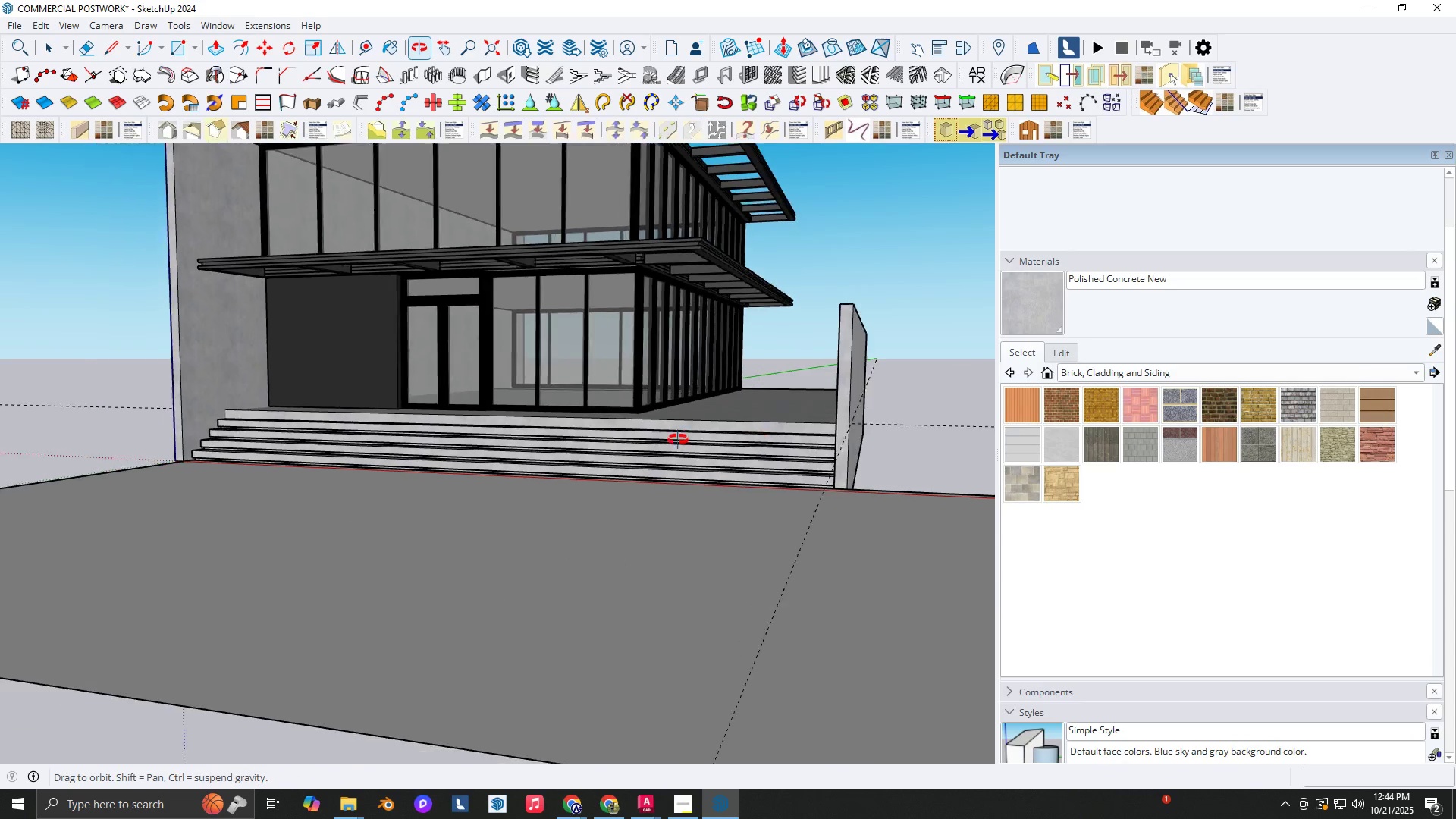 
scroll: coordinate [519, 588], scroll_direction: down, amount: 6.0
 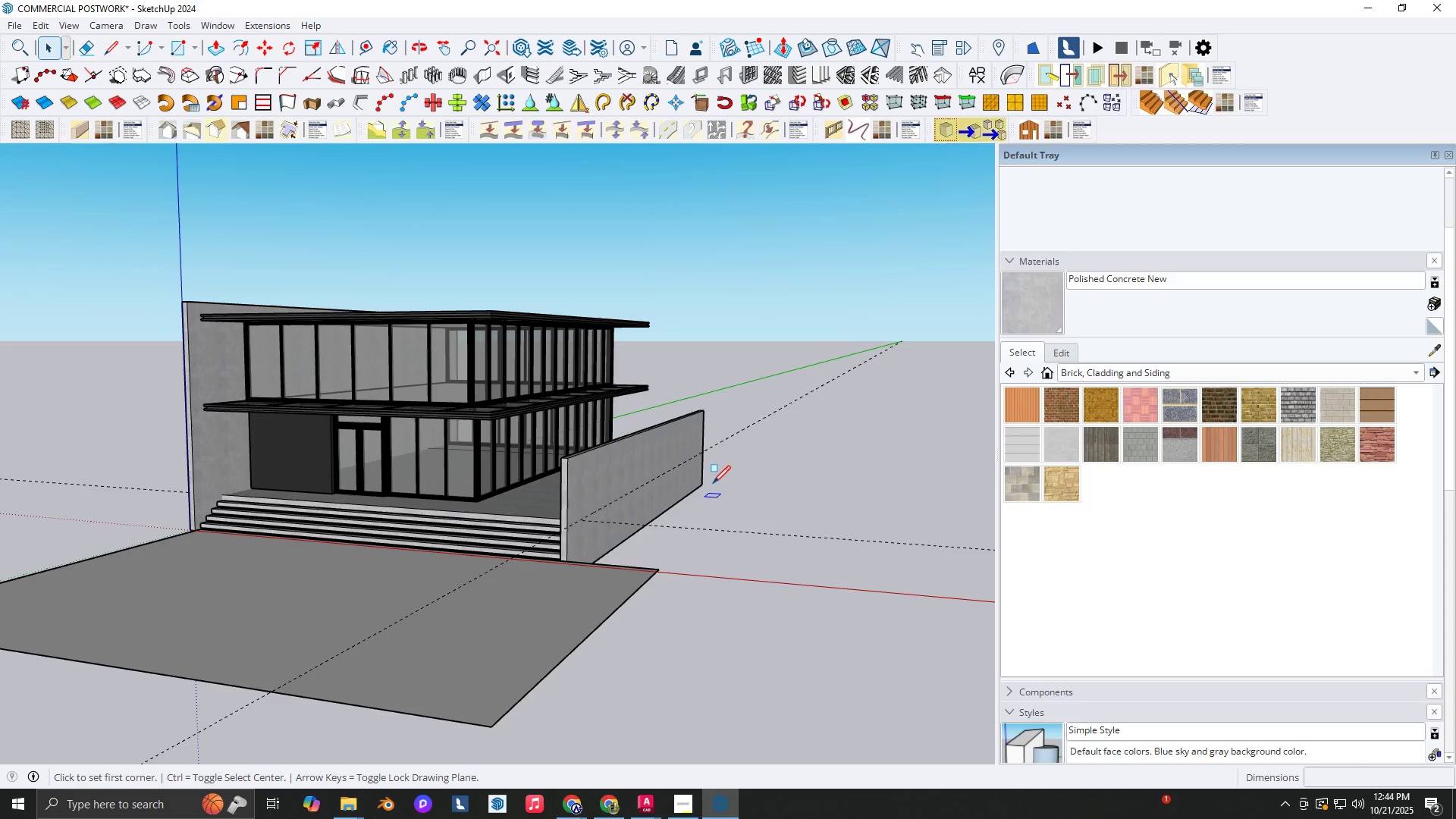 
key(Shift+ShiftLeft)
 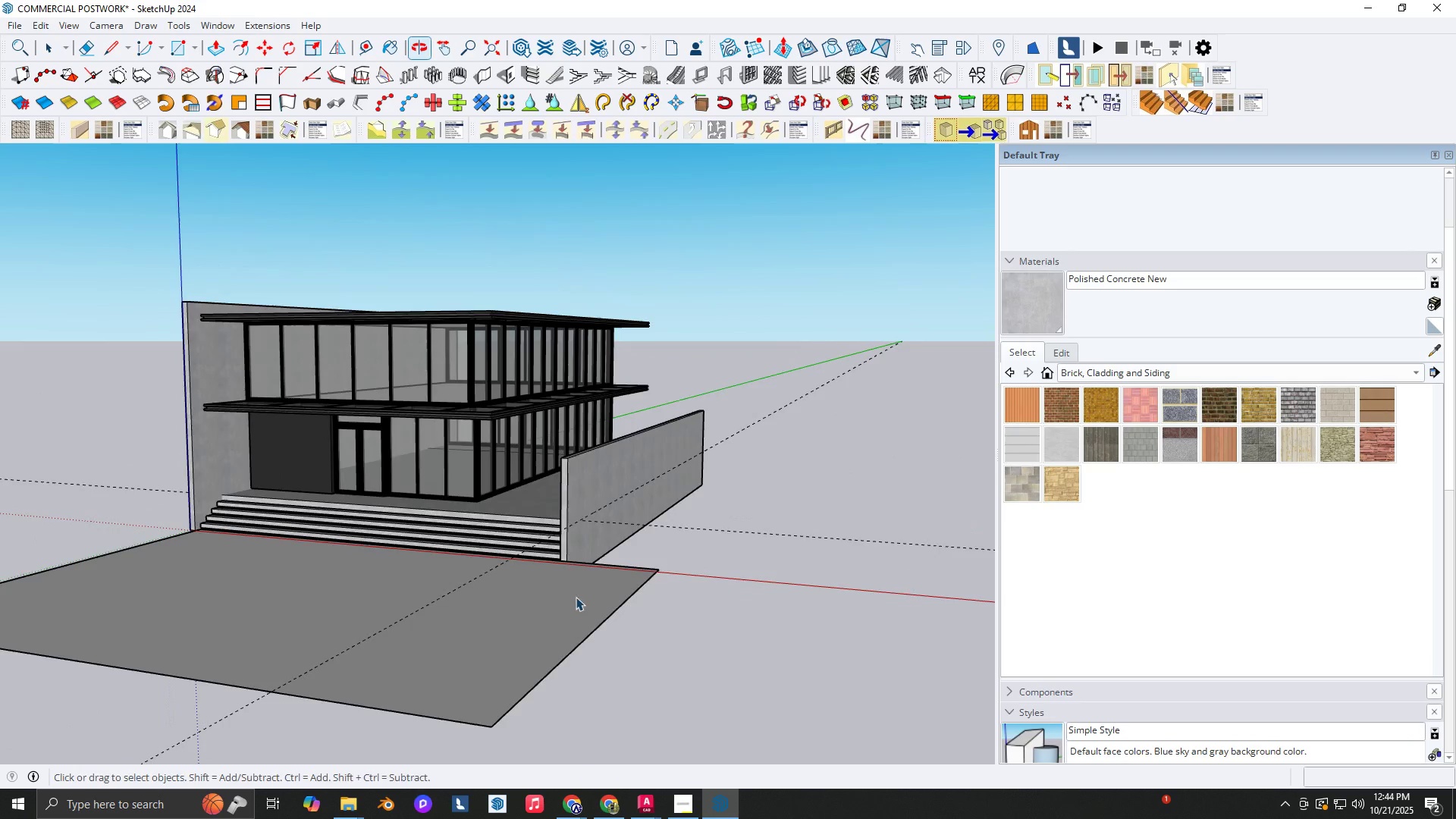 
key(R)
 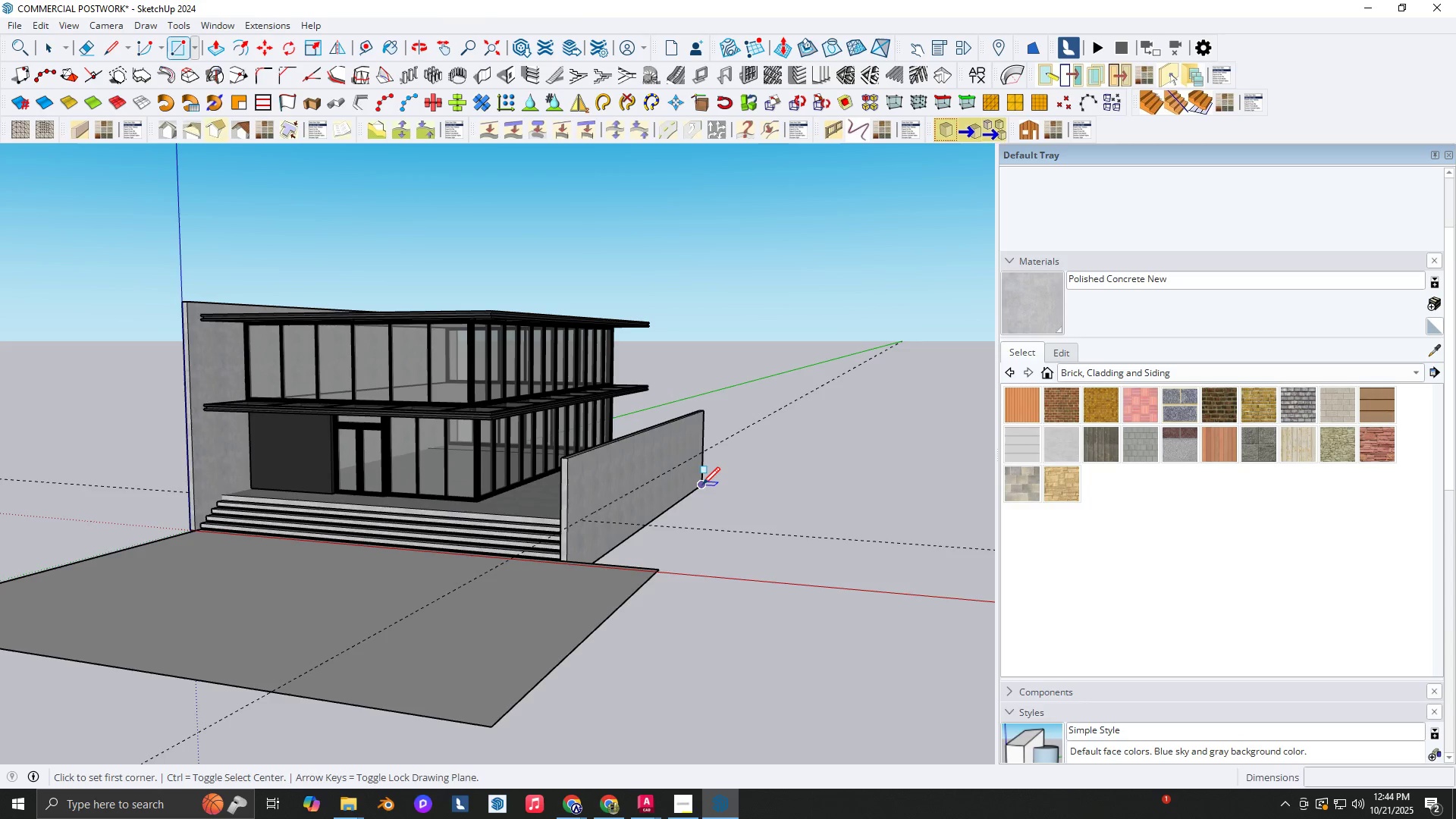 
left_click([702, 485])
 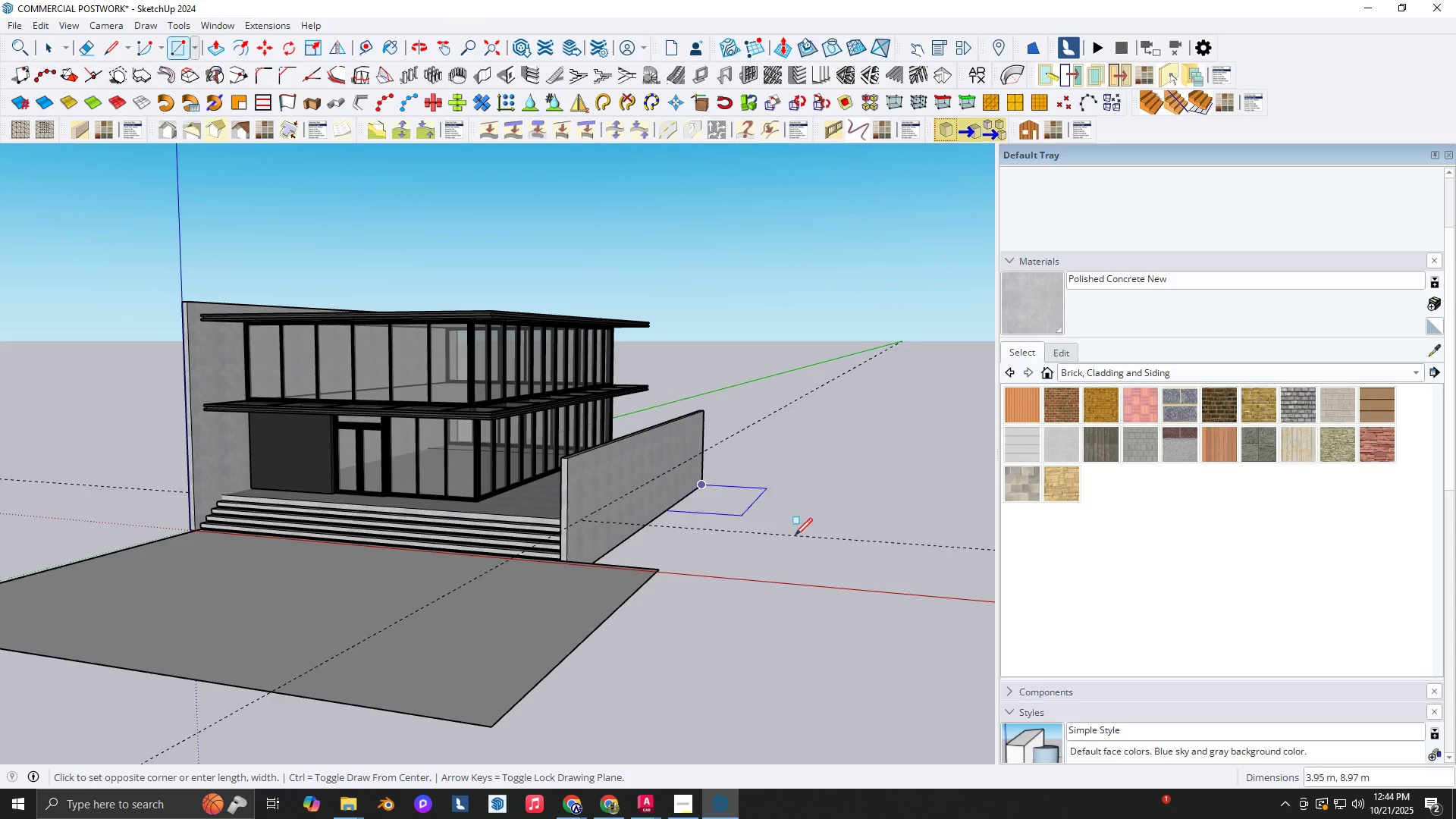 
key(Shift+ShiftLeft)
 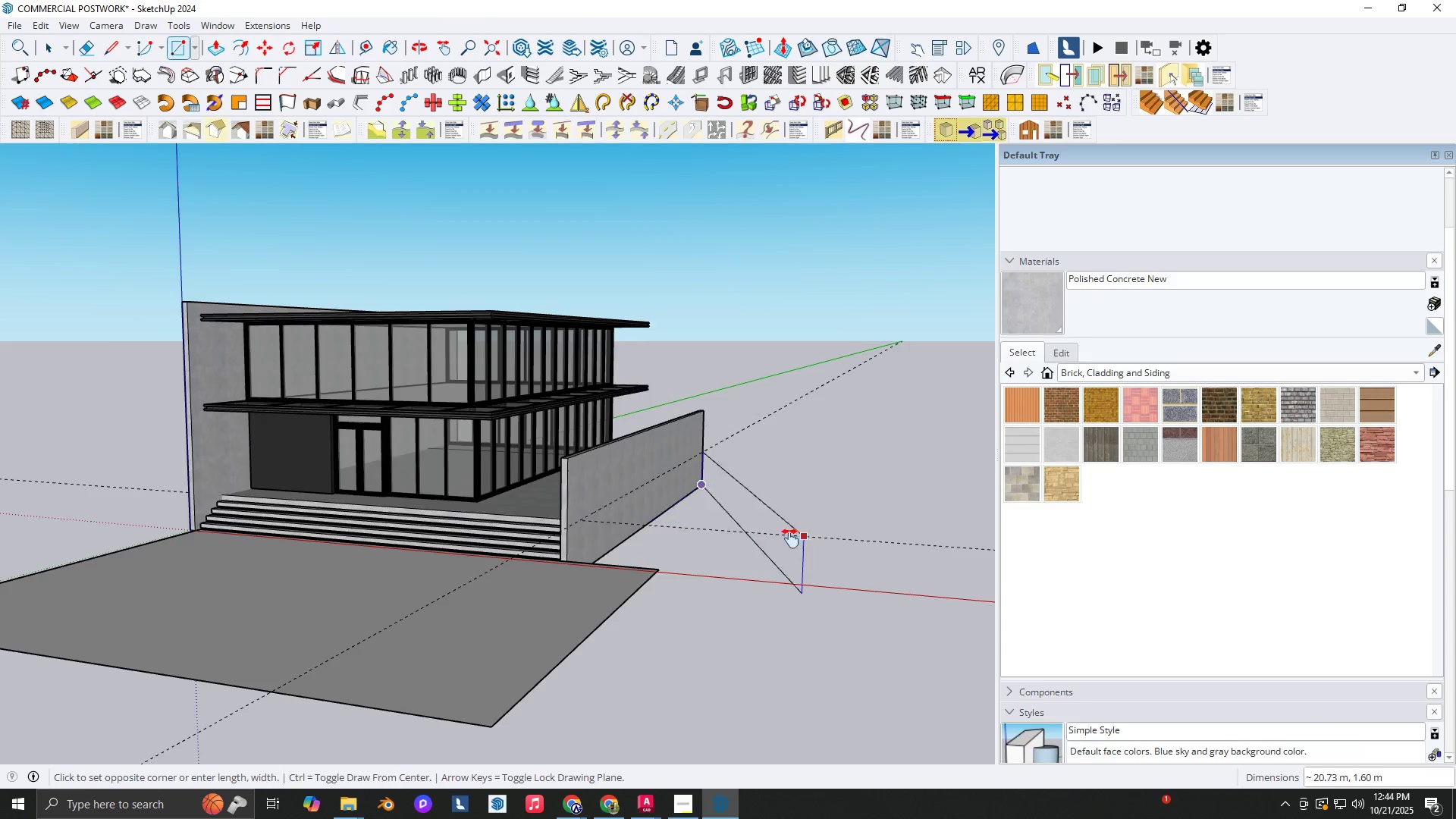 
scroll: coordinate [612, 505], scroll_direction: down, amount: 4.0
 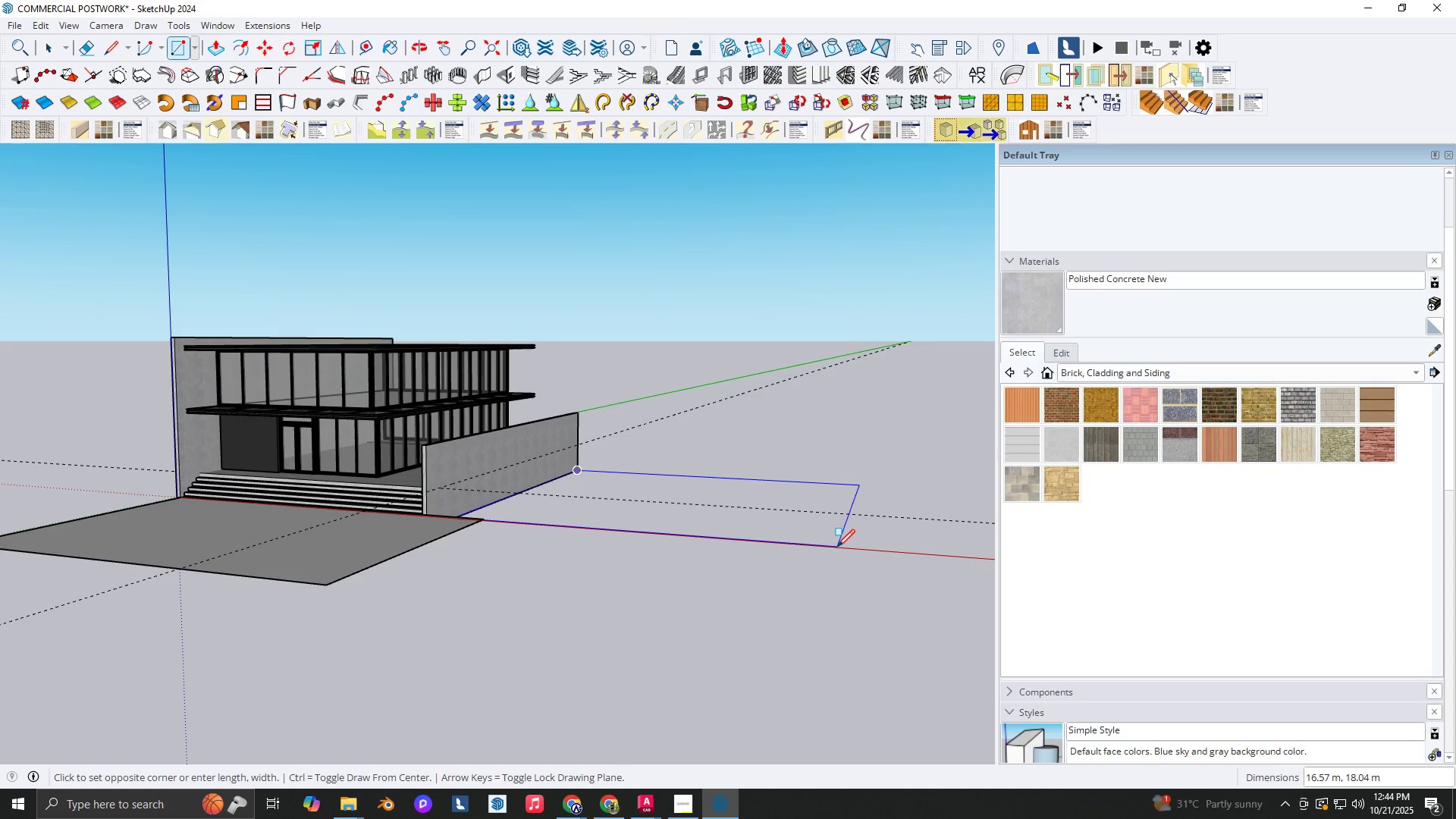 
left_click([837, 547])
 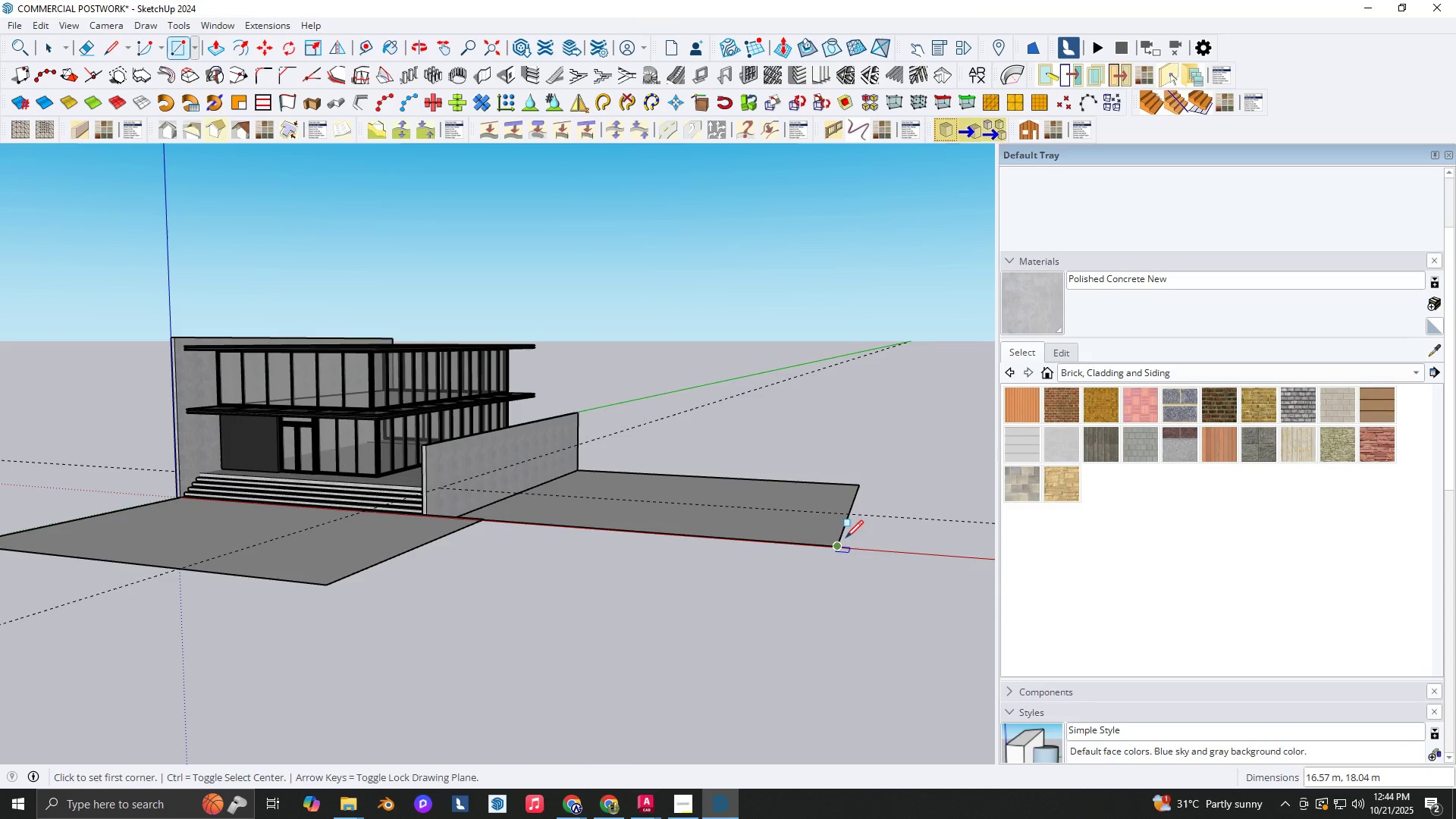 
key(Space)
 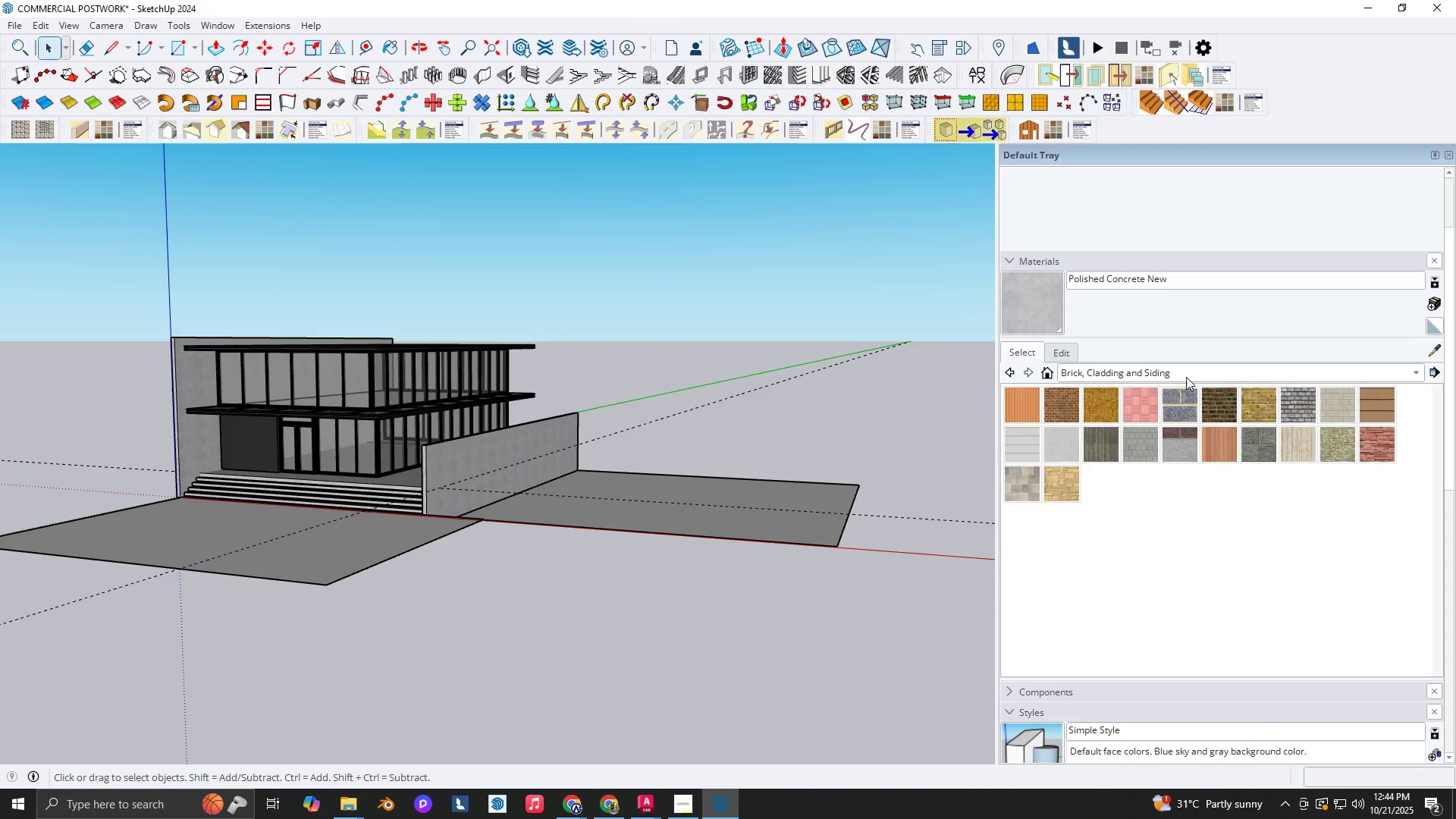 
left_click([1186, 377])
 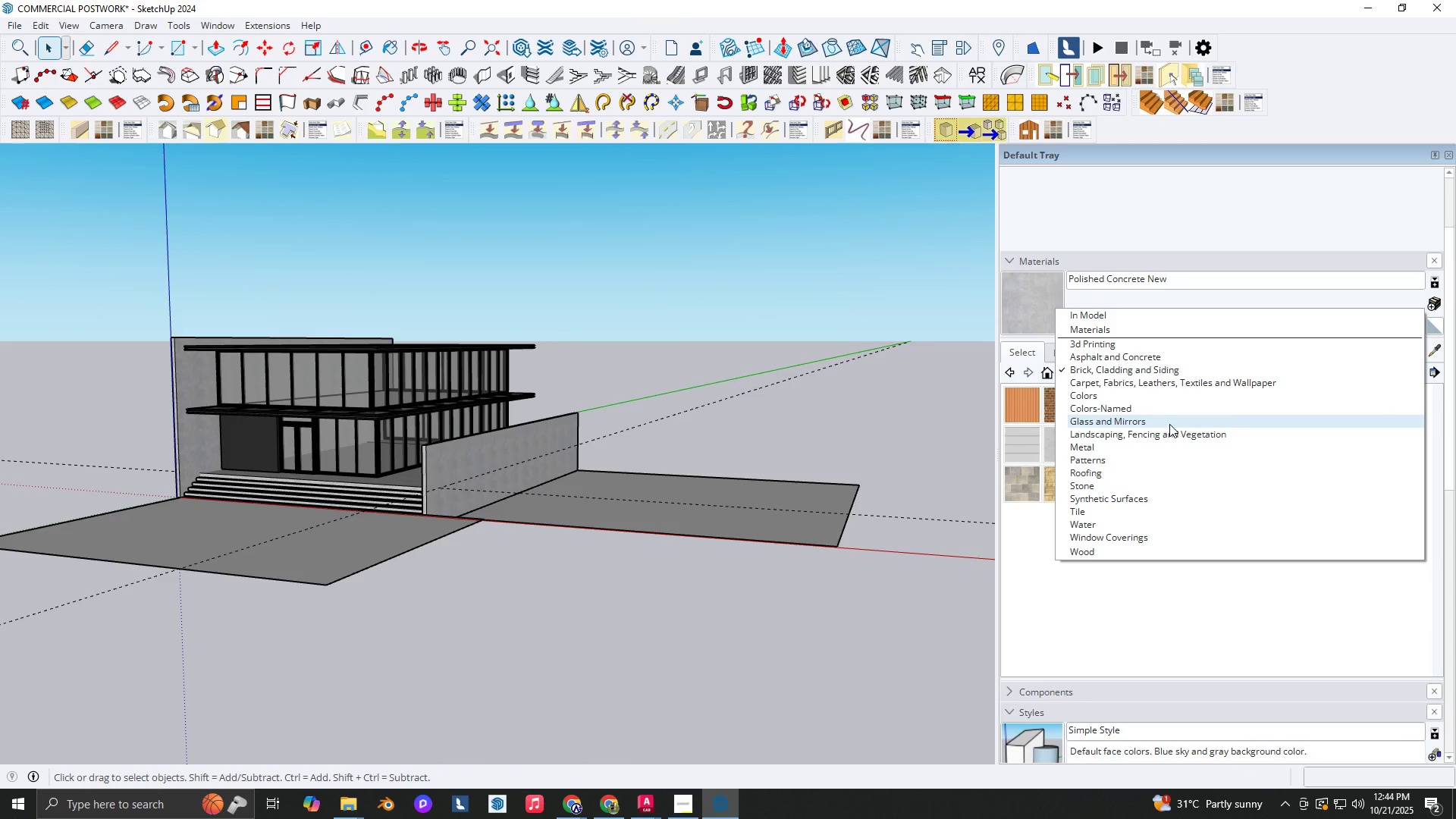 
left_click([1167, 435])
 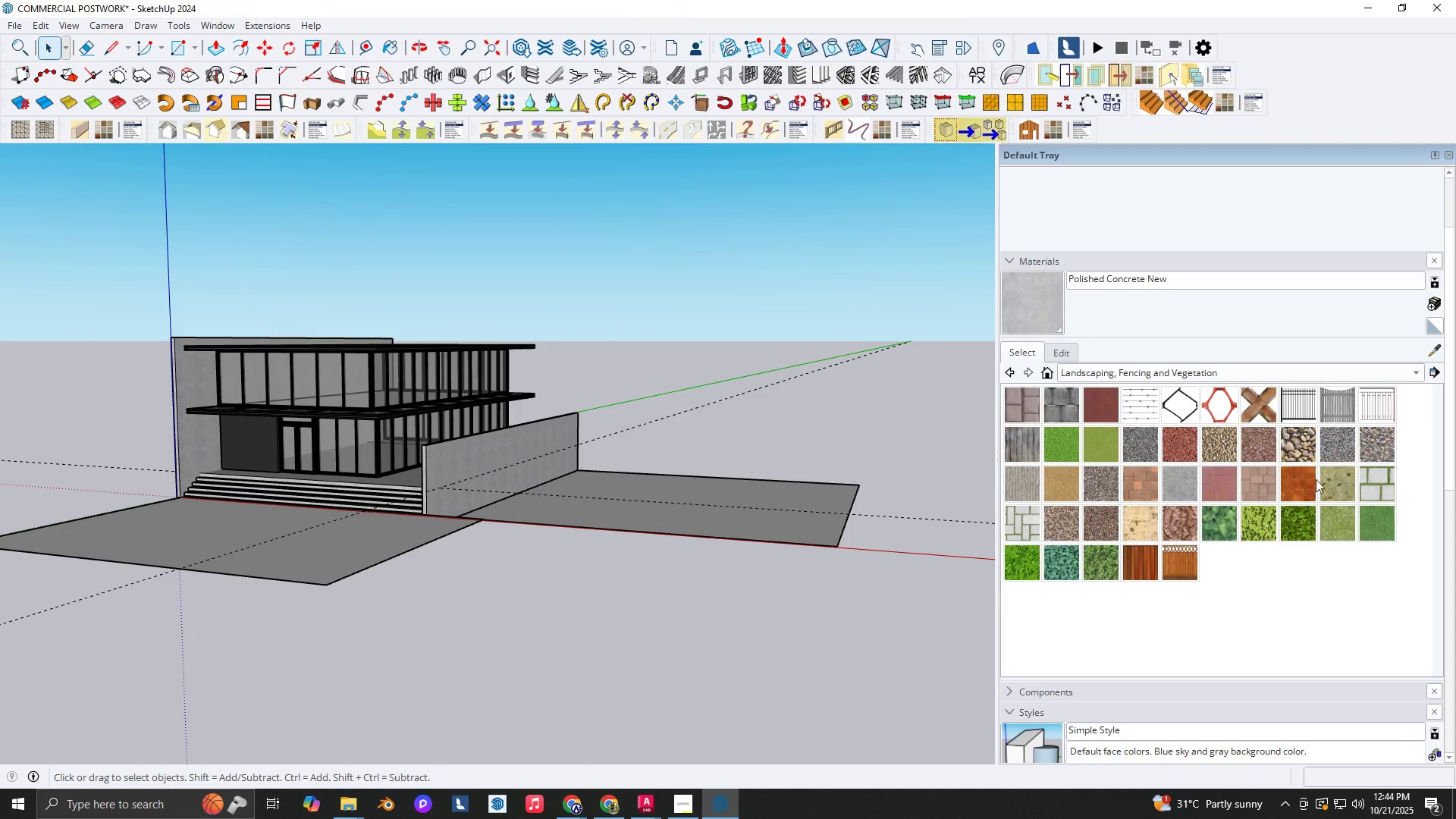 
left_click([1341, 519])
 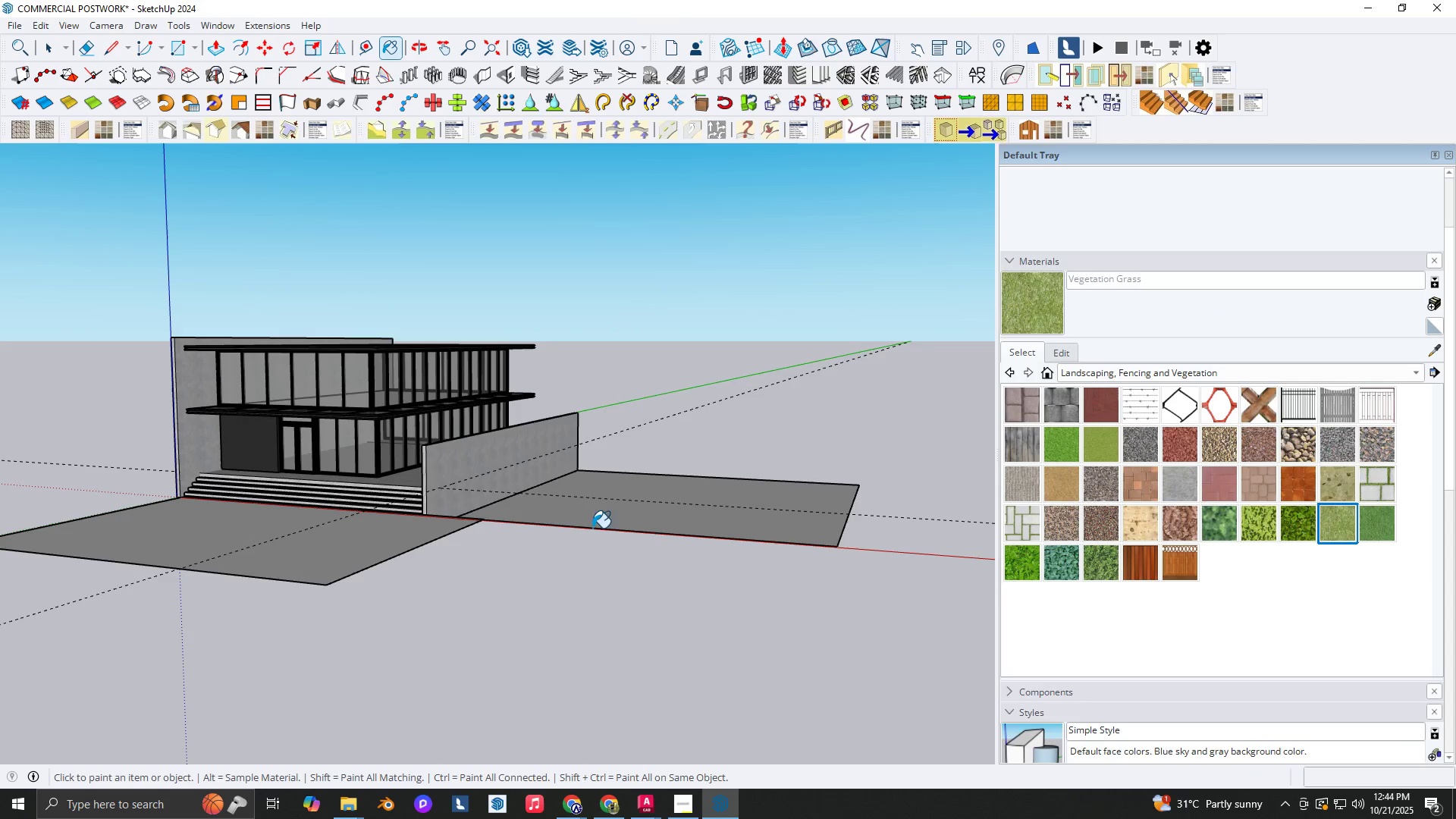 
left_click([613, 525])
 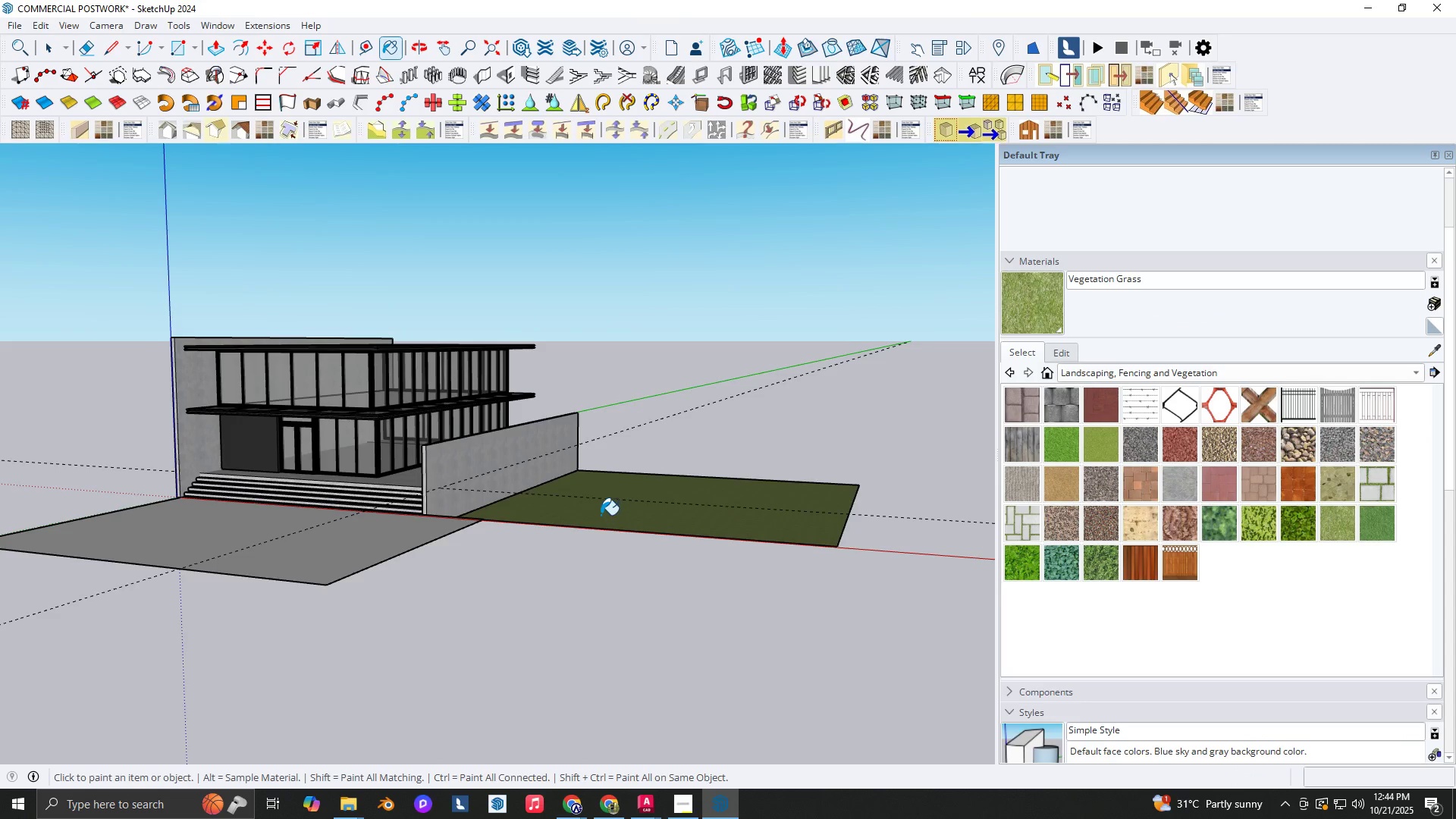 
scroll: coordinate [591, 512], scroll_direction: up, amount: 3.0
 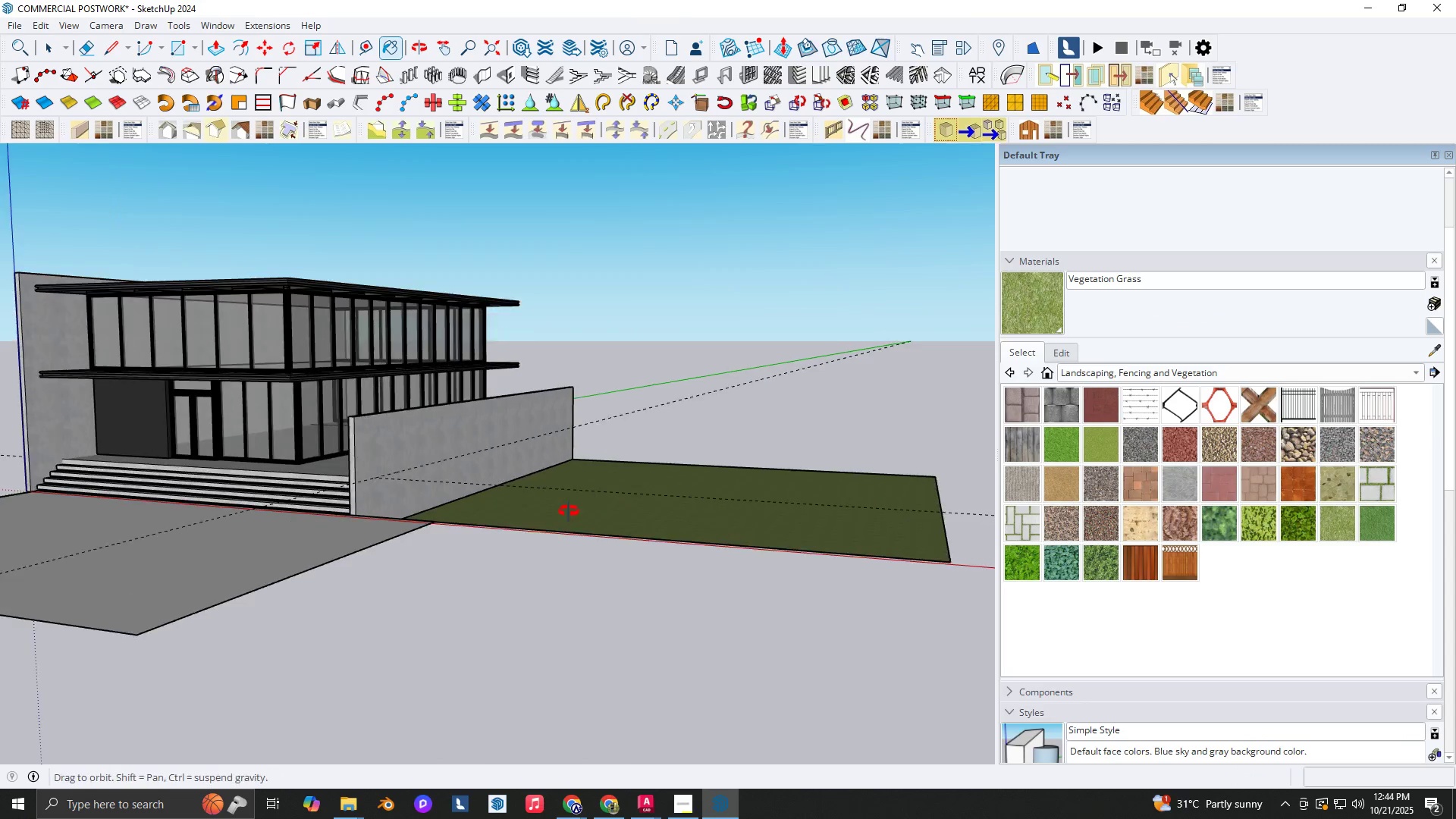 
key(Shift+ShiftLeft)
 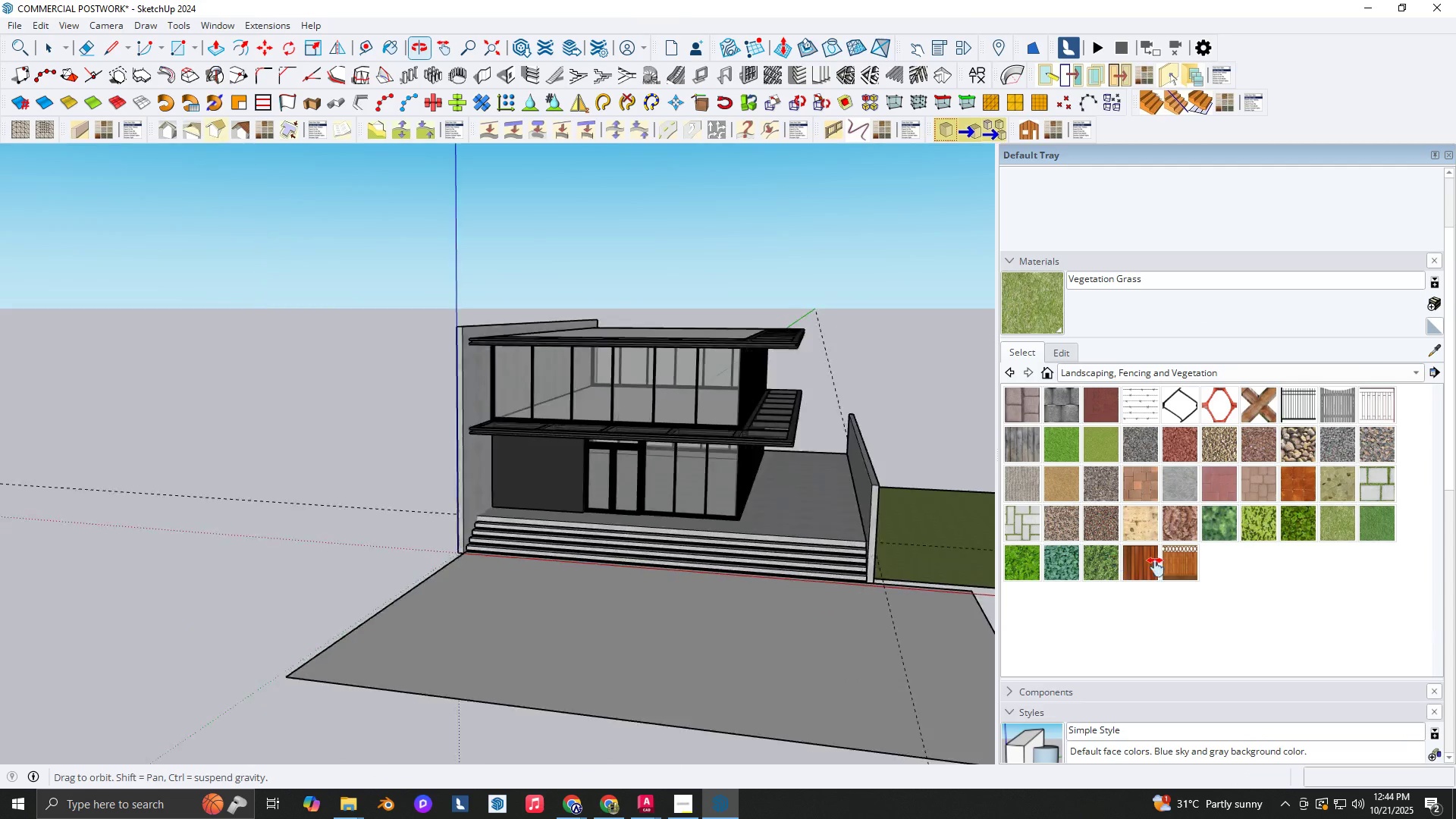 
scroll: coordinate [1420, 592], scroll_direction: down, amount: 1.0
 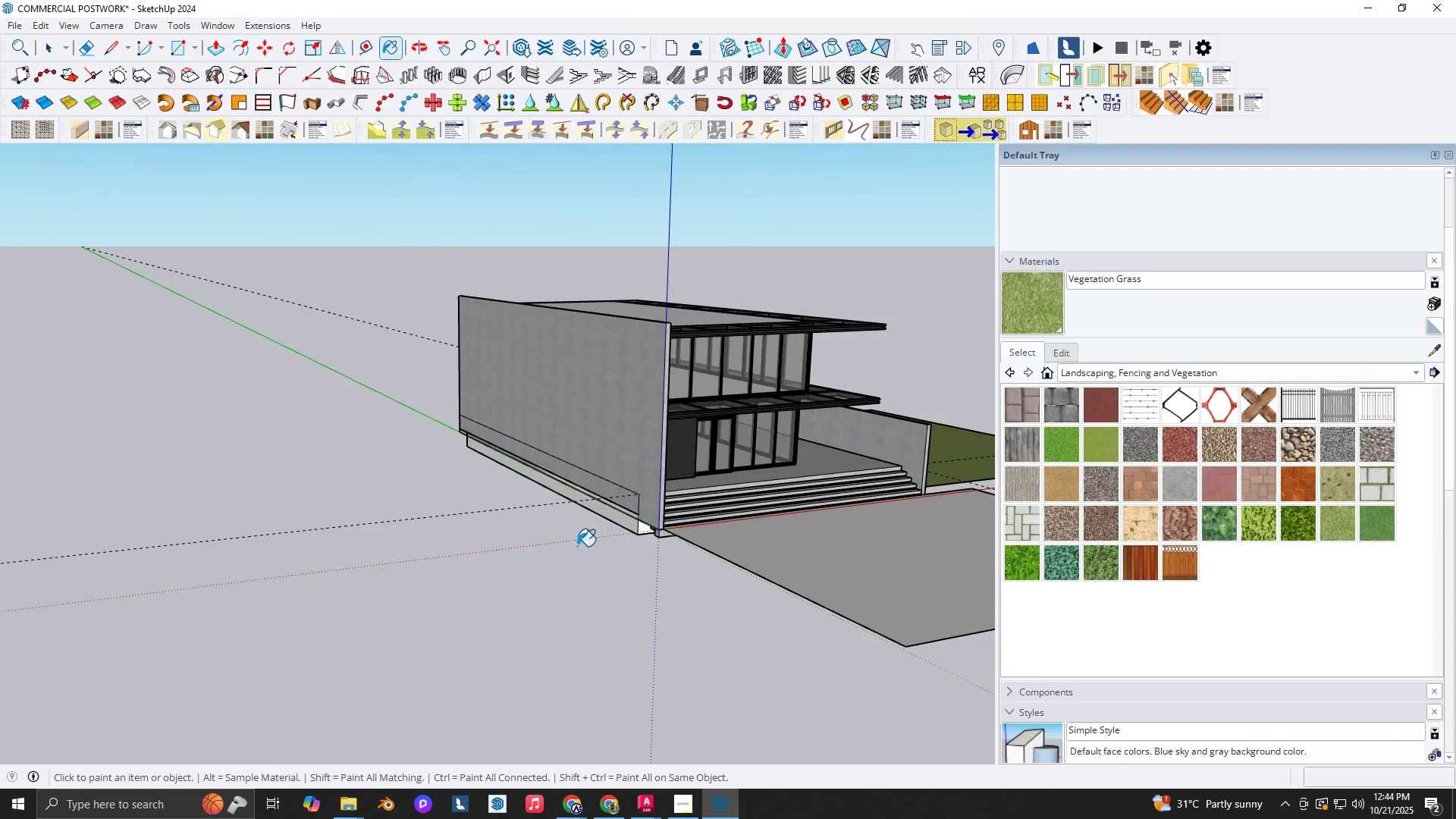 
key(R)
 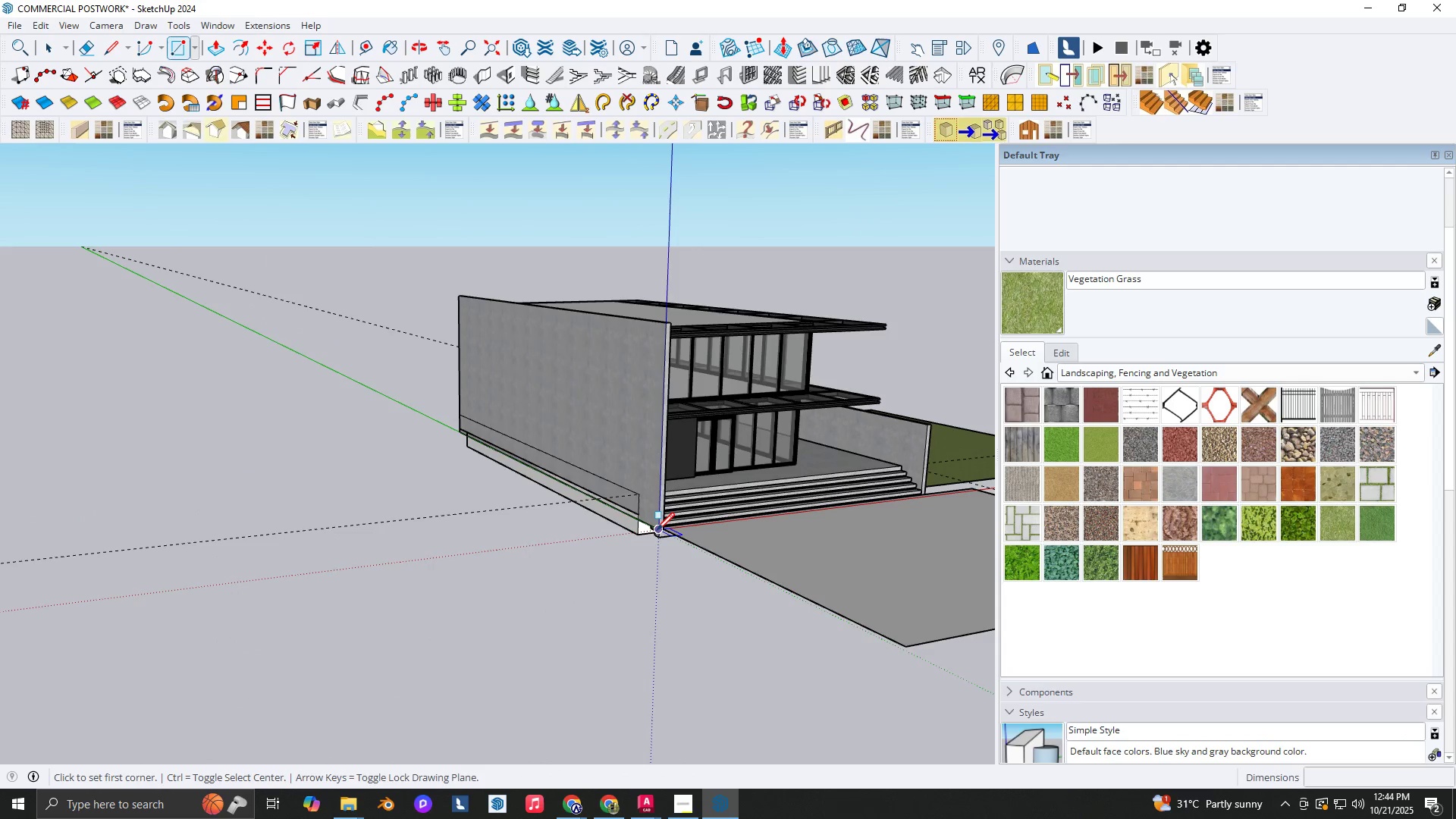 
left_click([657, 530])
 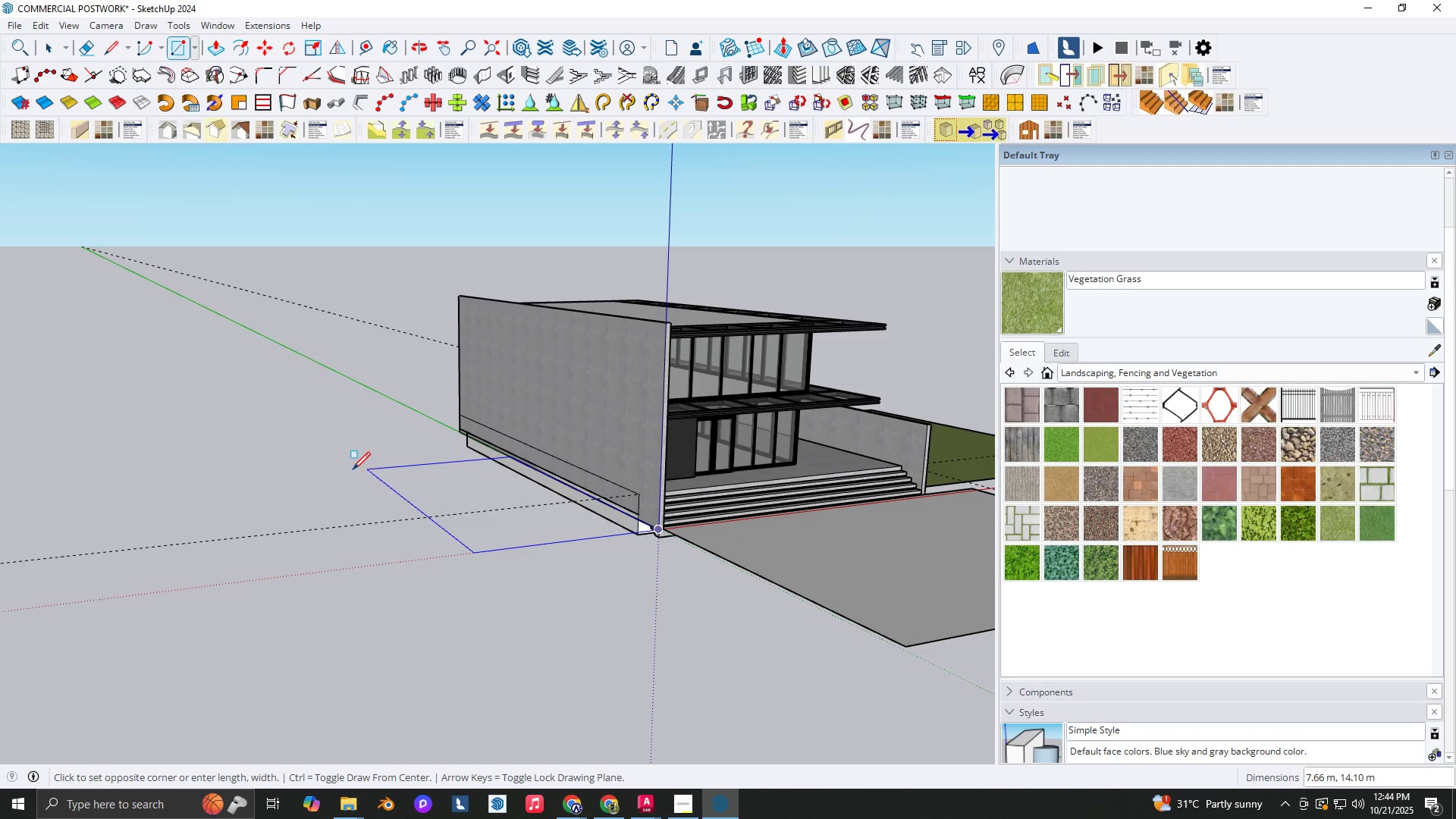 
scroll: coordinate [466, 521], scroll_direction: down, amount: 4.0
 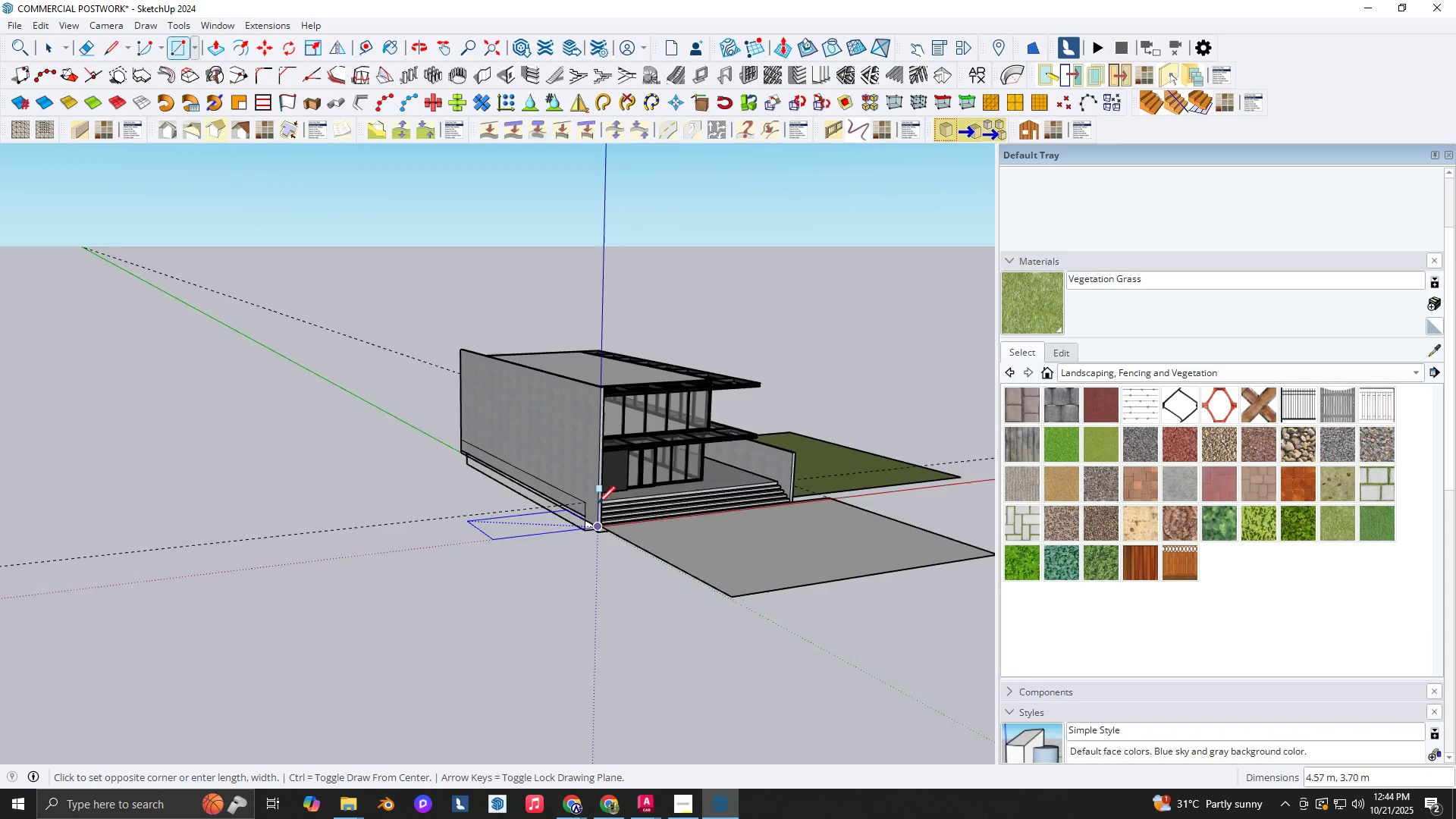 
key(Space)
 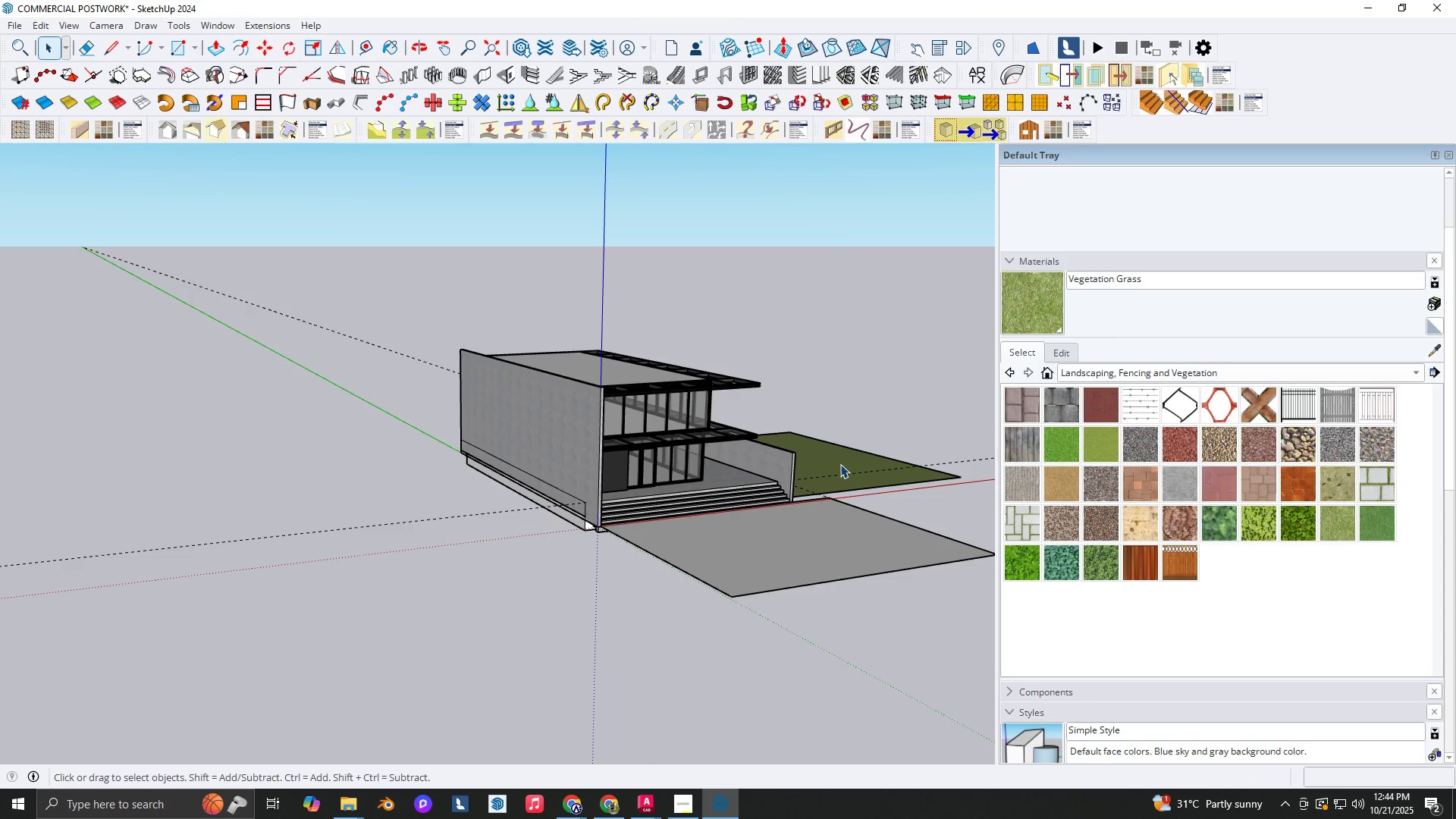 
double_click([840, 464])
 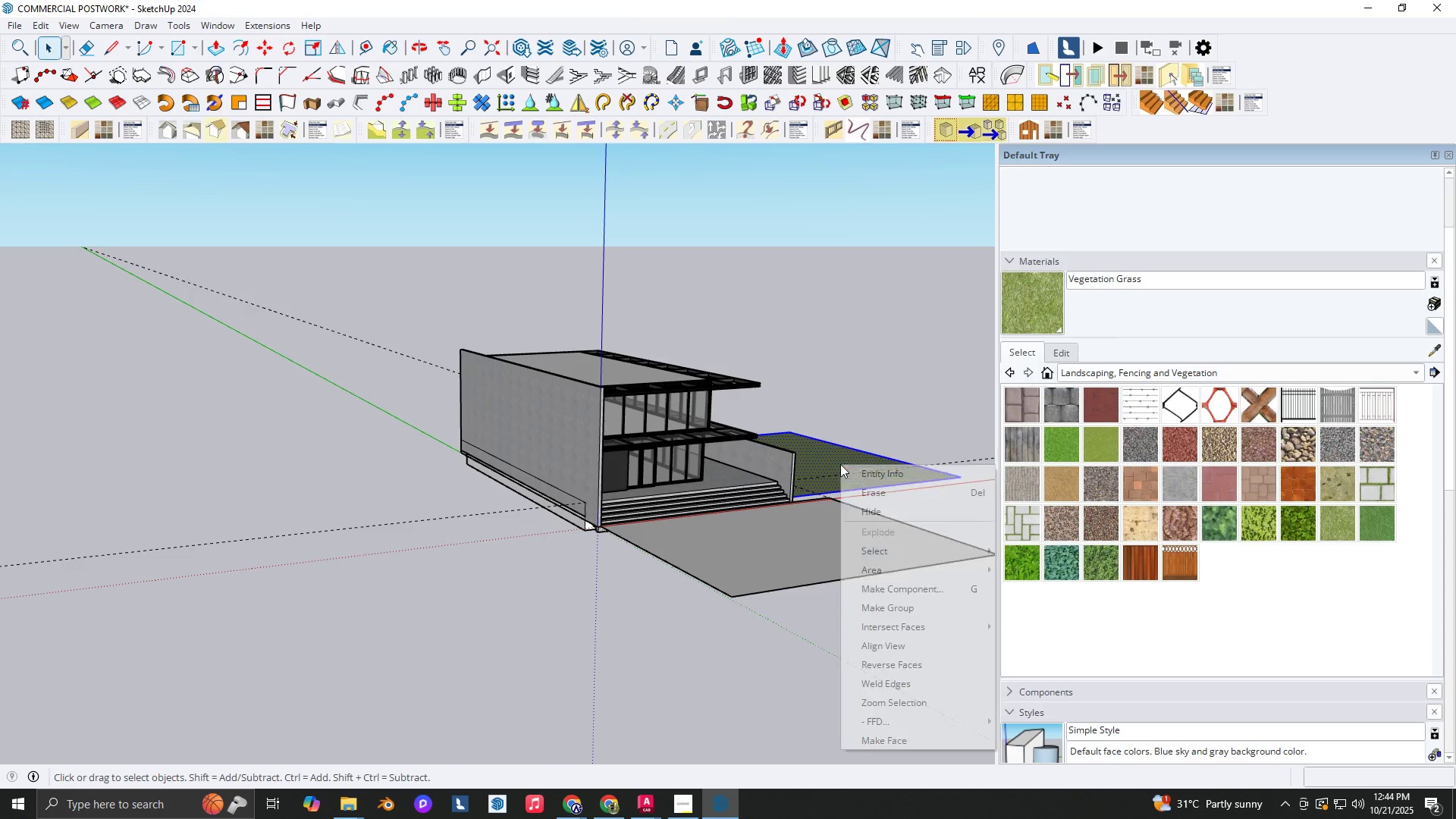 
right_click([840, 464])
 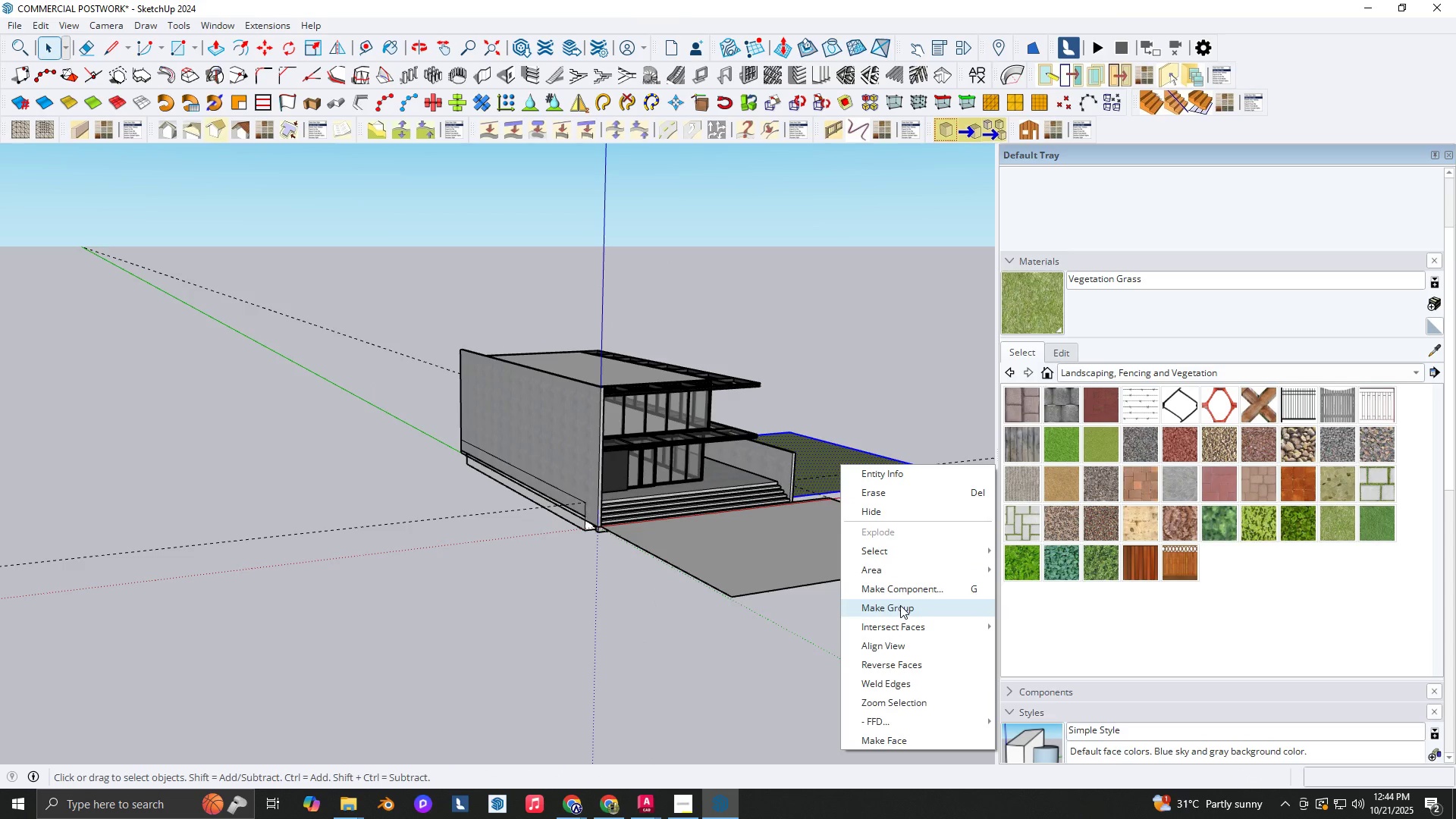 
left_click([900, 605])
 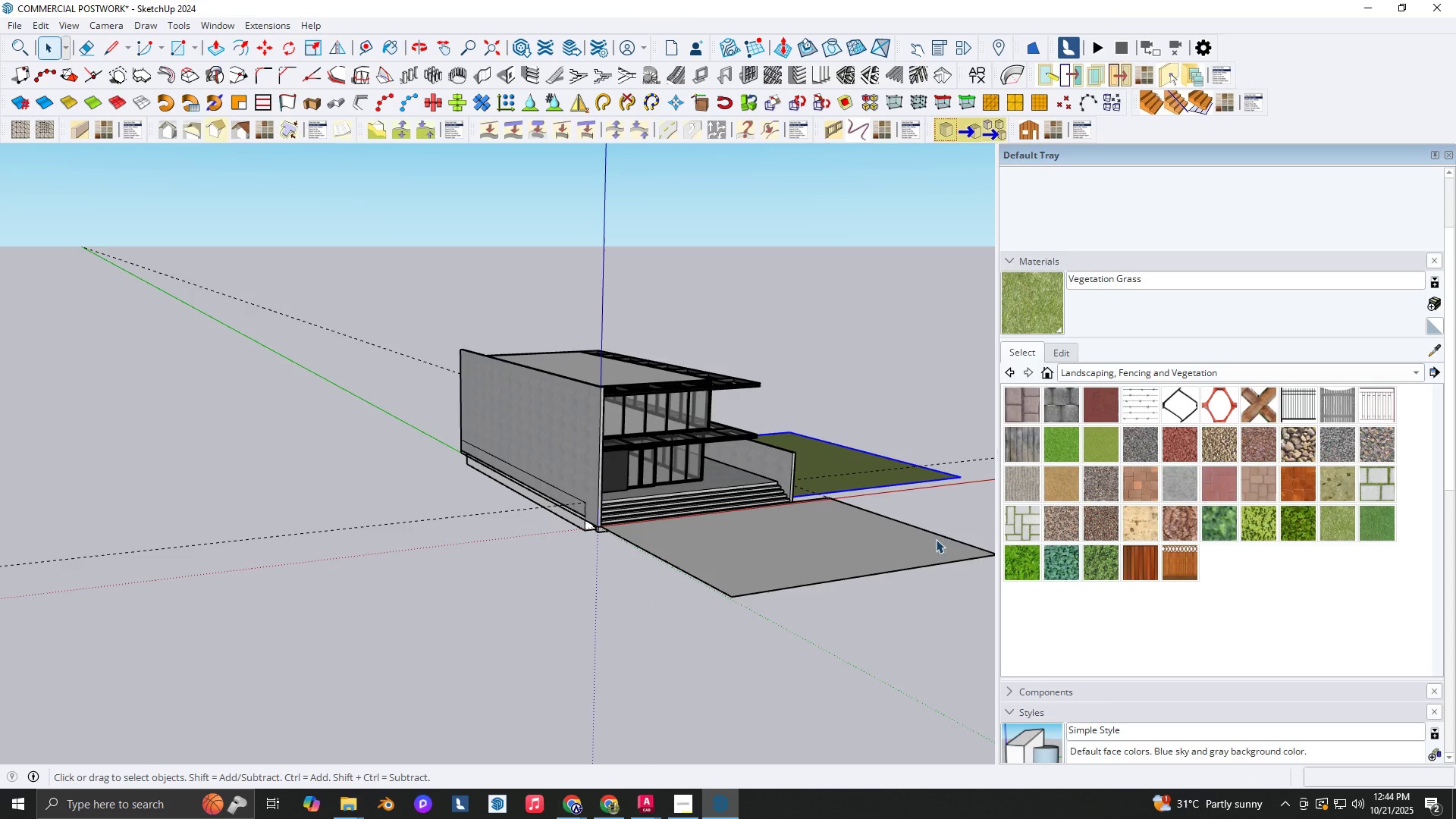 
type(NM)
 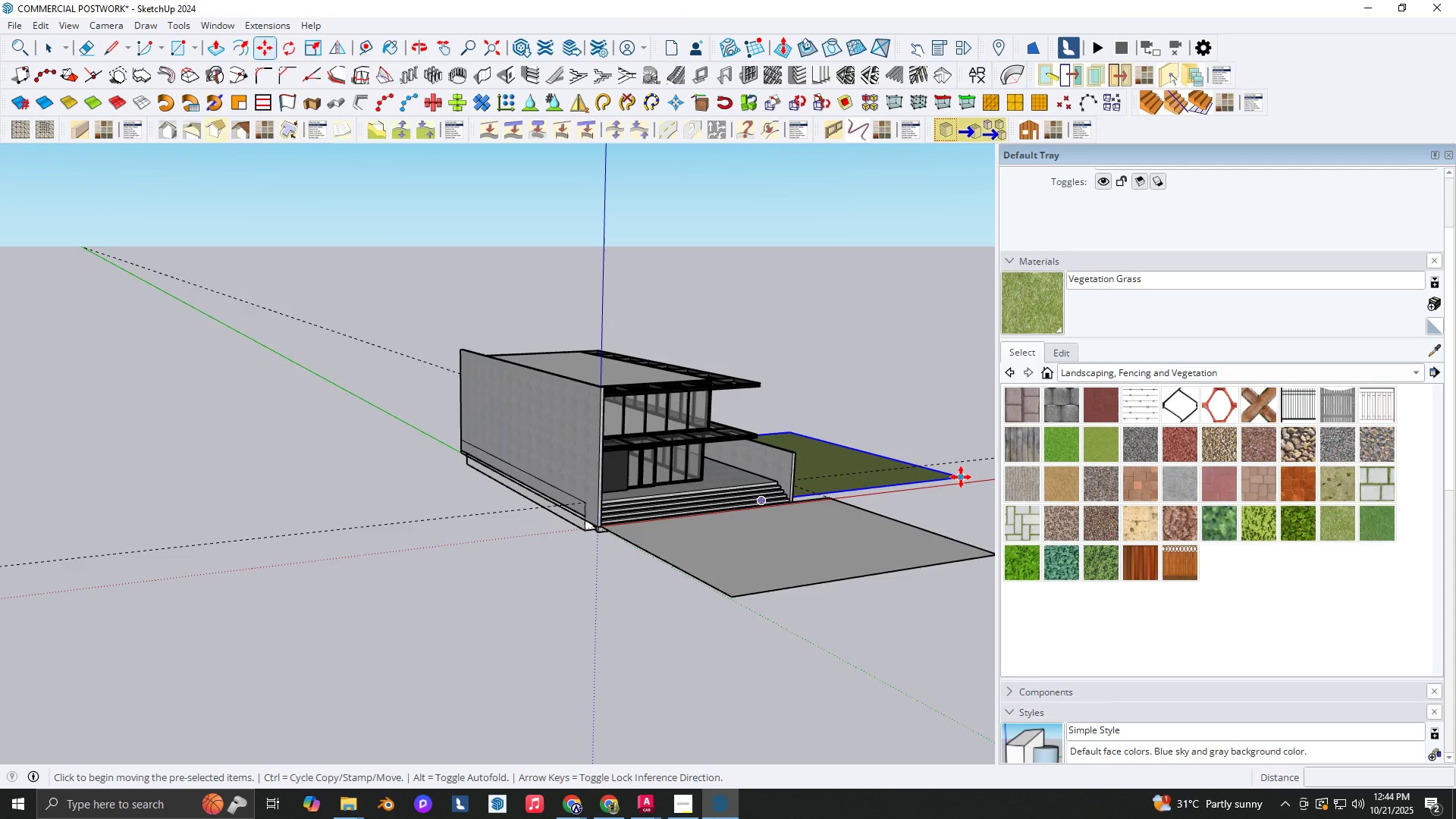 
key(Control+ControlLeft)
 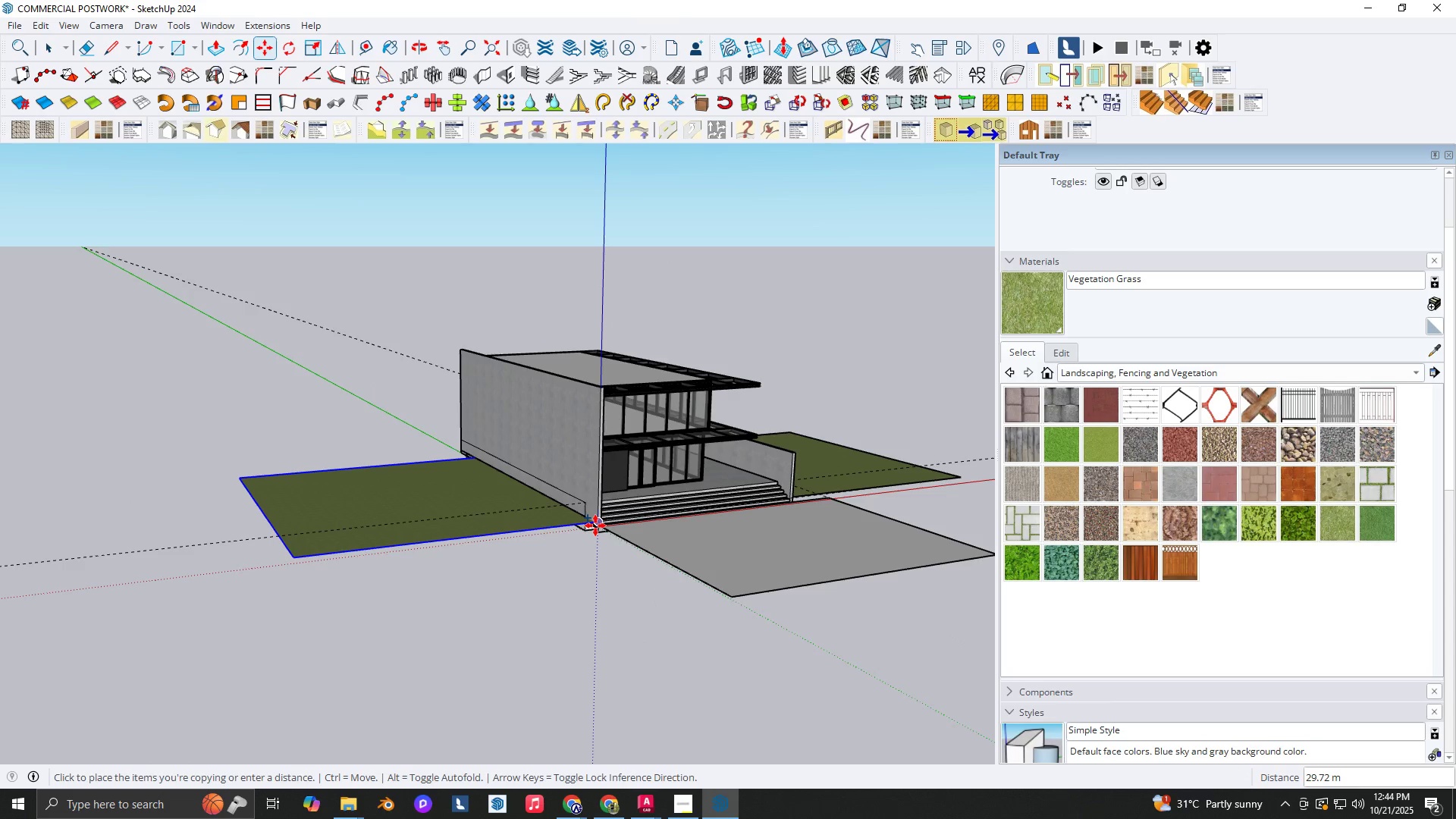 
left_click([595, 526])
 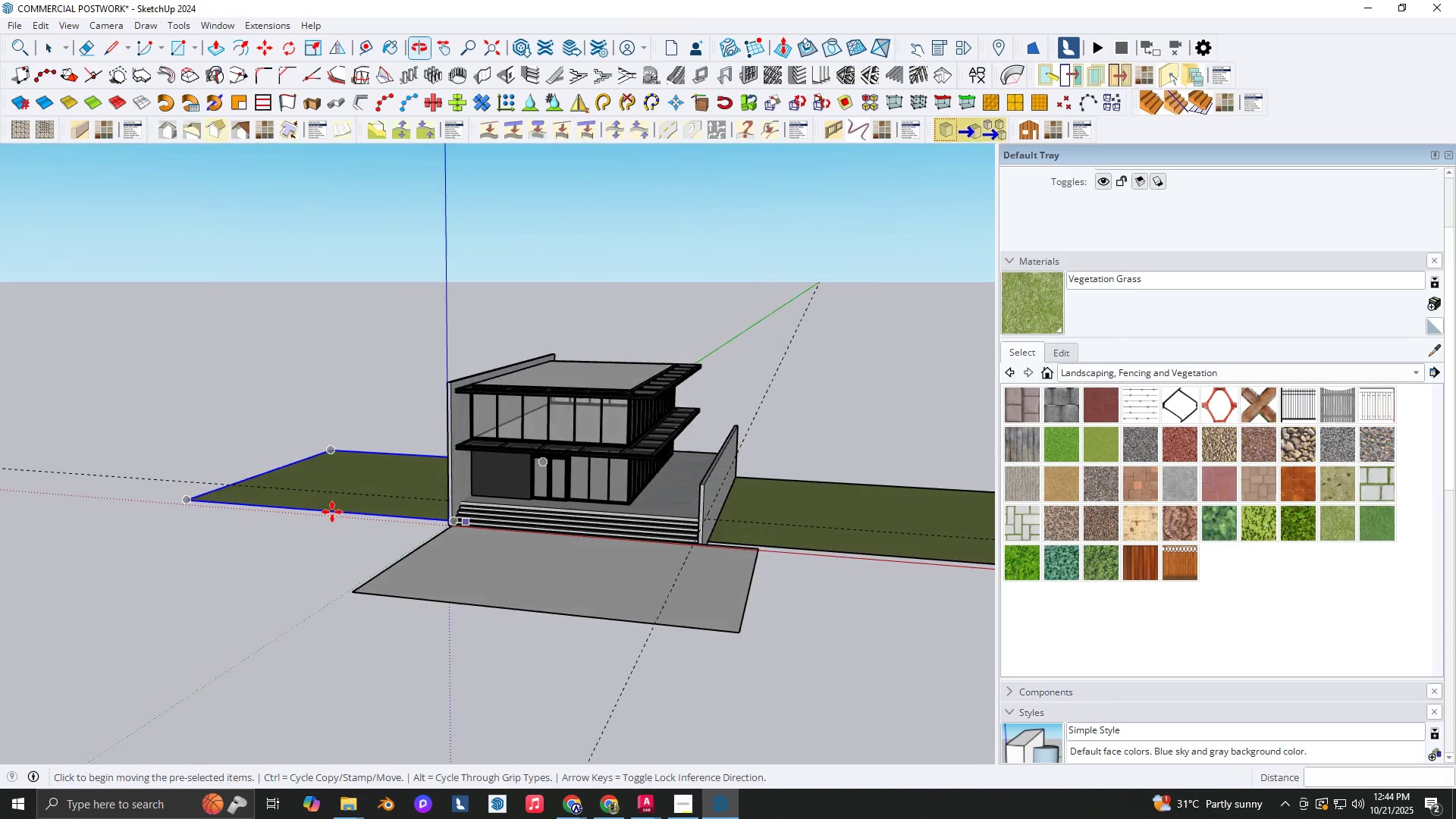 
scroll: coordinate [513, 588], scroll_direction: up, amount: 3.0
 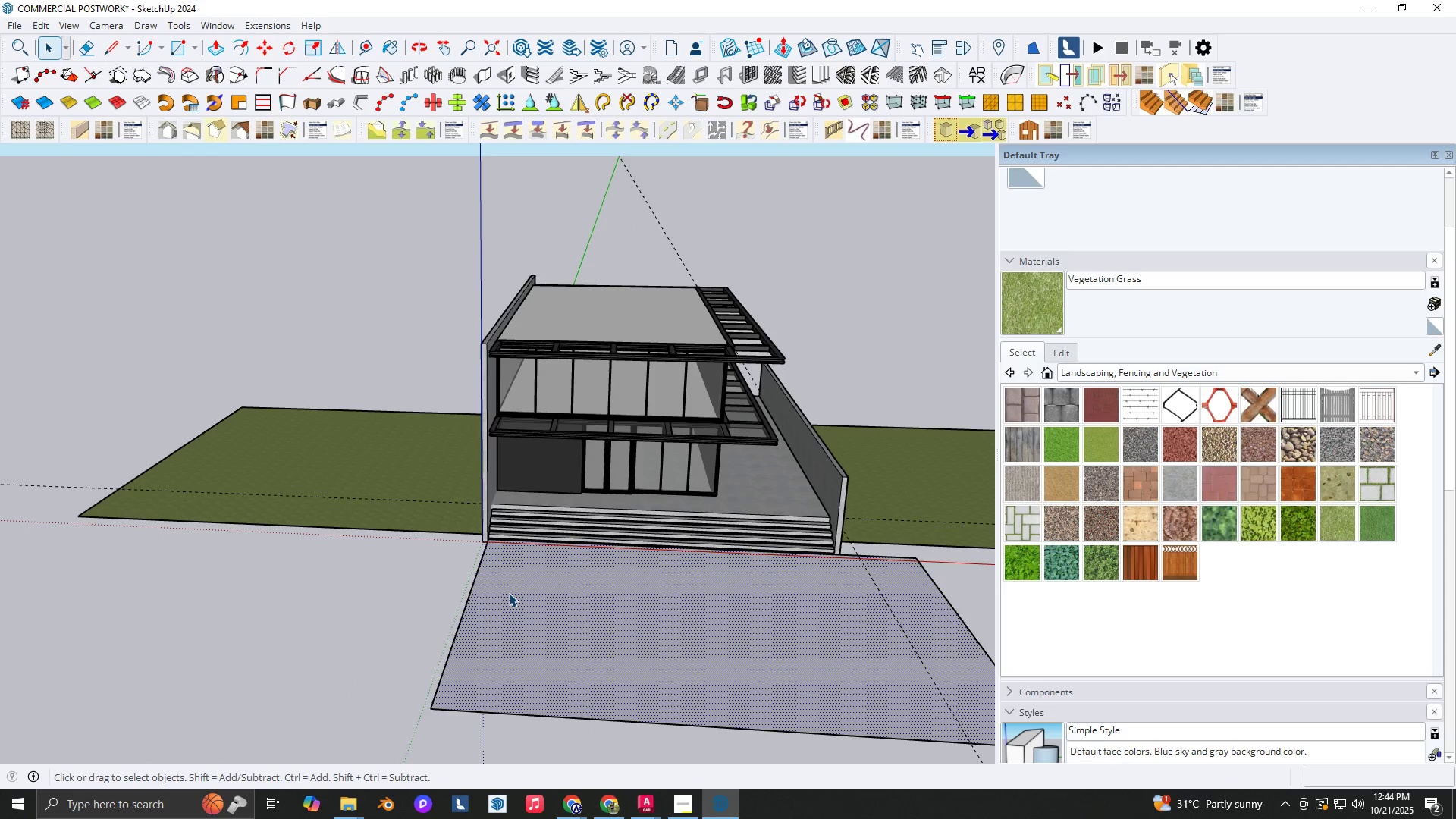 
key(Space)
 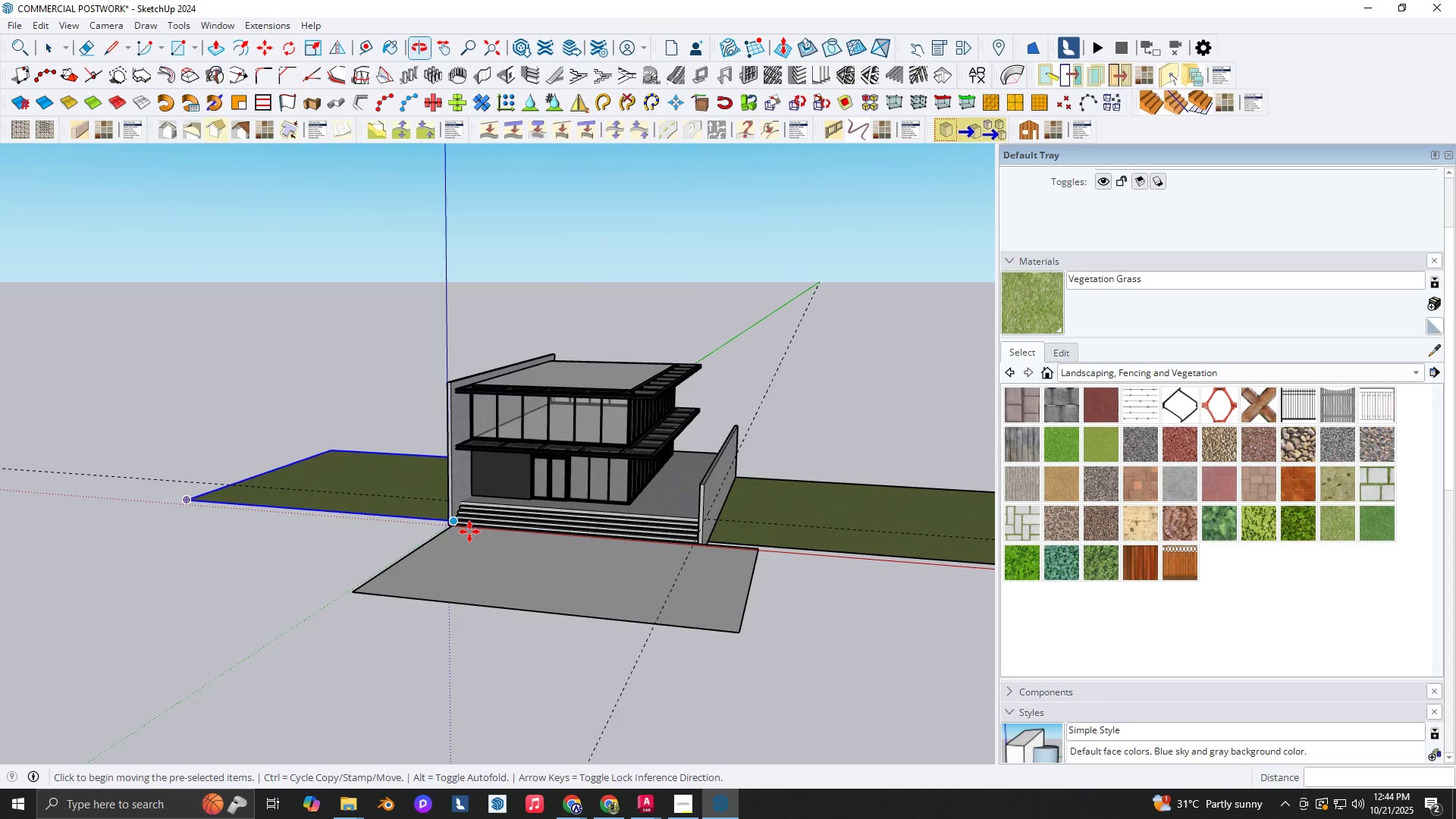 
key(Space)
 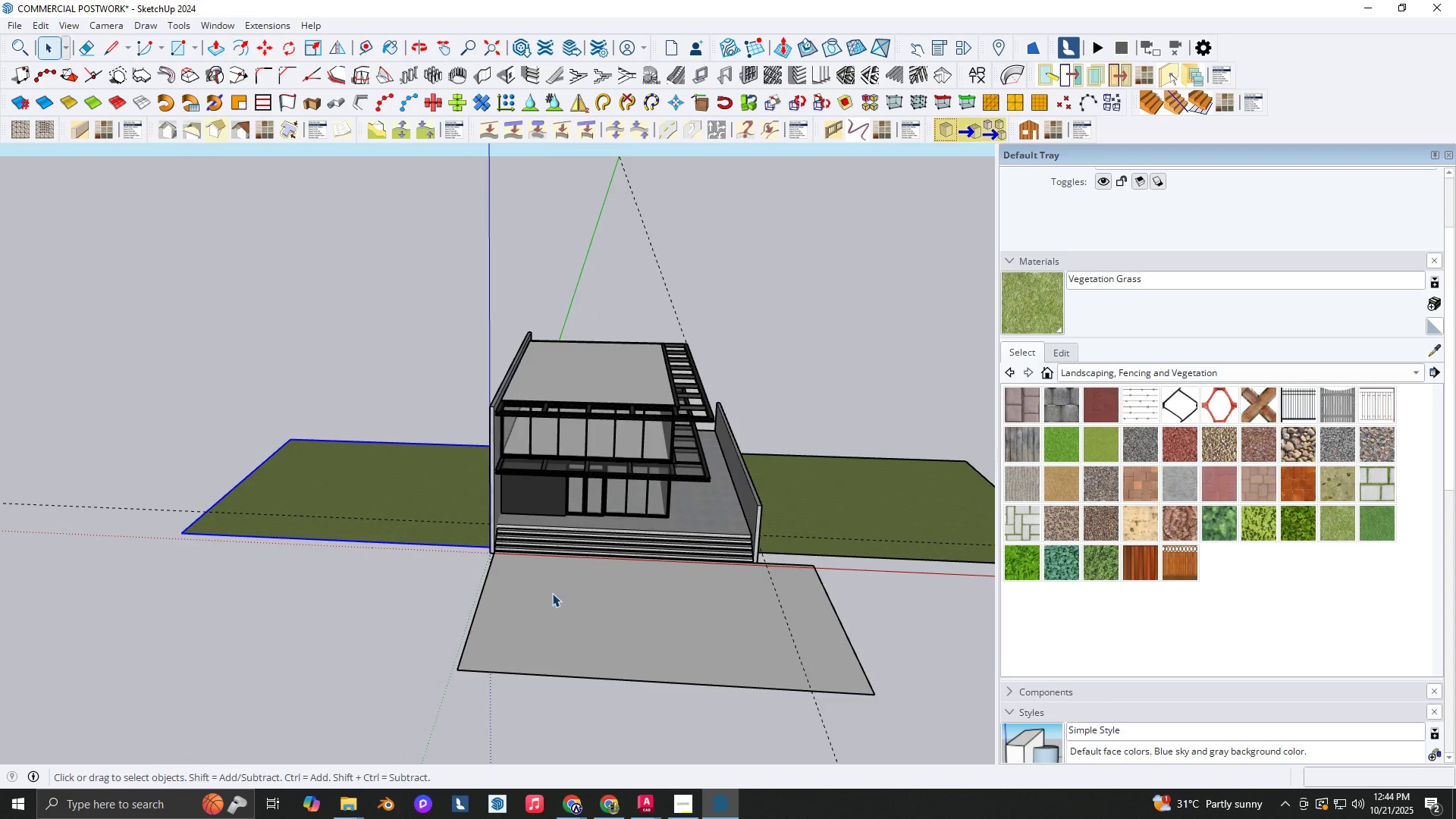 
left_click([552, 593])
 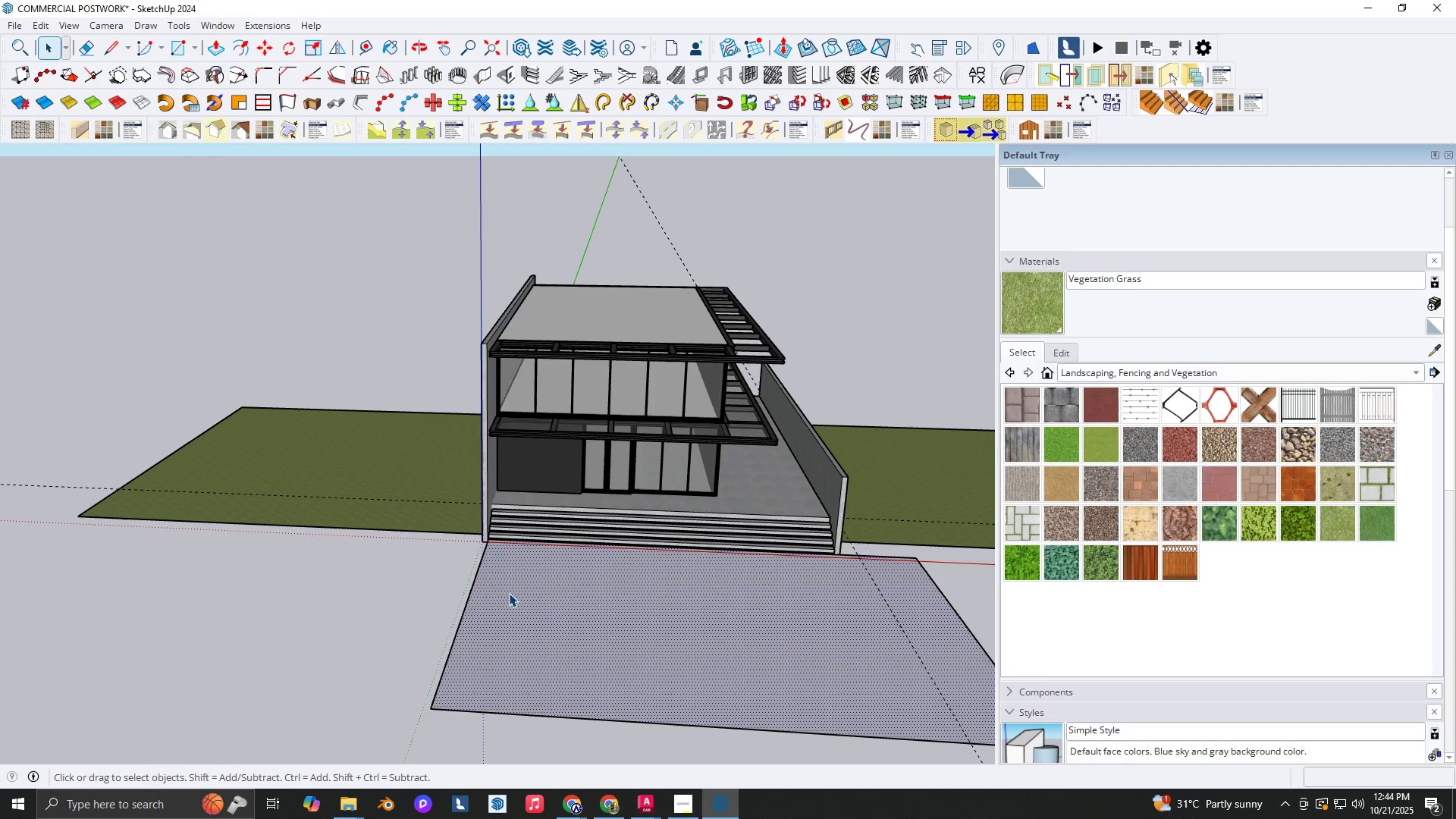 
double_click([509, 593])
 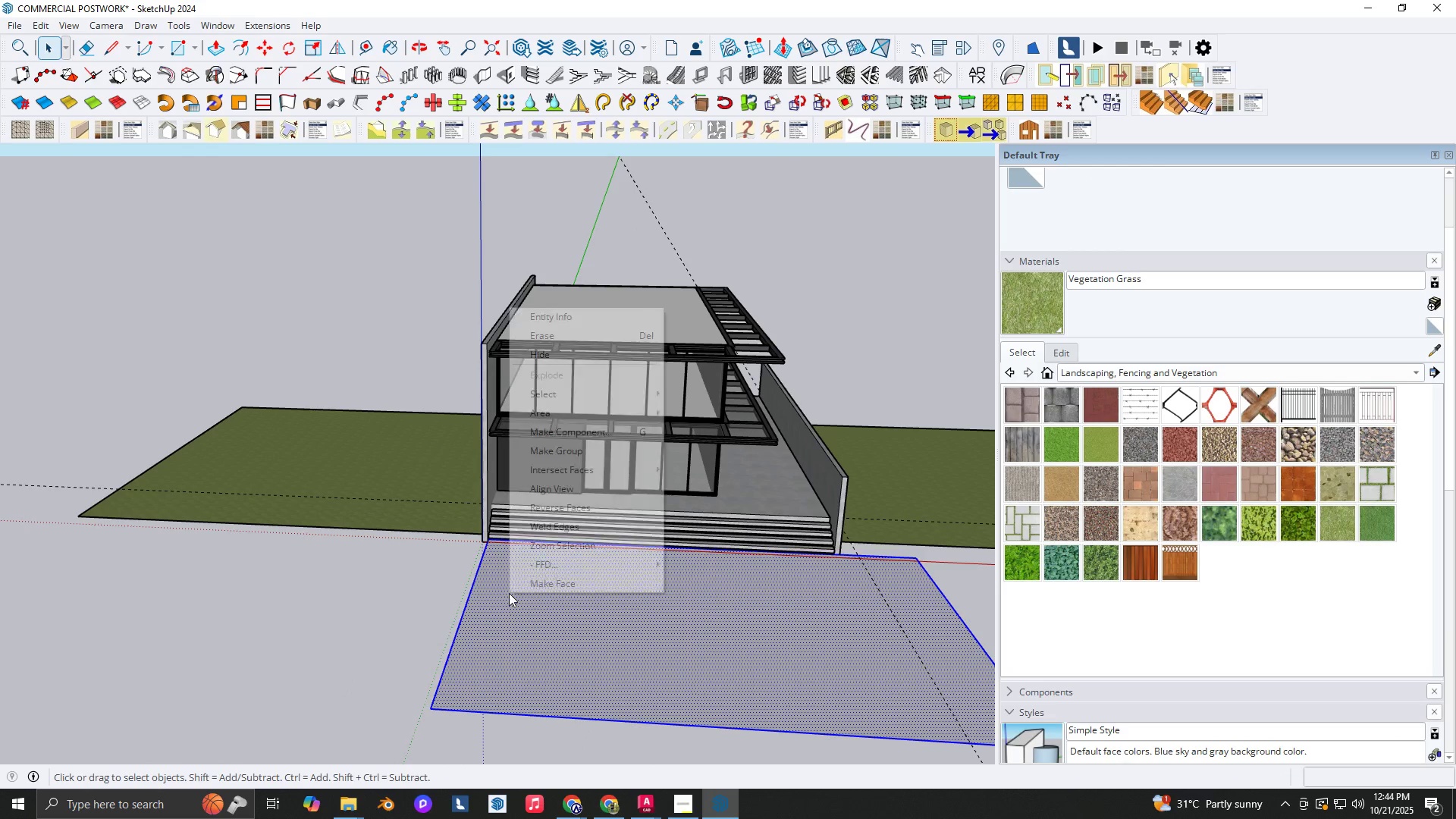 
right_click([509, 593])
 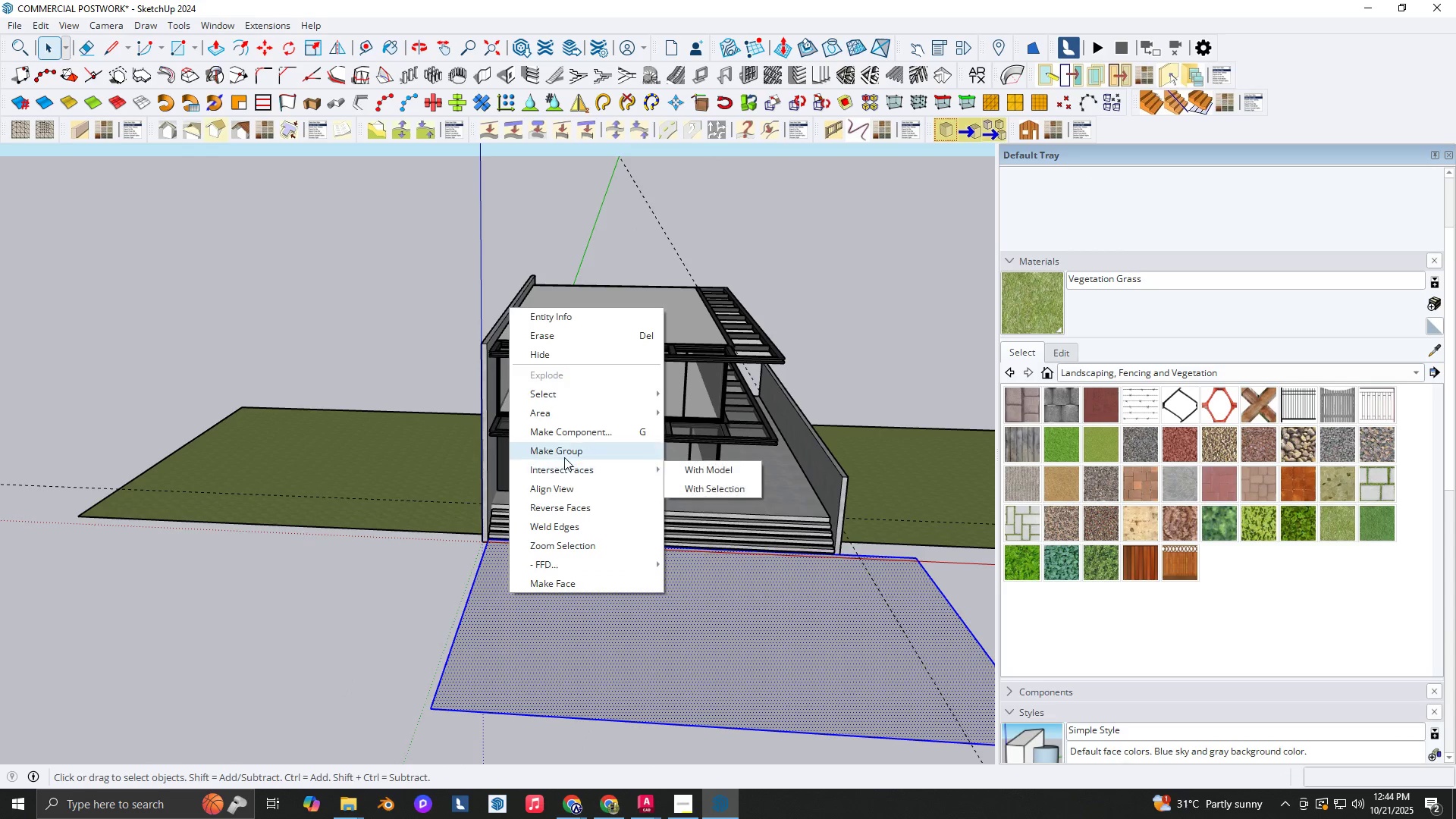 
left_click([484, 623])
 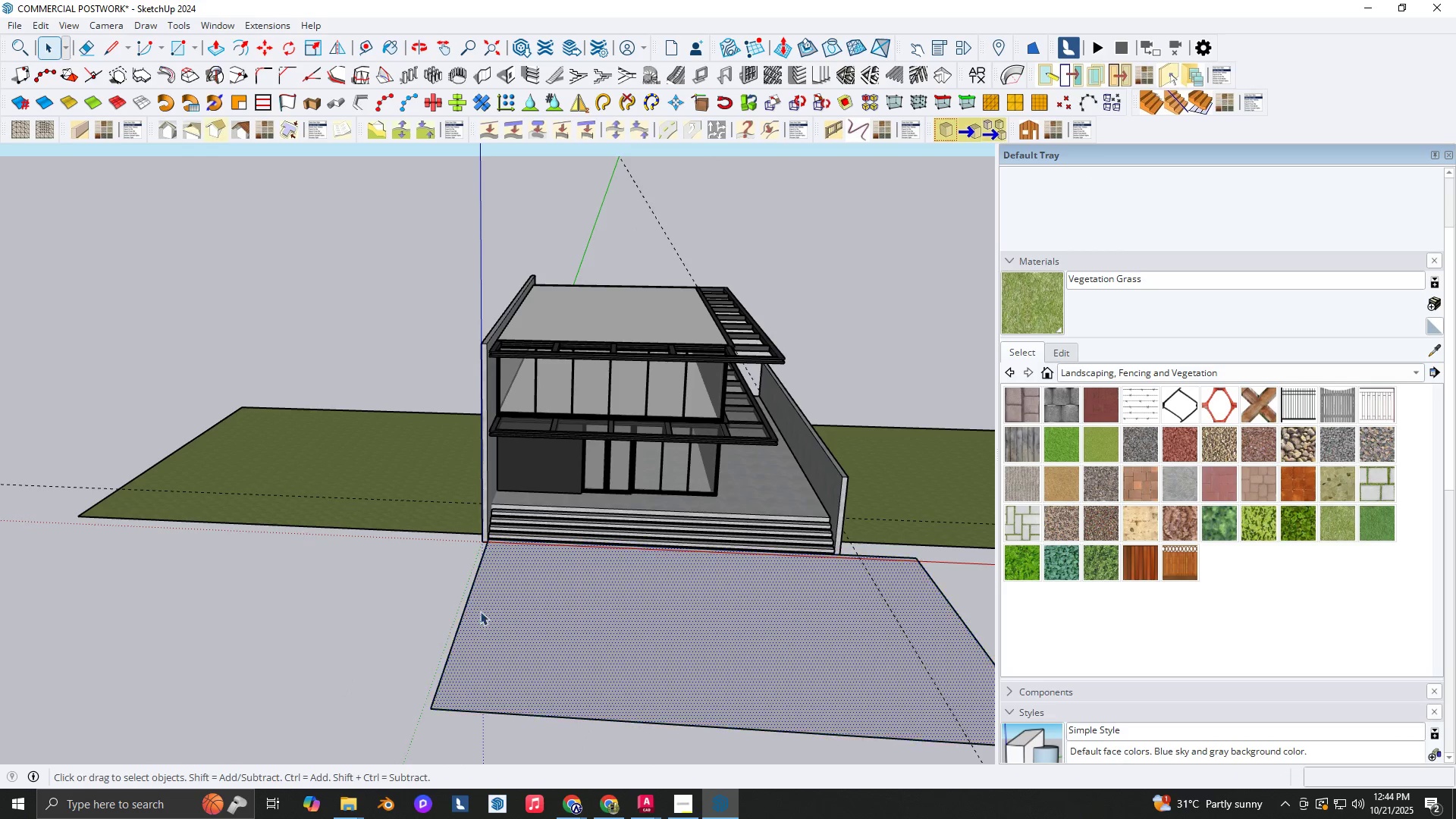 
scroll: coordinate [479, 608], scroll_direction: up, amount: 2.0
 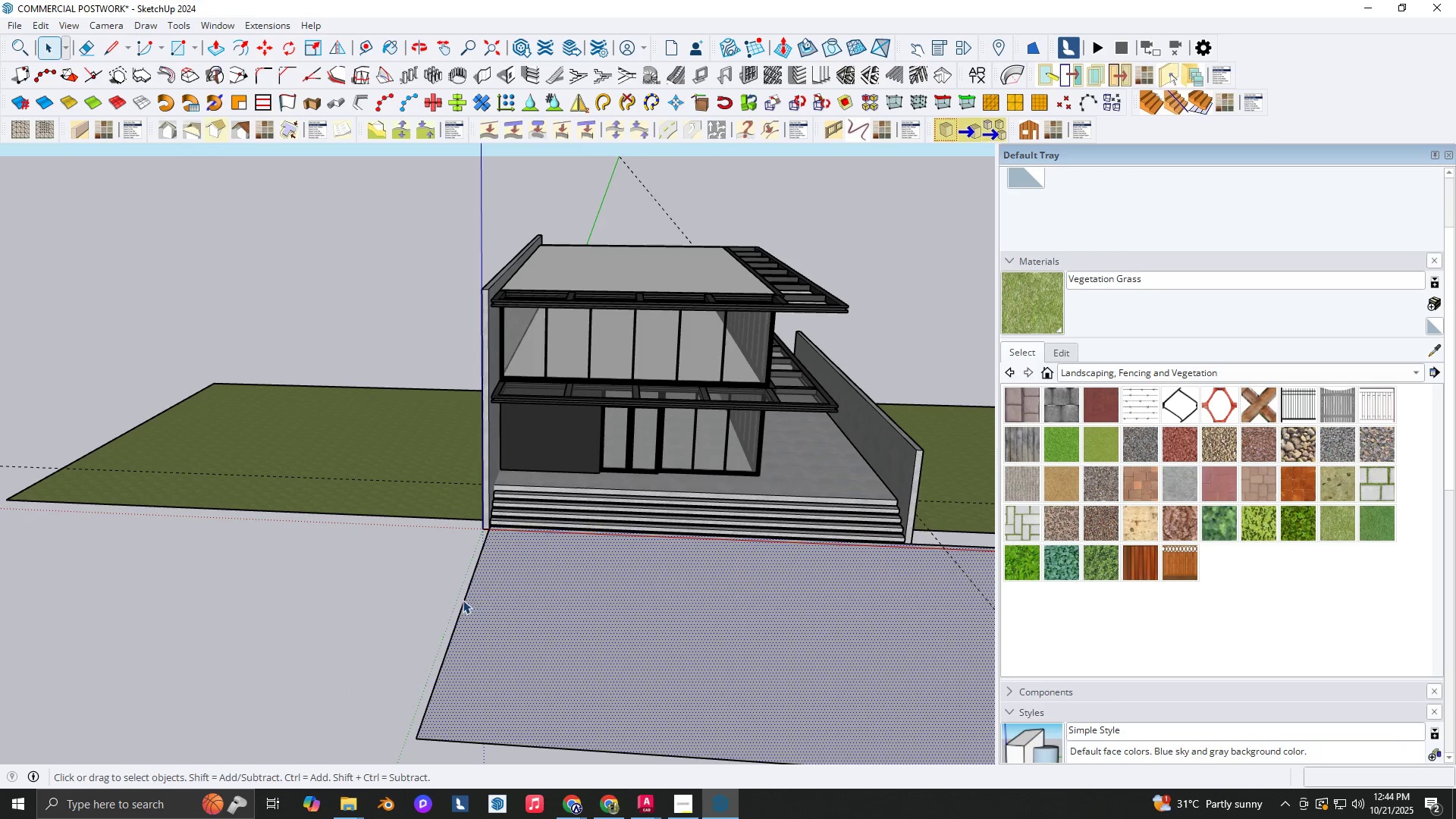 
left_click([463, 600])
 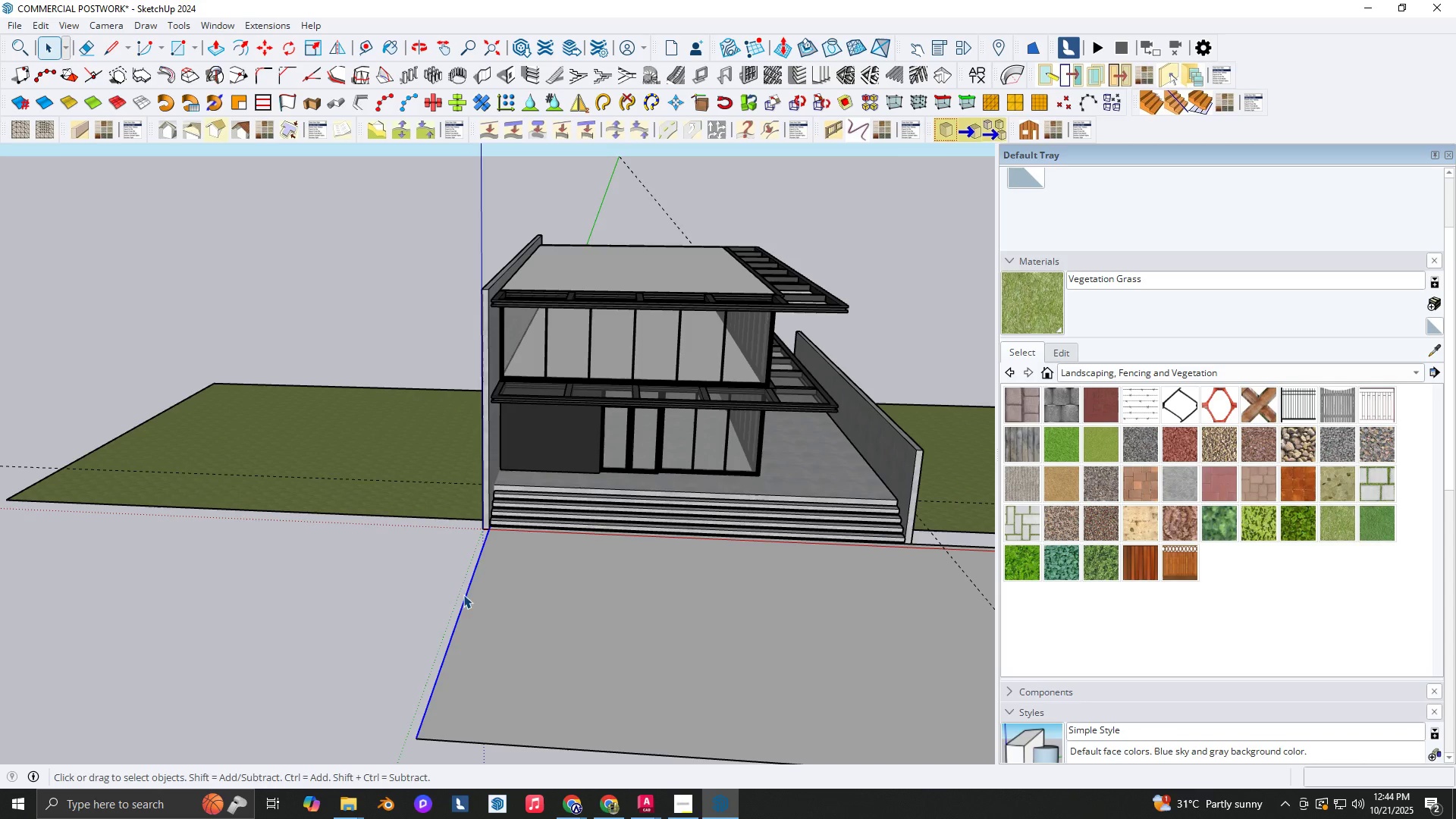 
key(M)
 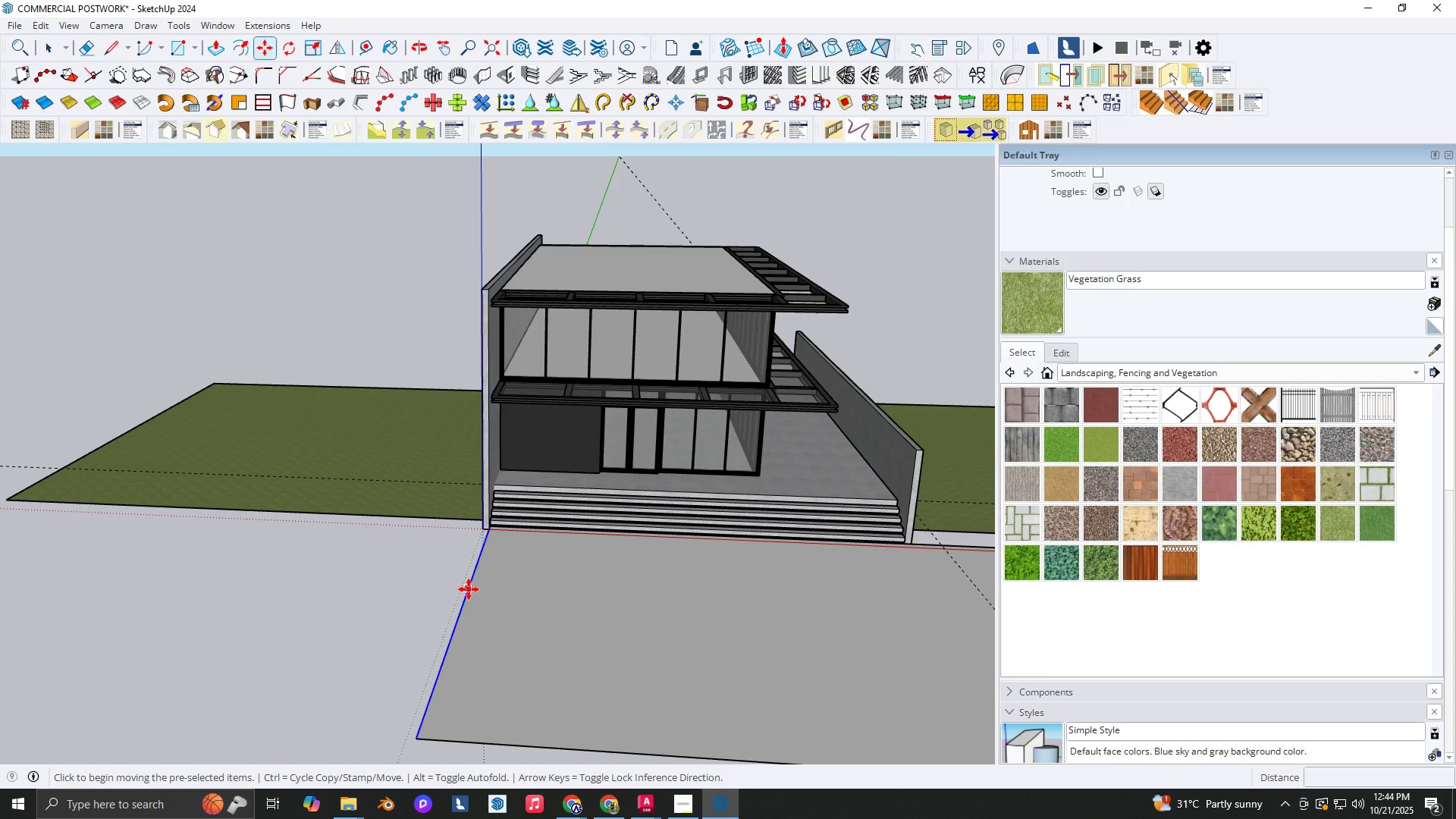 
key(Control+ControlLeft)
 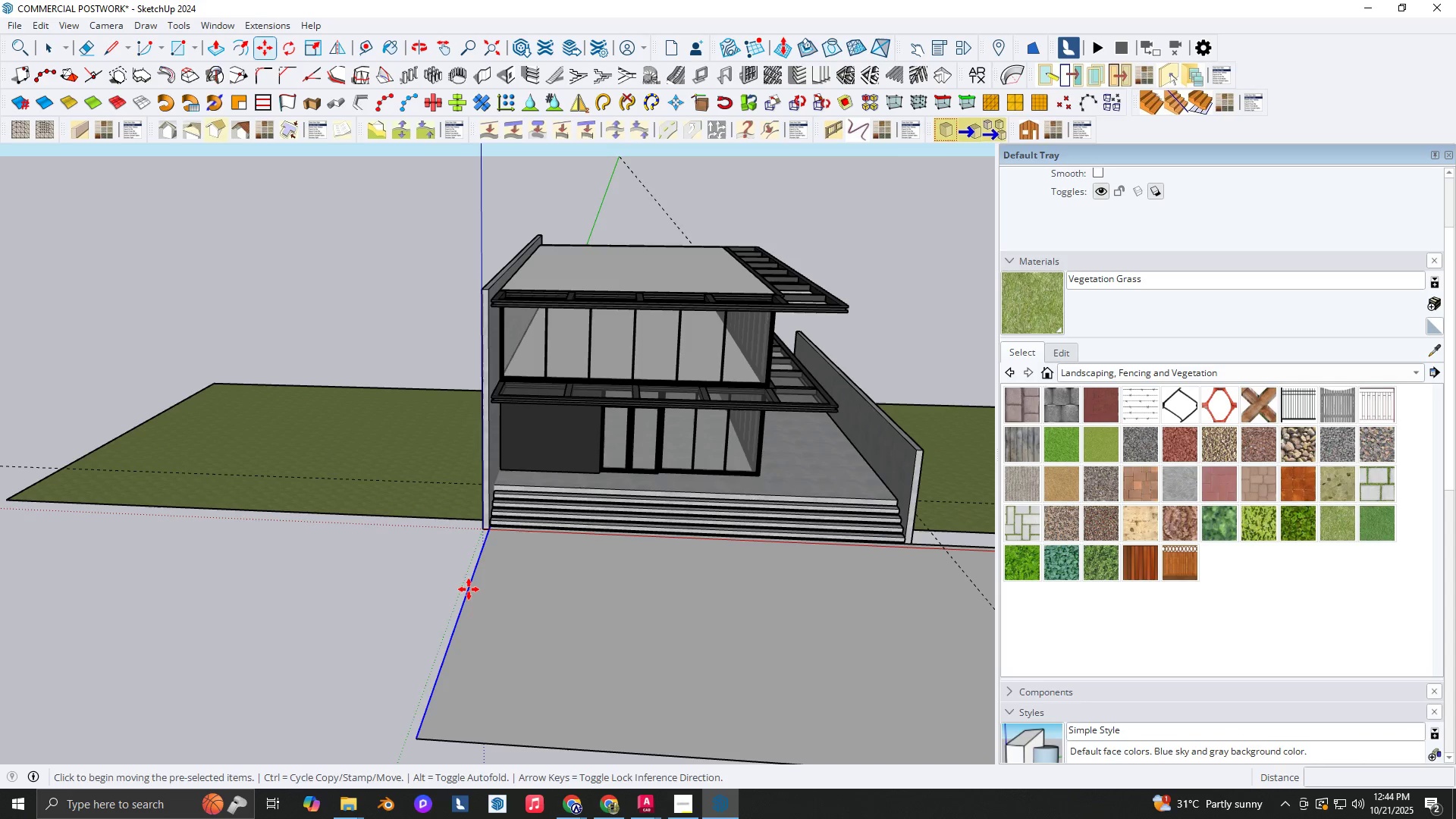 
left_click([469, 589])
 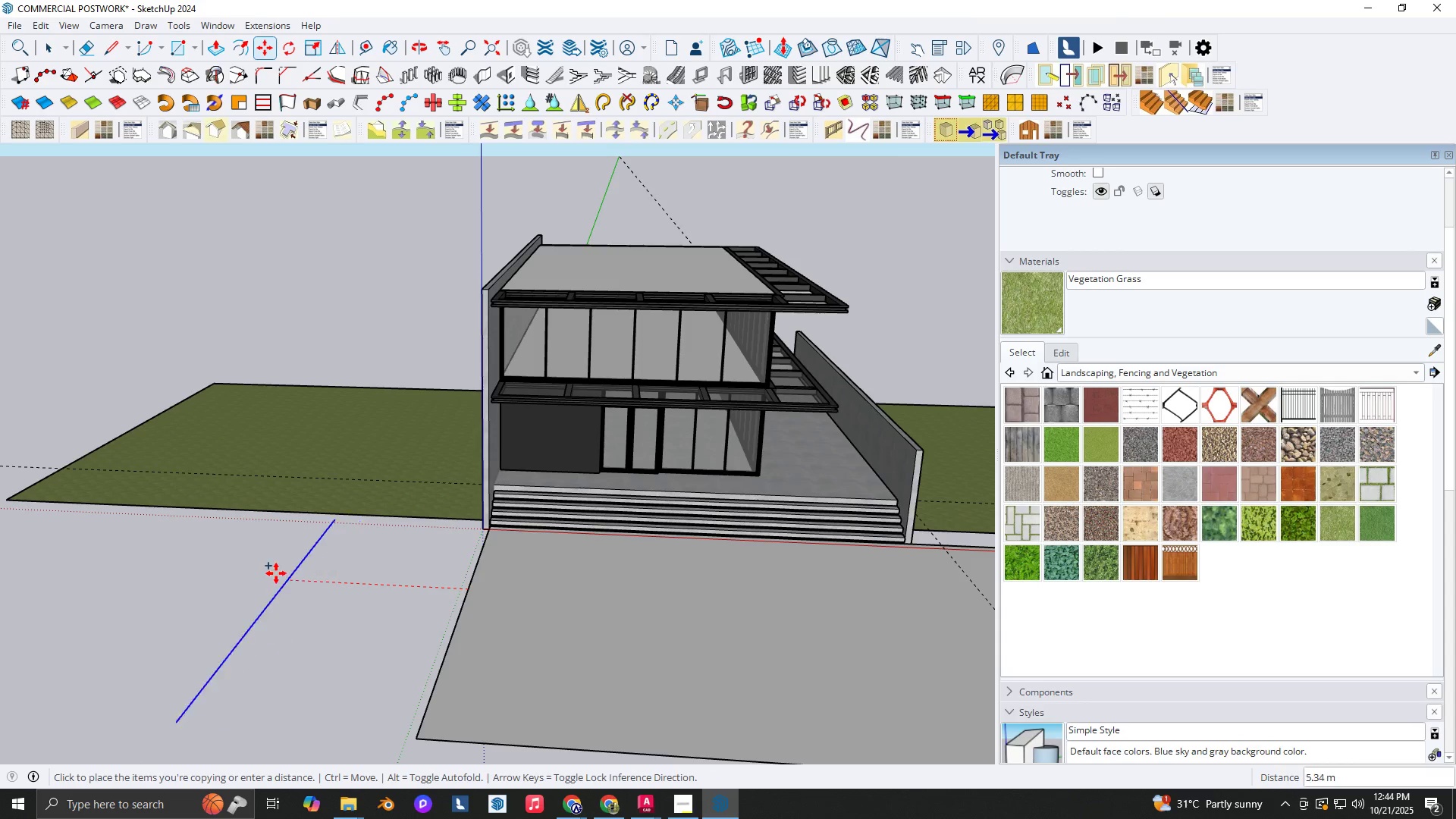 
key(Control+ControlLeft)
 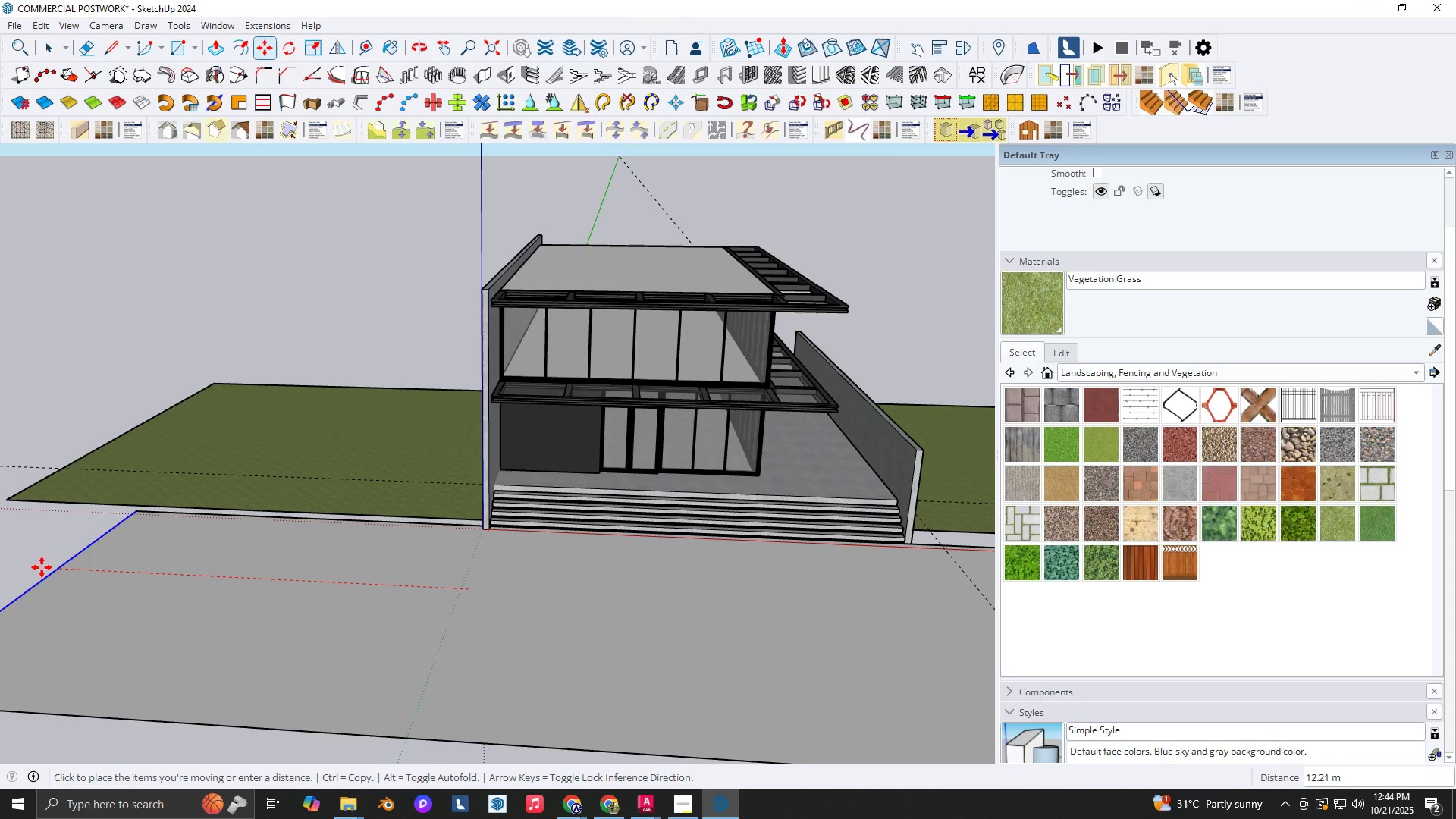 
key(Shift+ShiftLeft)
 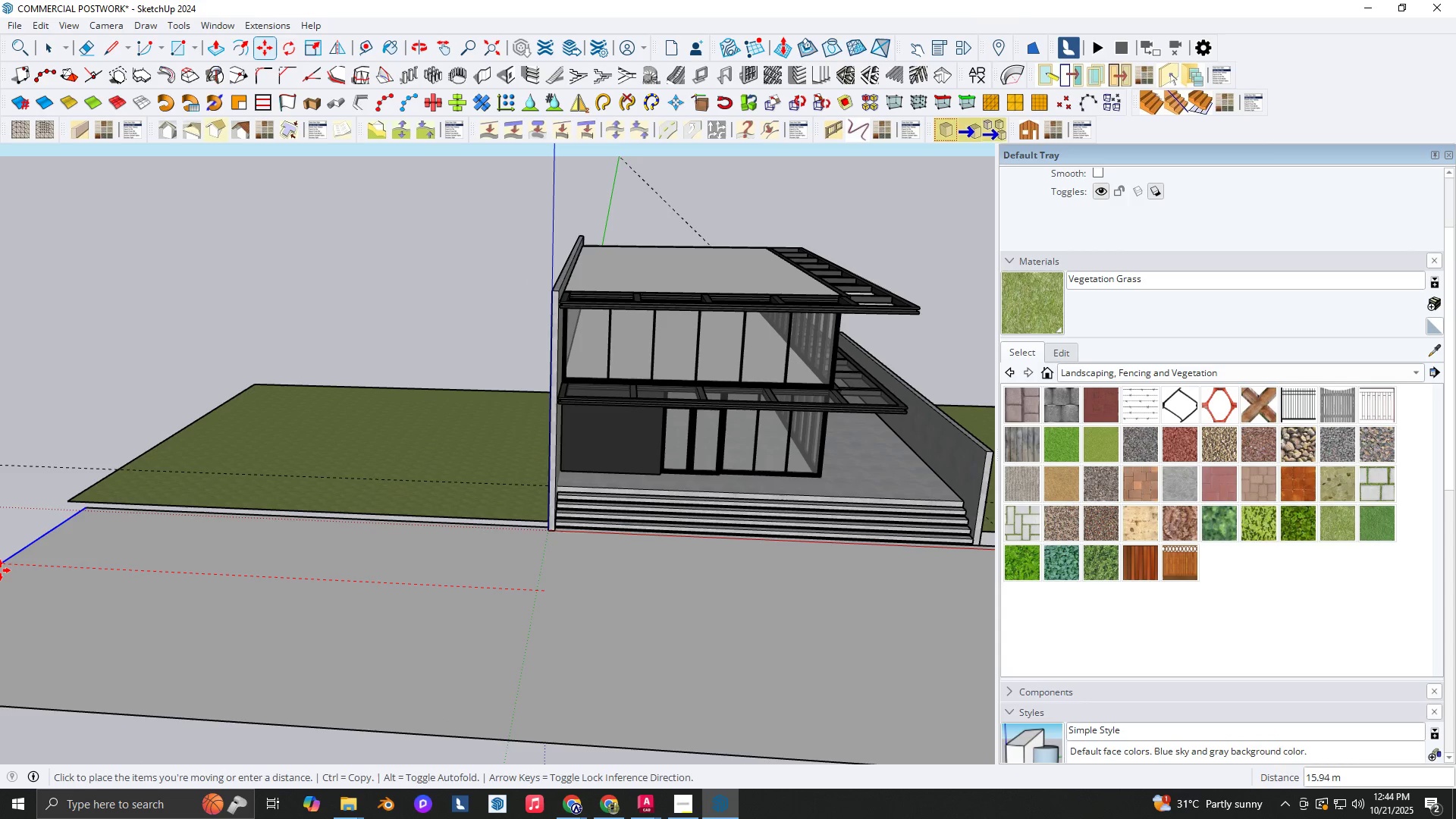 
left_click([0, 570])
 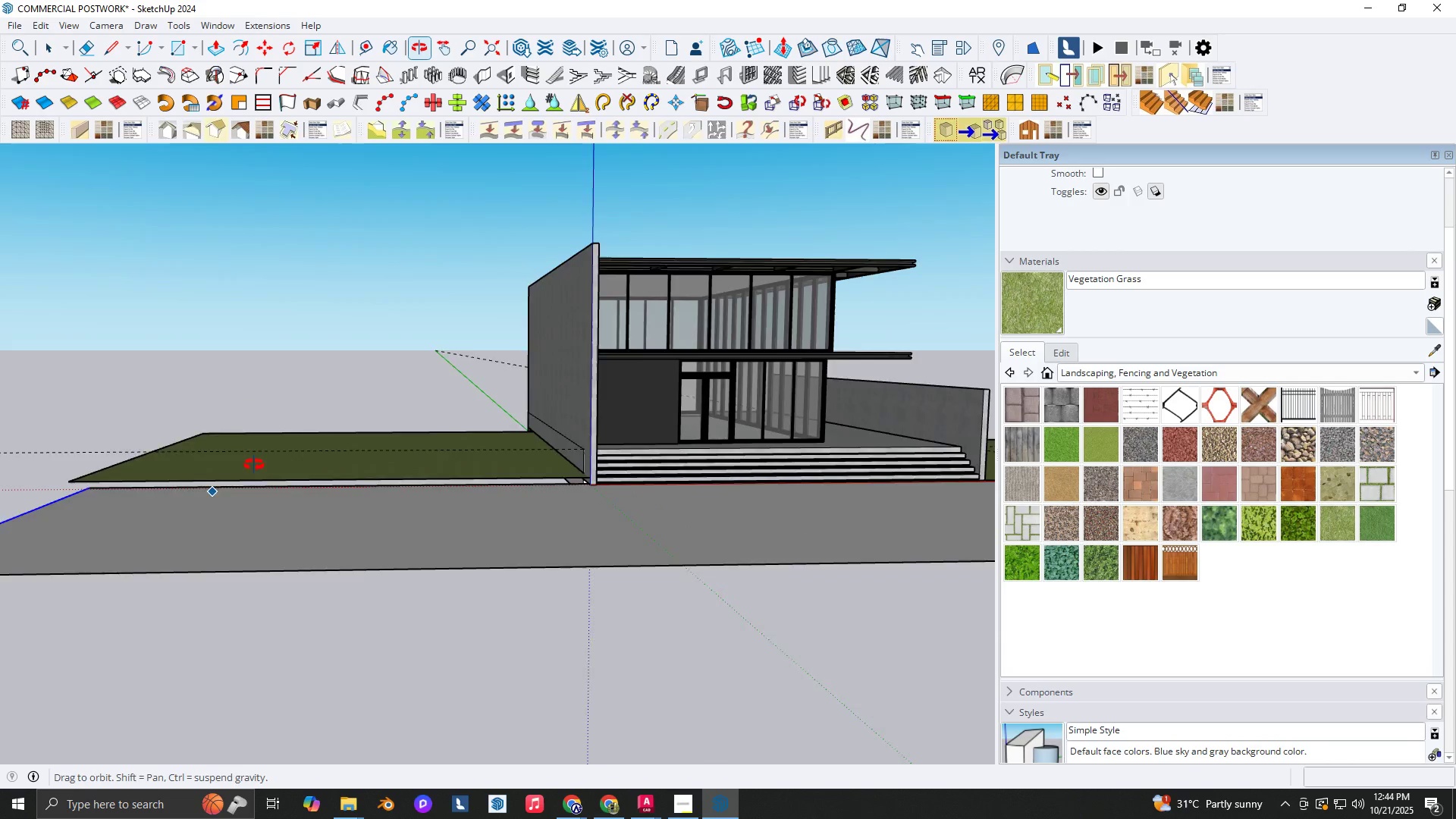 
key(Space)
 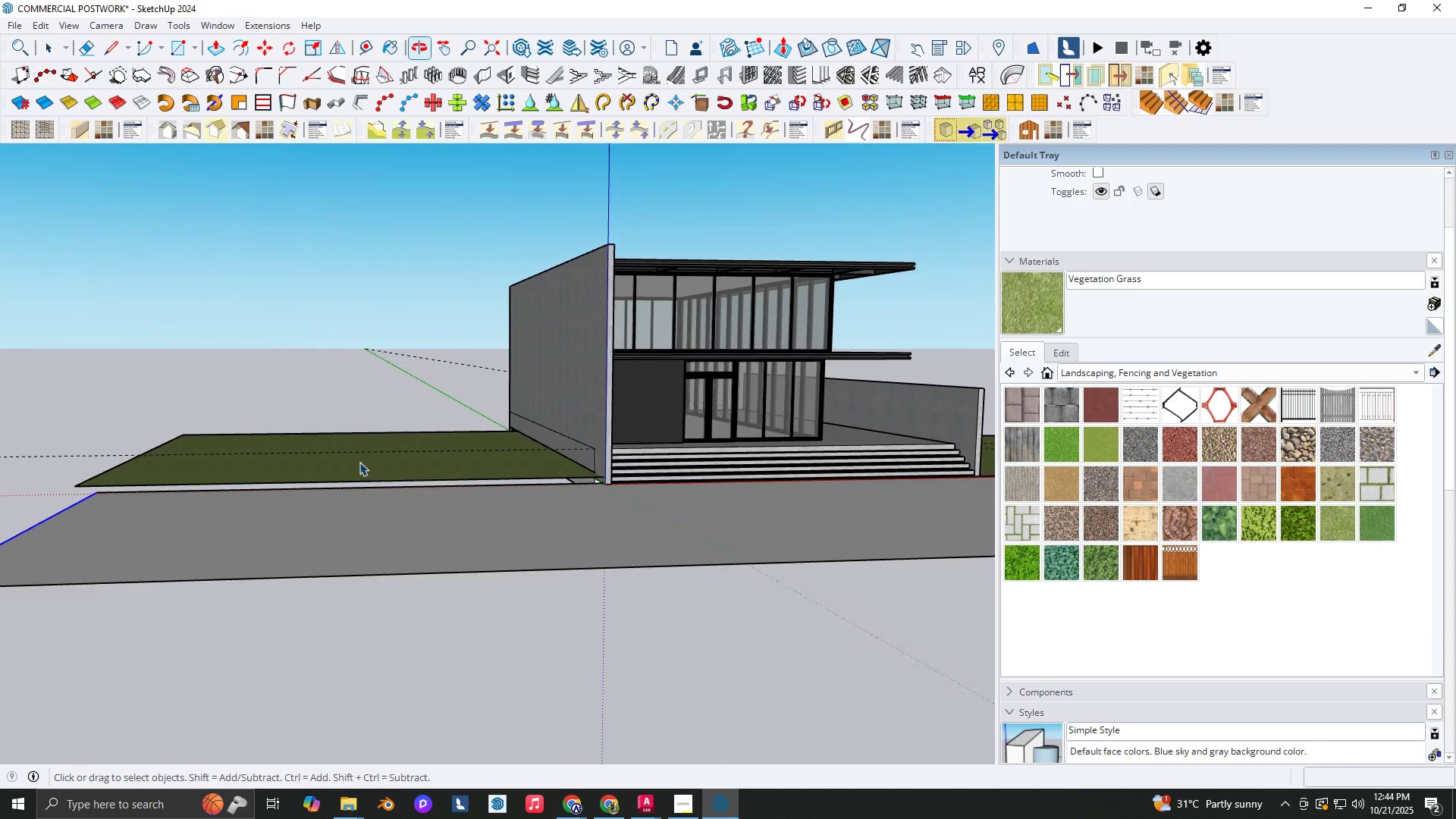 
scroll: coordinate [393, 458], scroll_direction: up, amount: 3.0
 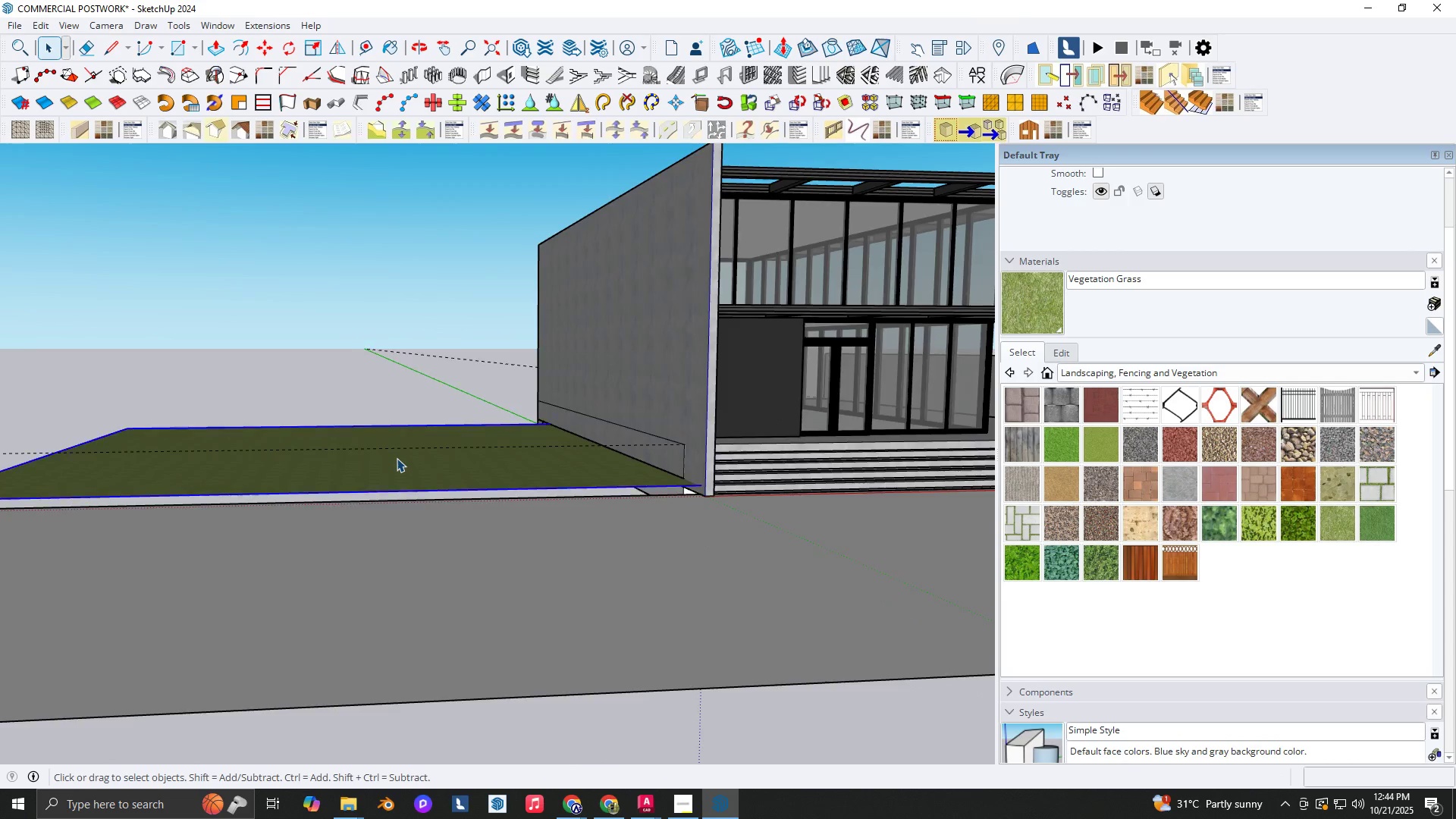 
double_click([397, 458])
 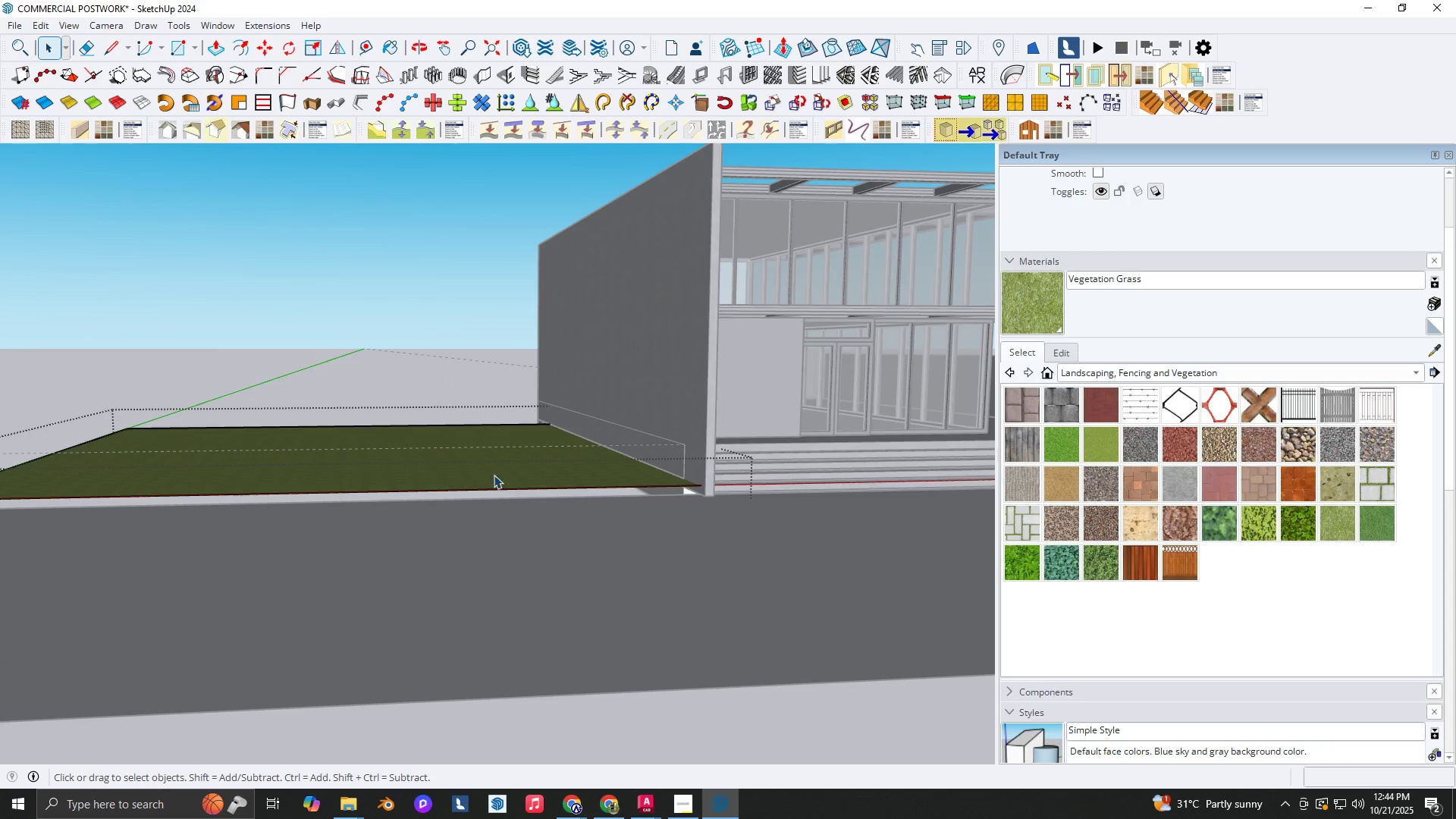 
key(Space)
 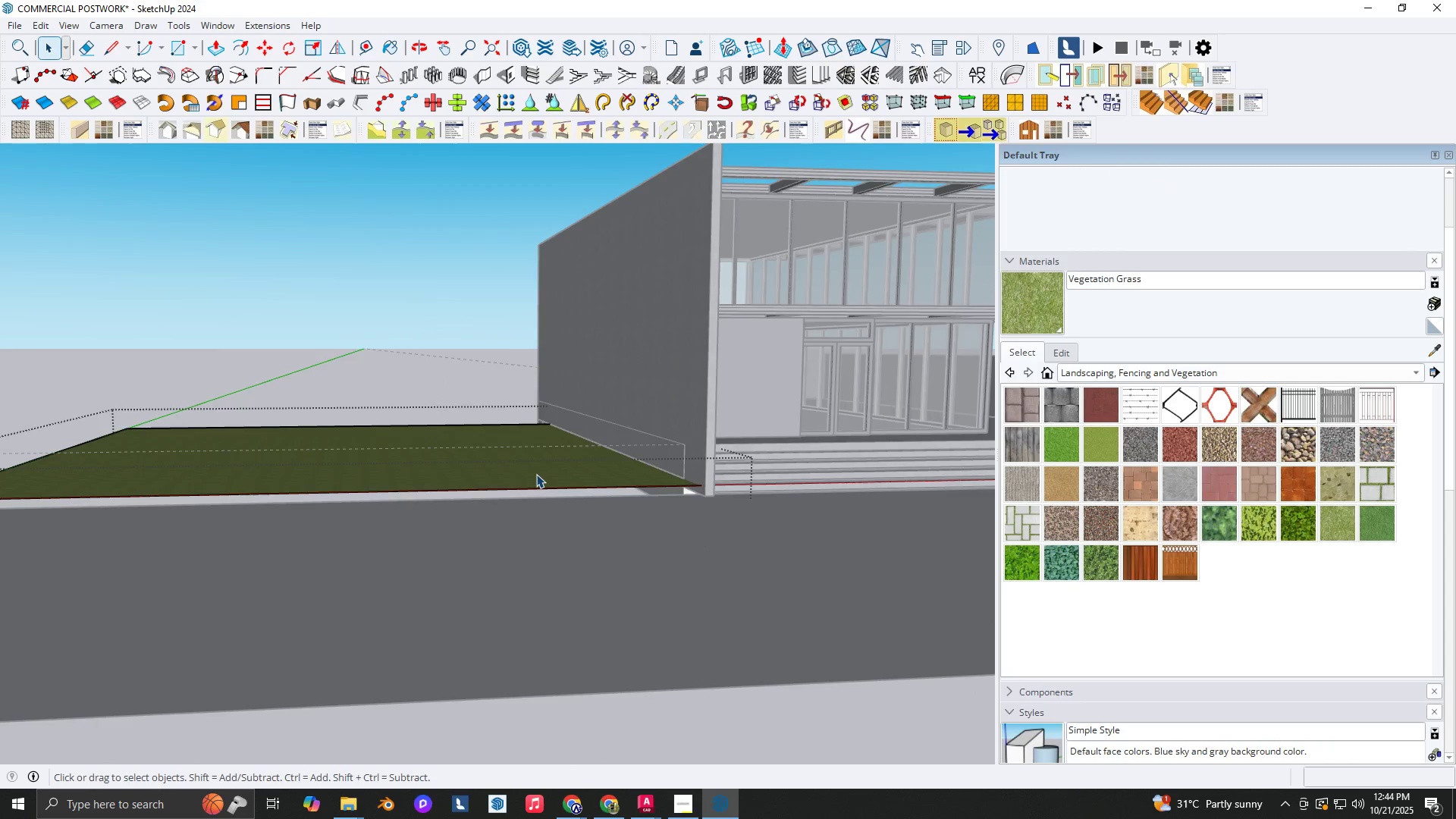 
key(Escape)
 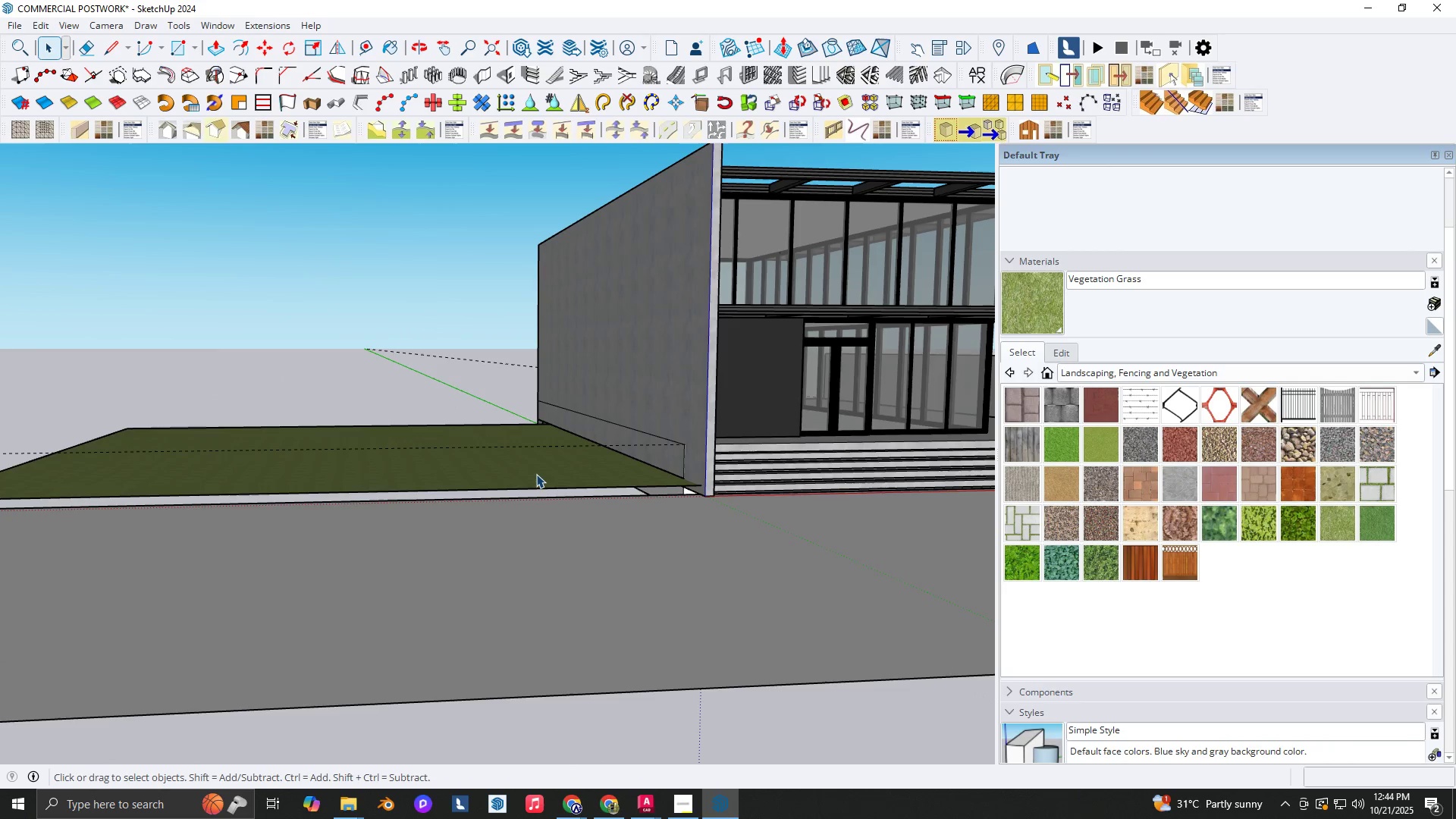 
left_click([536, 474])
 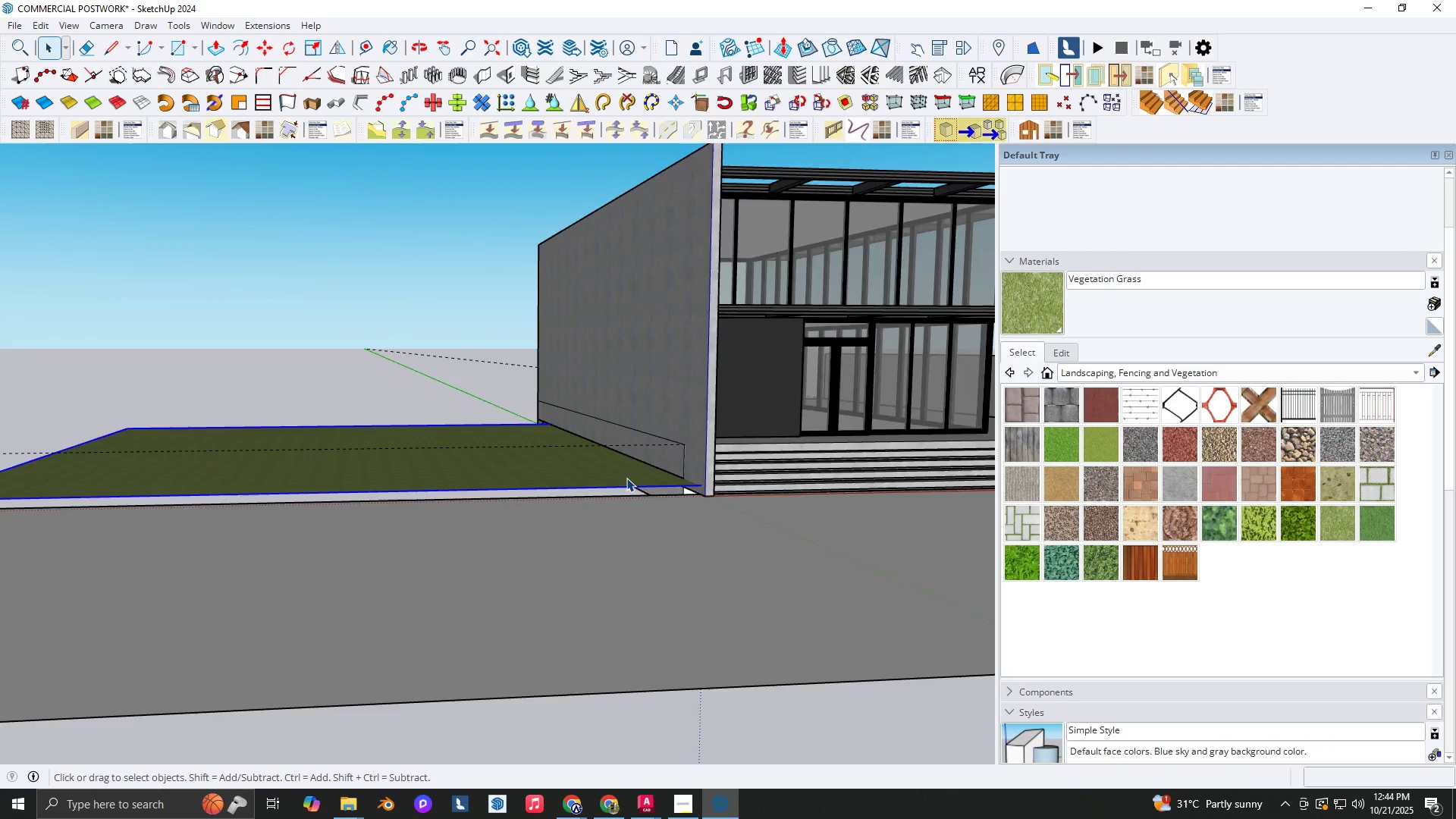 
scroll: coordinate [626, 478], scroll_direction: up, amount: 2.0
 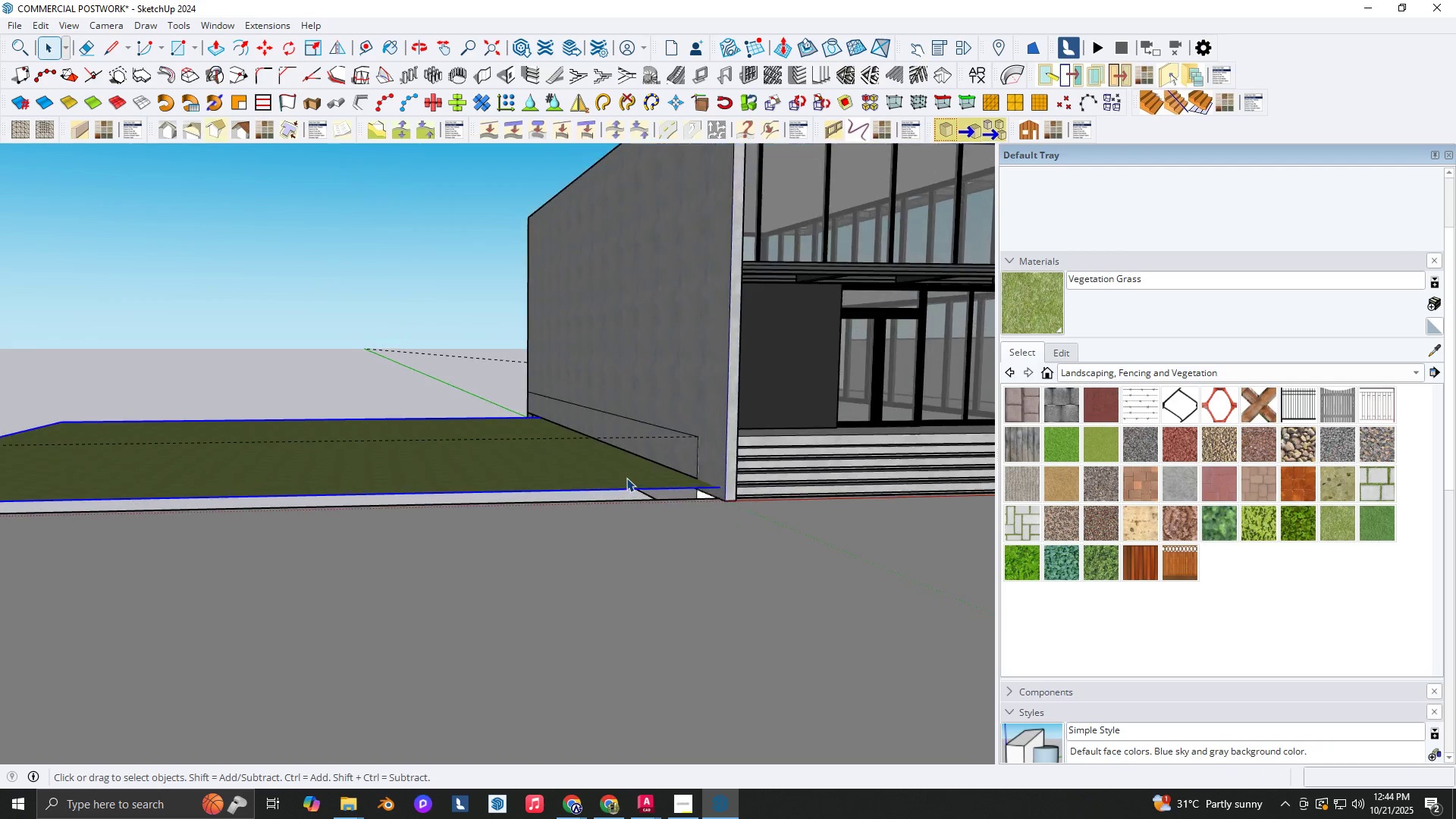 
type(NM)
 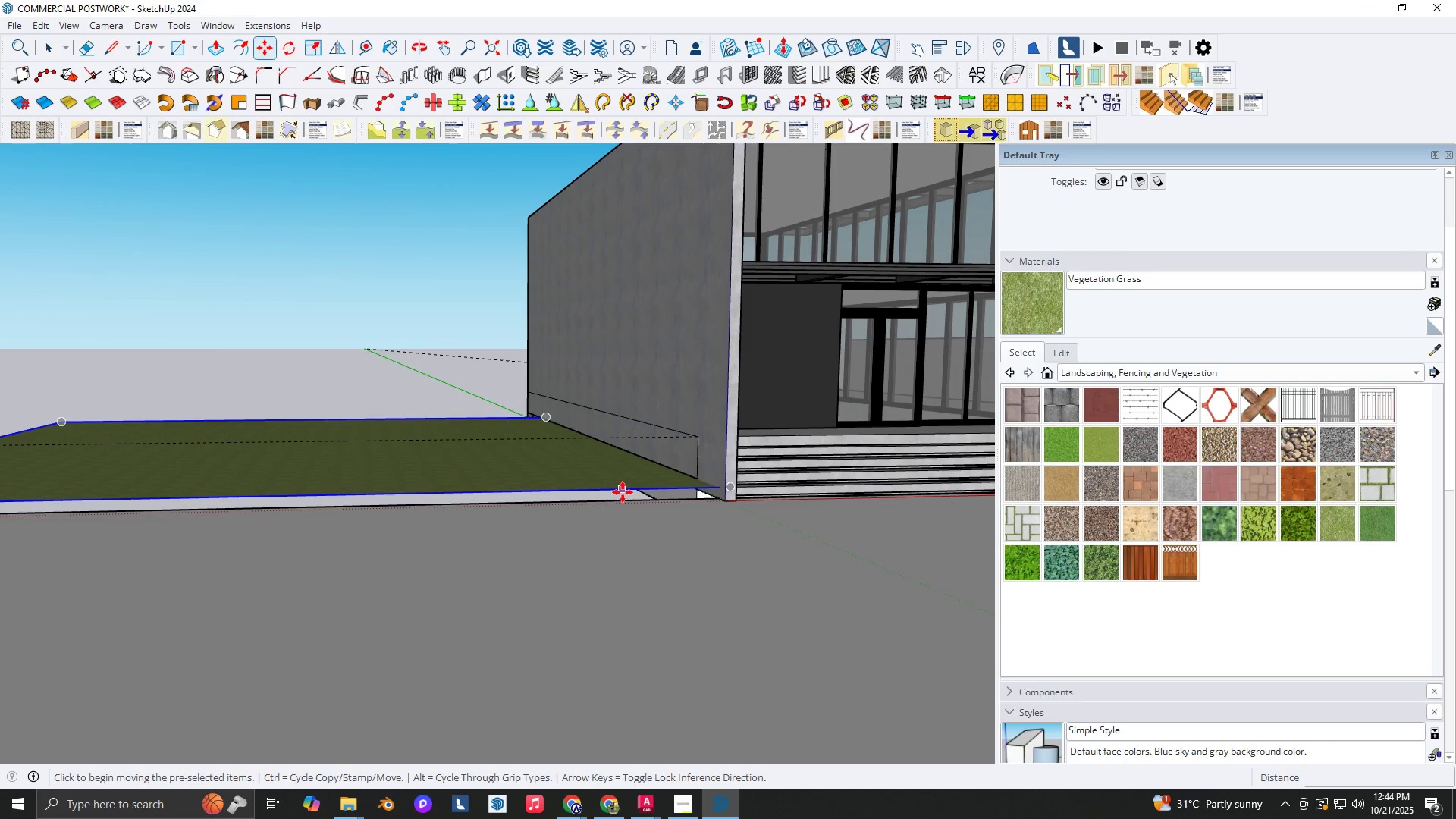 
left_click([623, 492])
 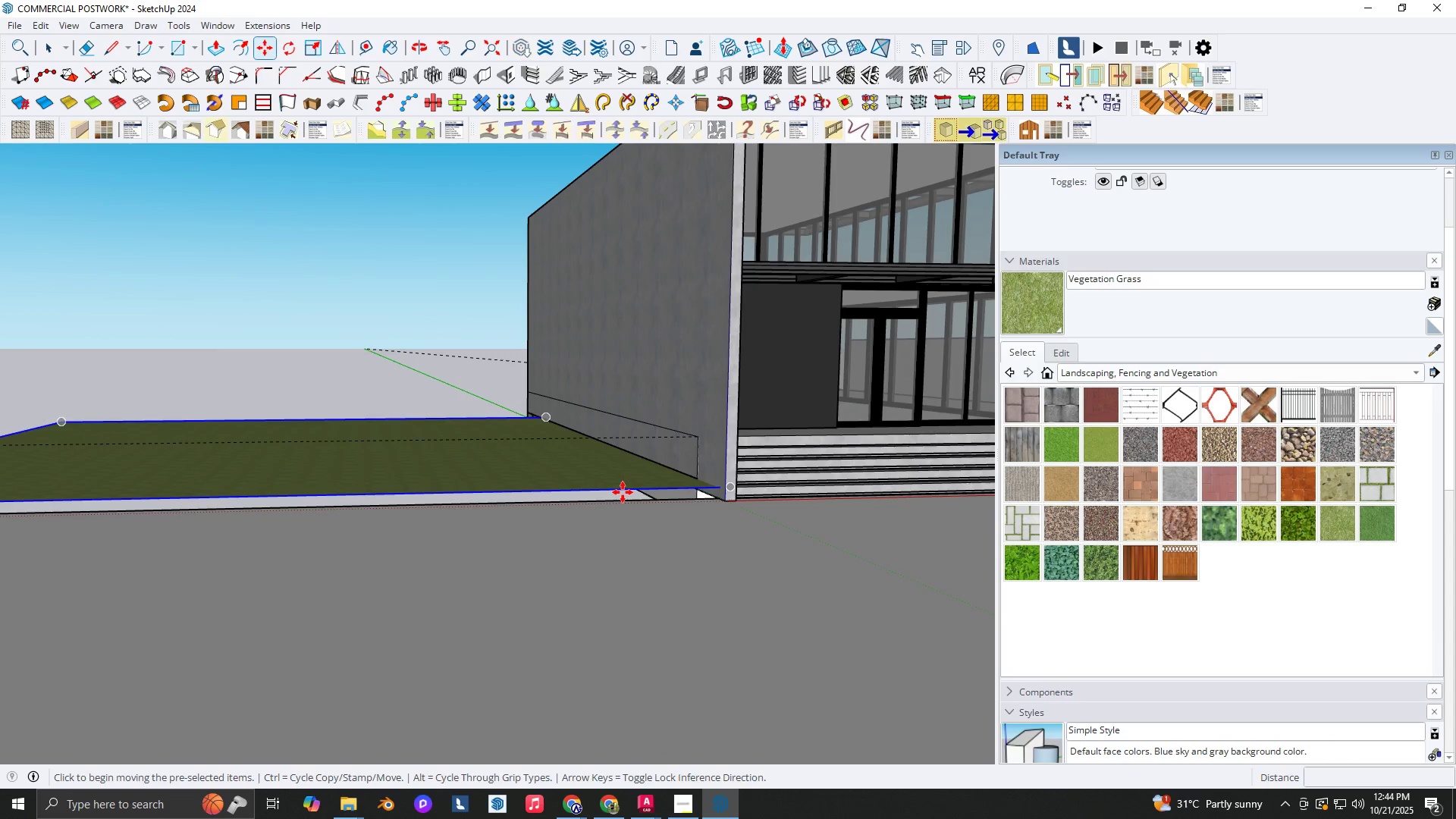 
key(ArrowUp)
 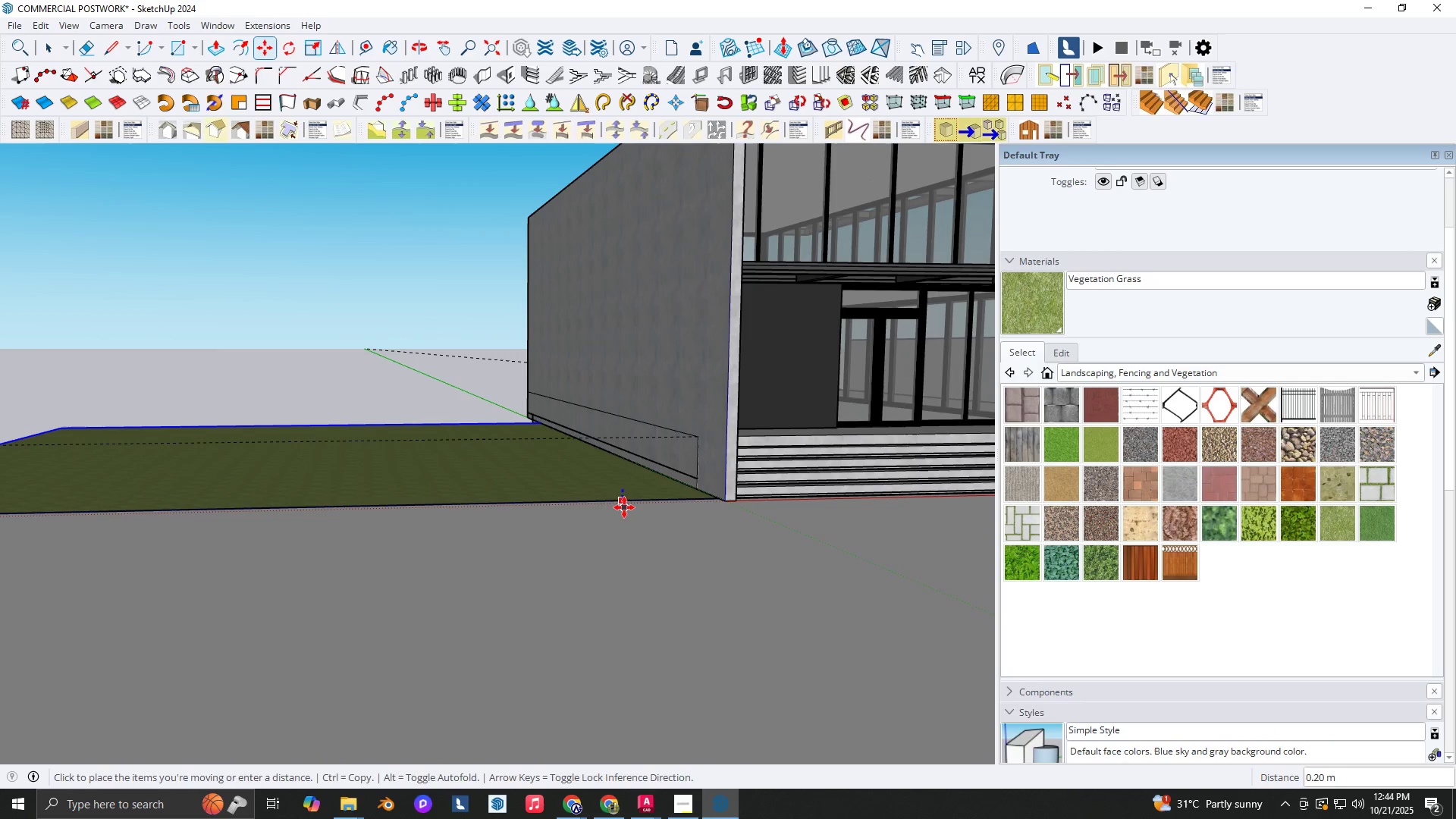 
left_click([624, 507])
 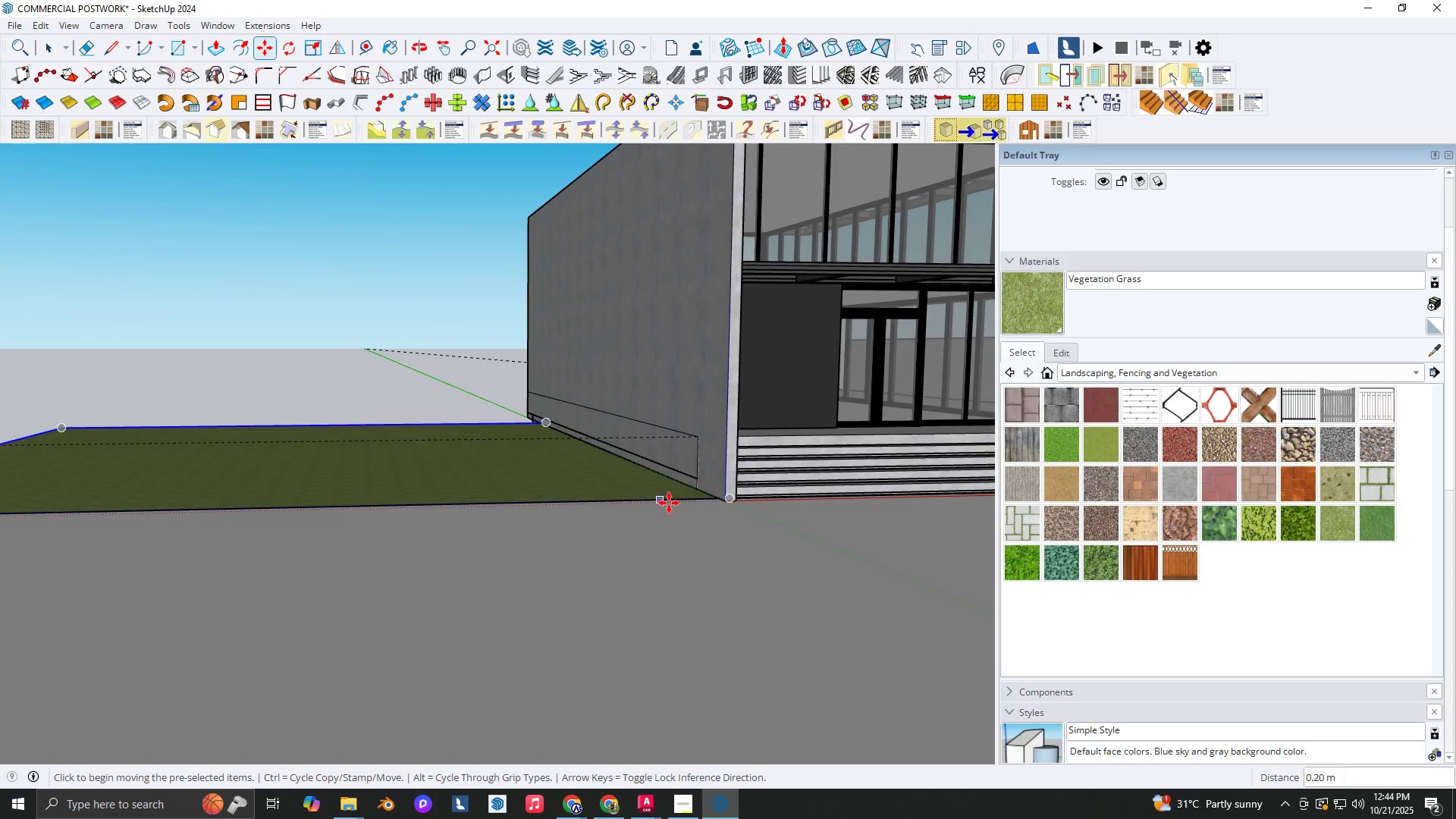 
scroll: coordinate [442, 561], scroll_direction: up, amount: 2.0
 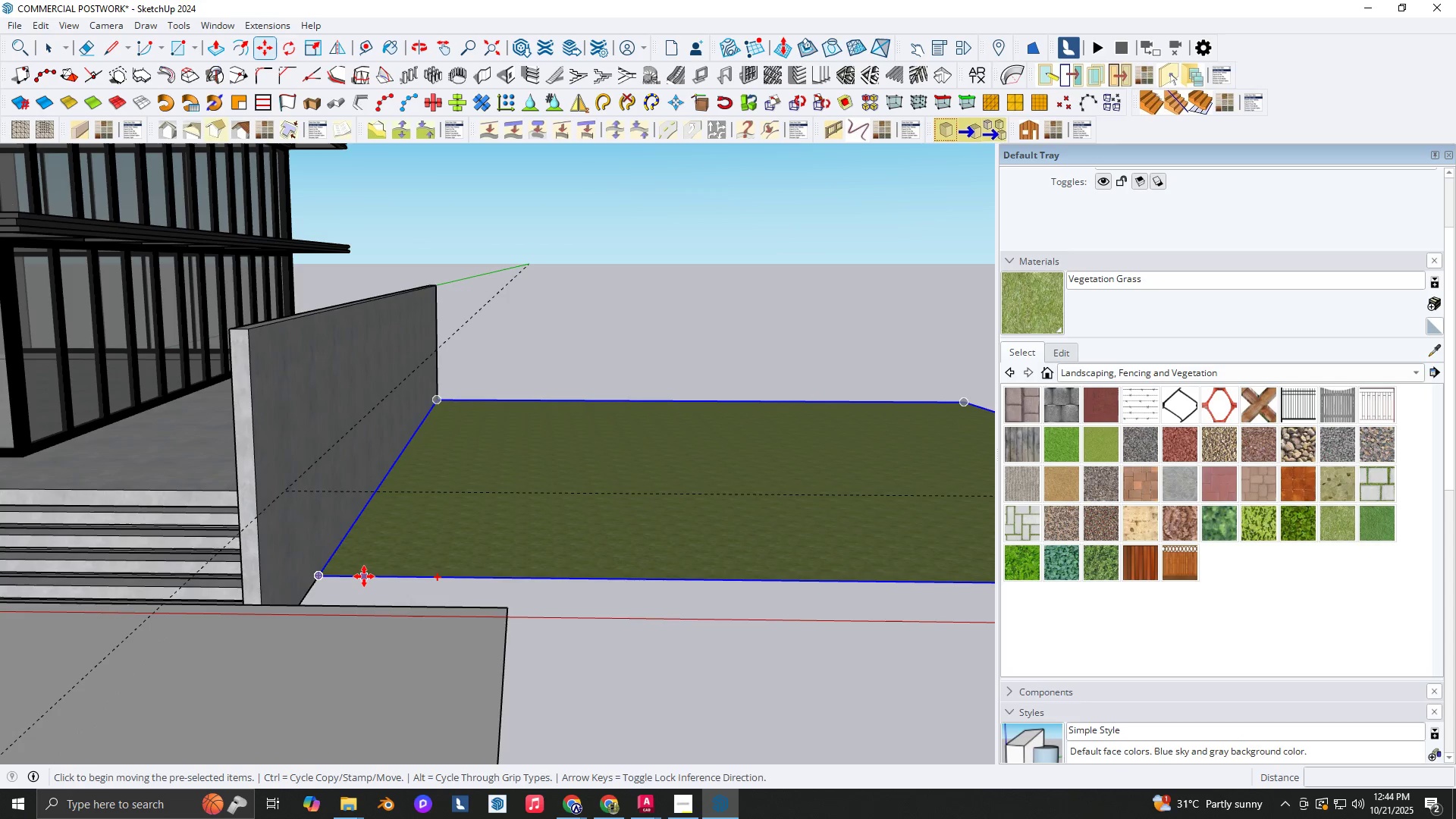 
hold_key(key=ShiftLeft, duration=0.32)
 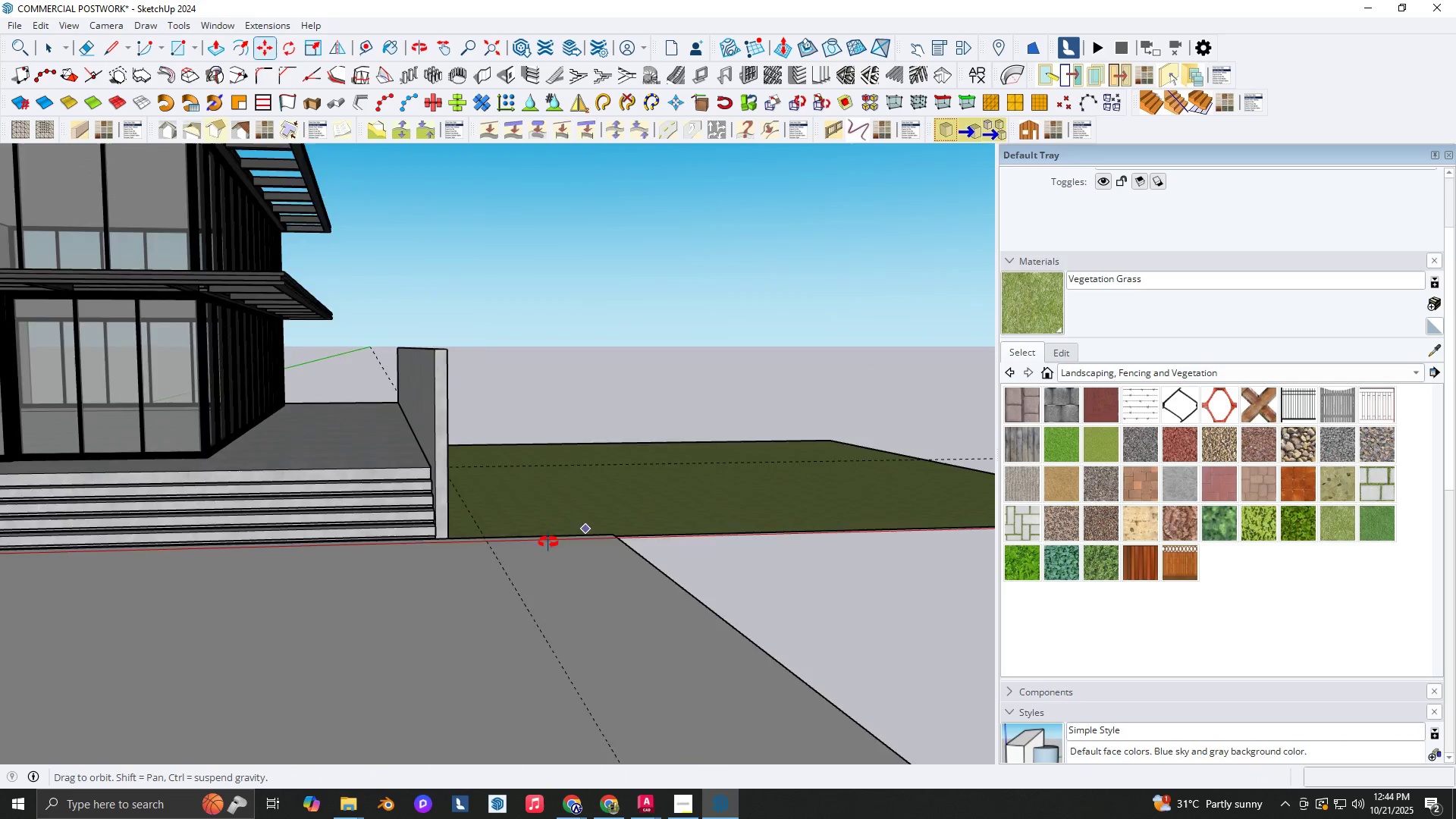 
key(Space)
 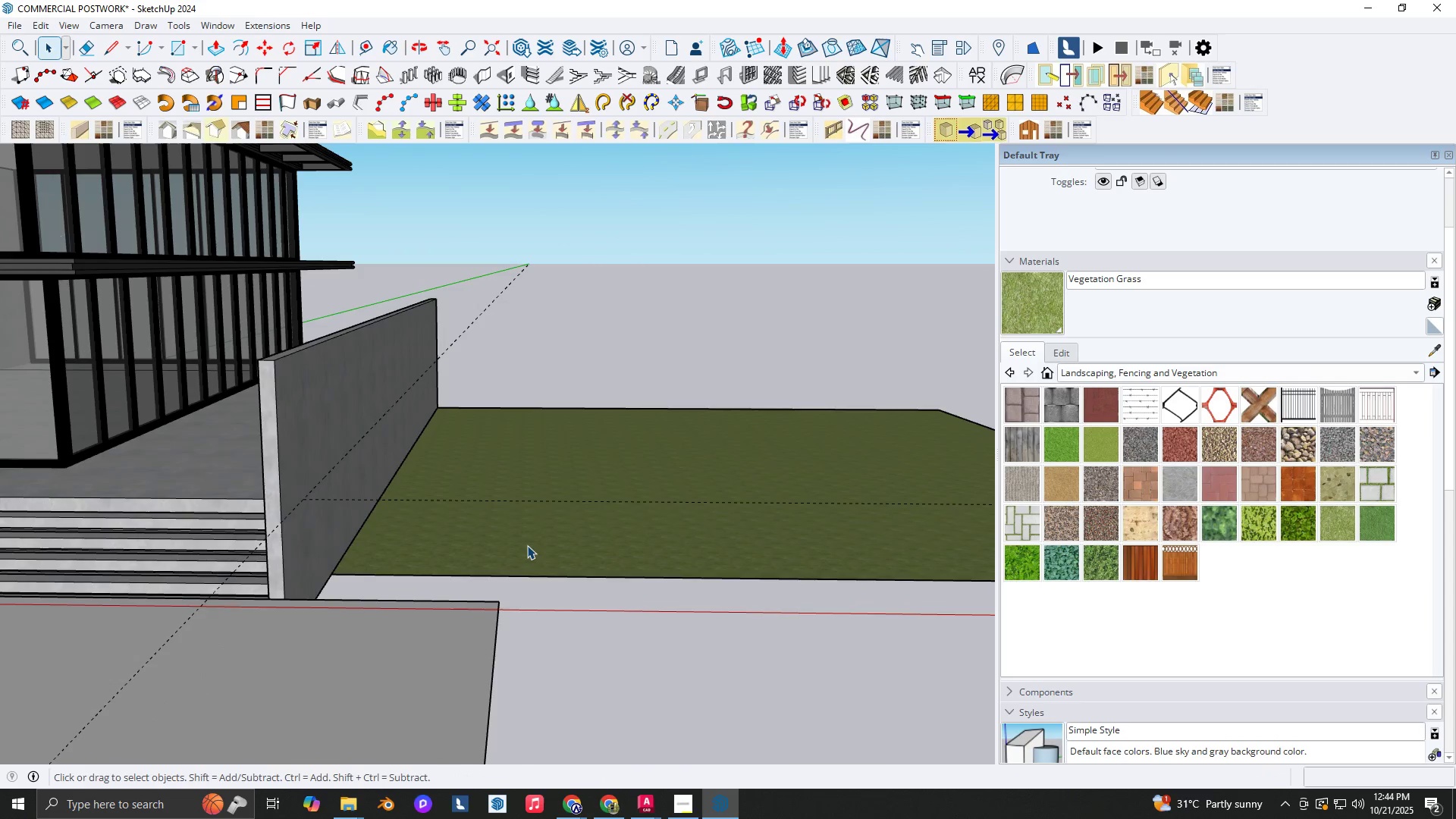 
left_click([527, 545])
 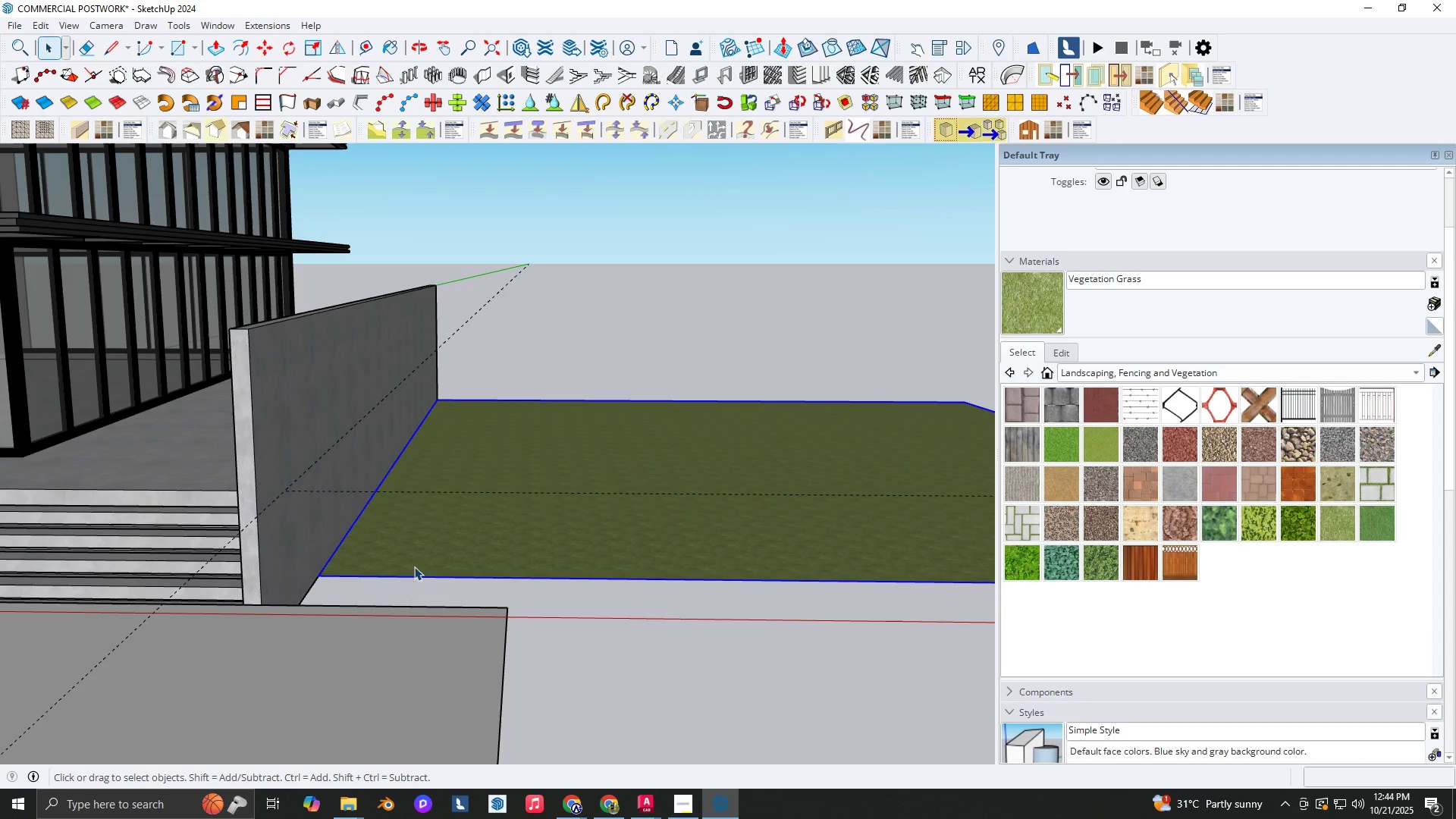 
key(M)
 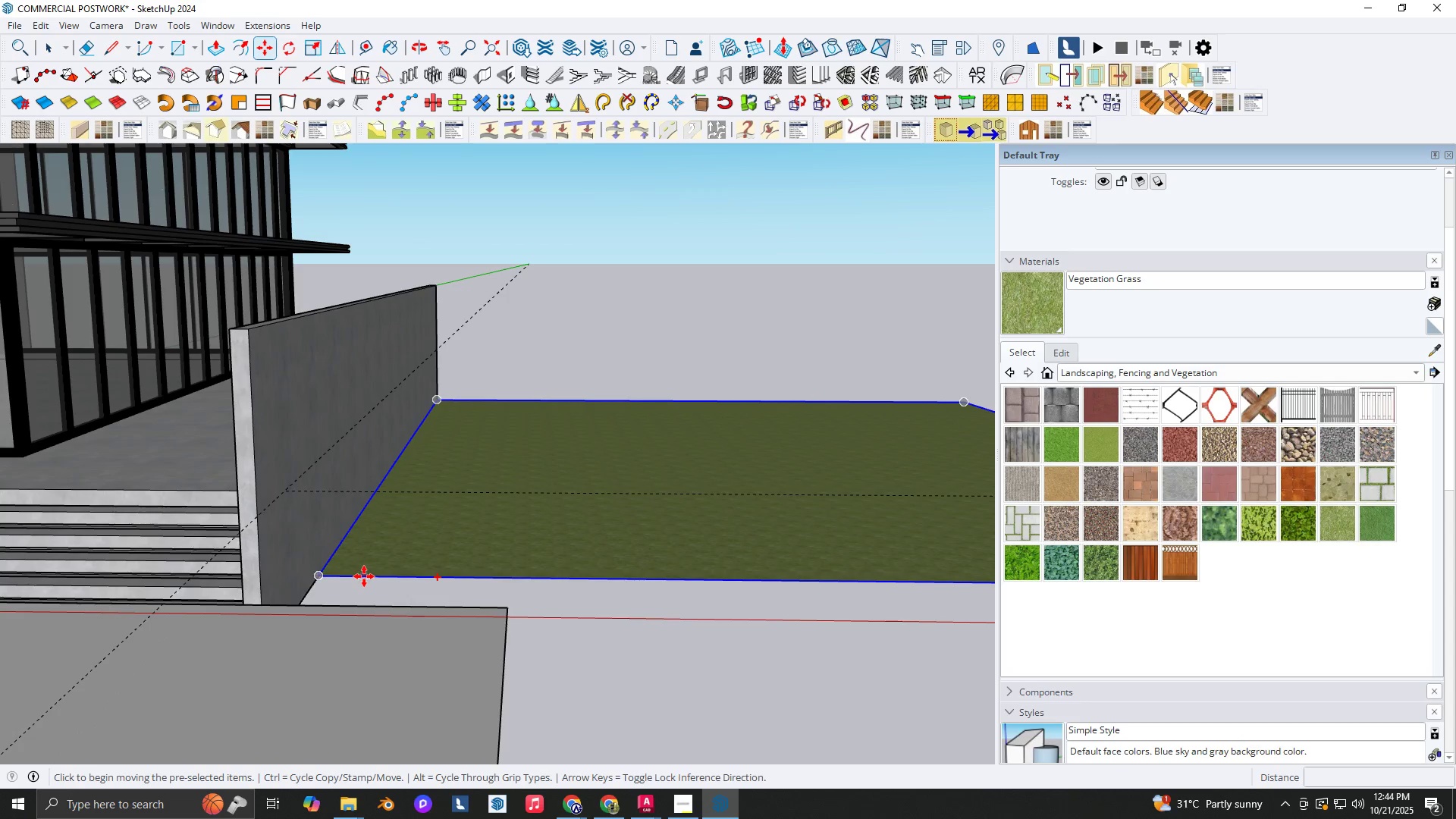 
left_click([364, 576])
 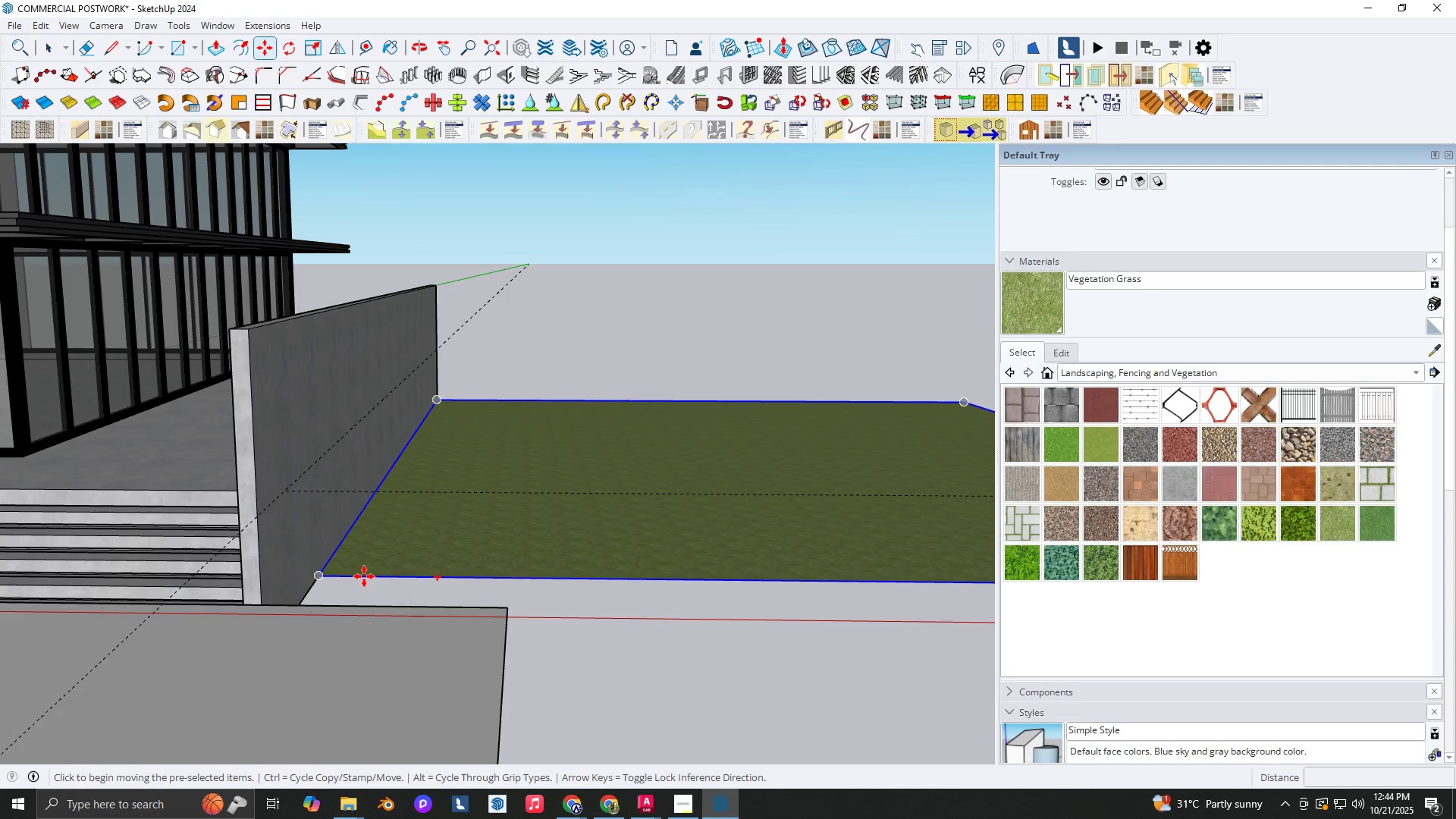 
key(ArrowUp)
 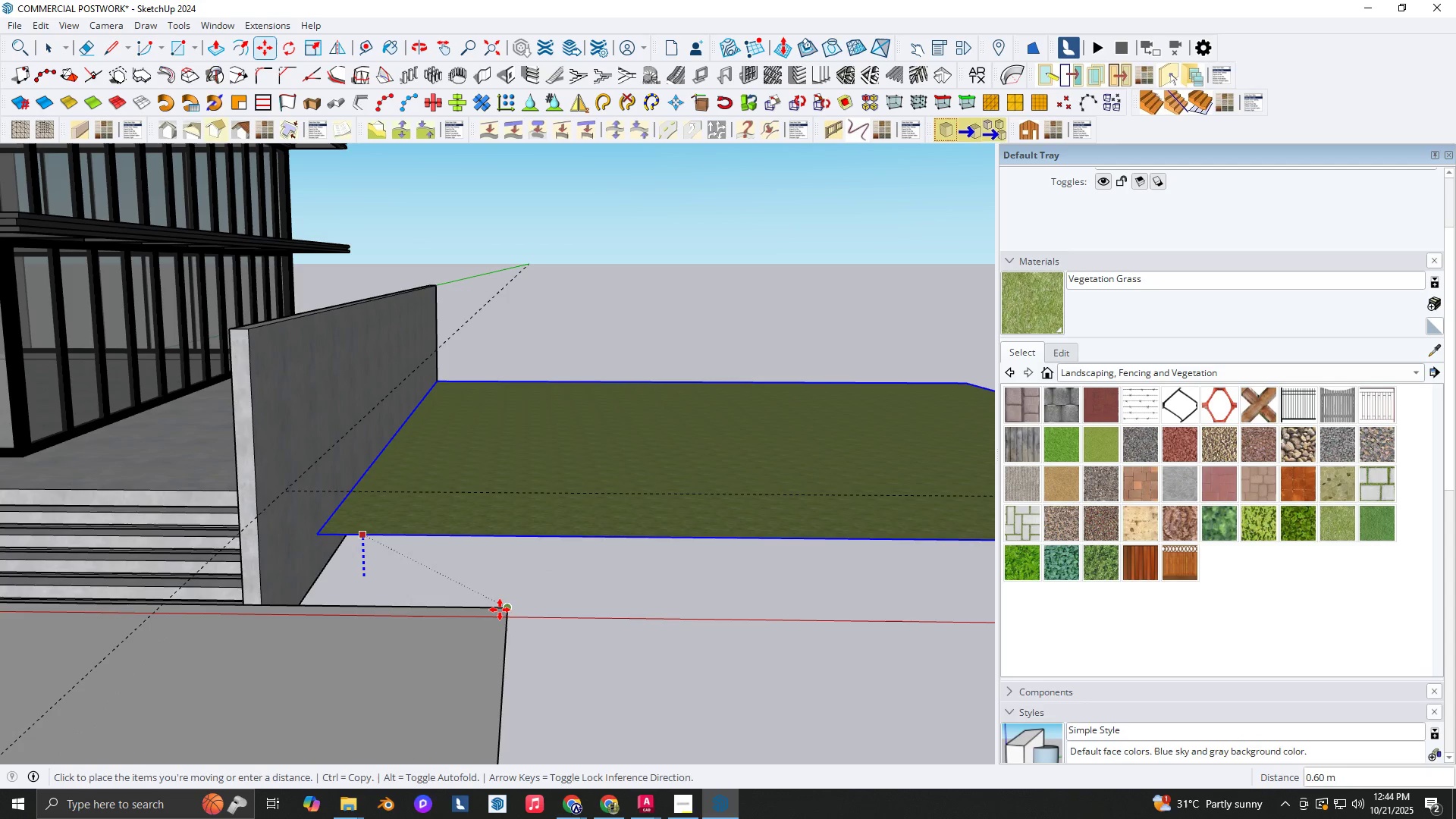 
left_click([500, 610])
 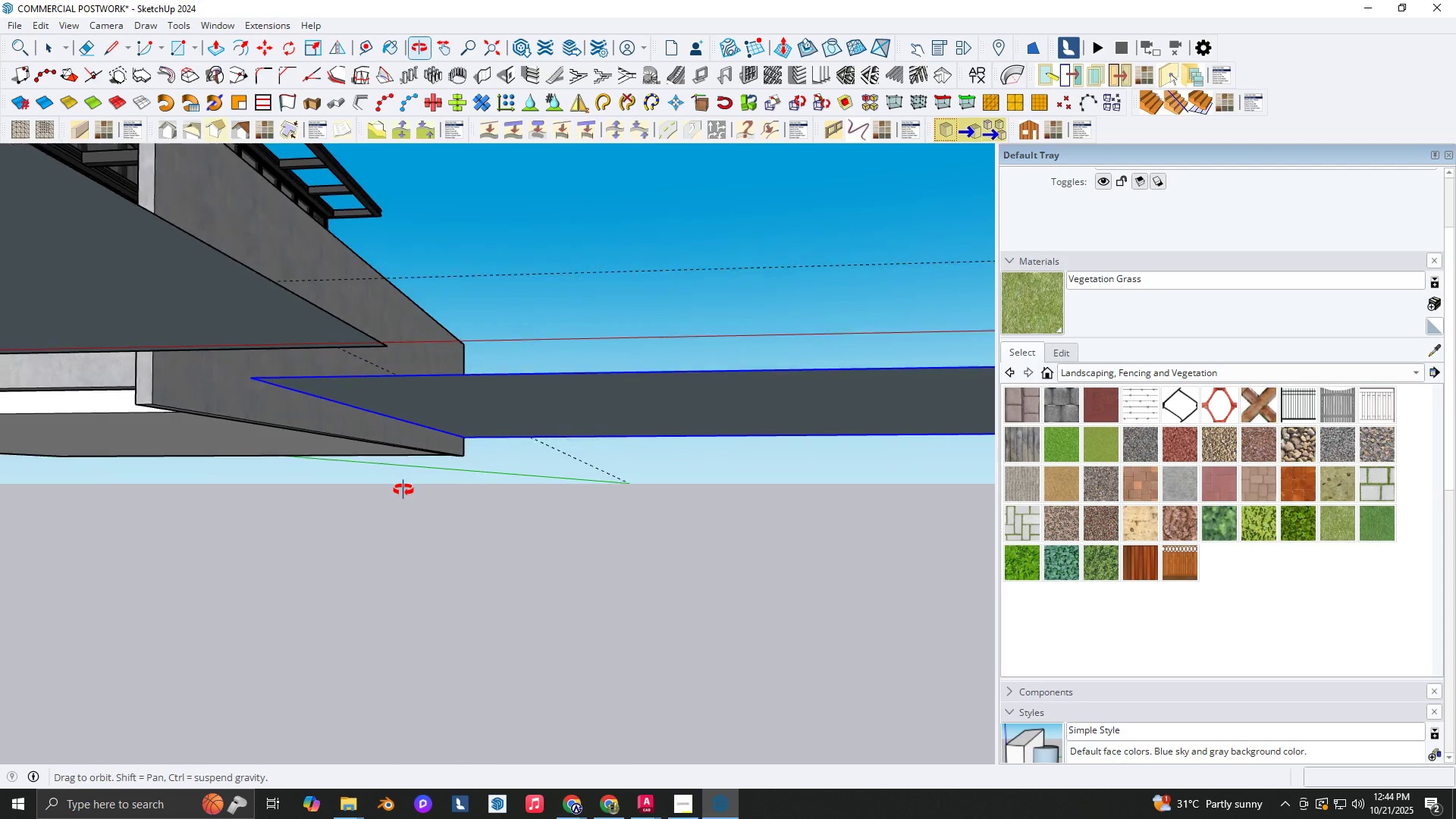 
key(Space)
 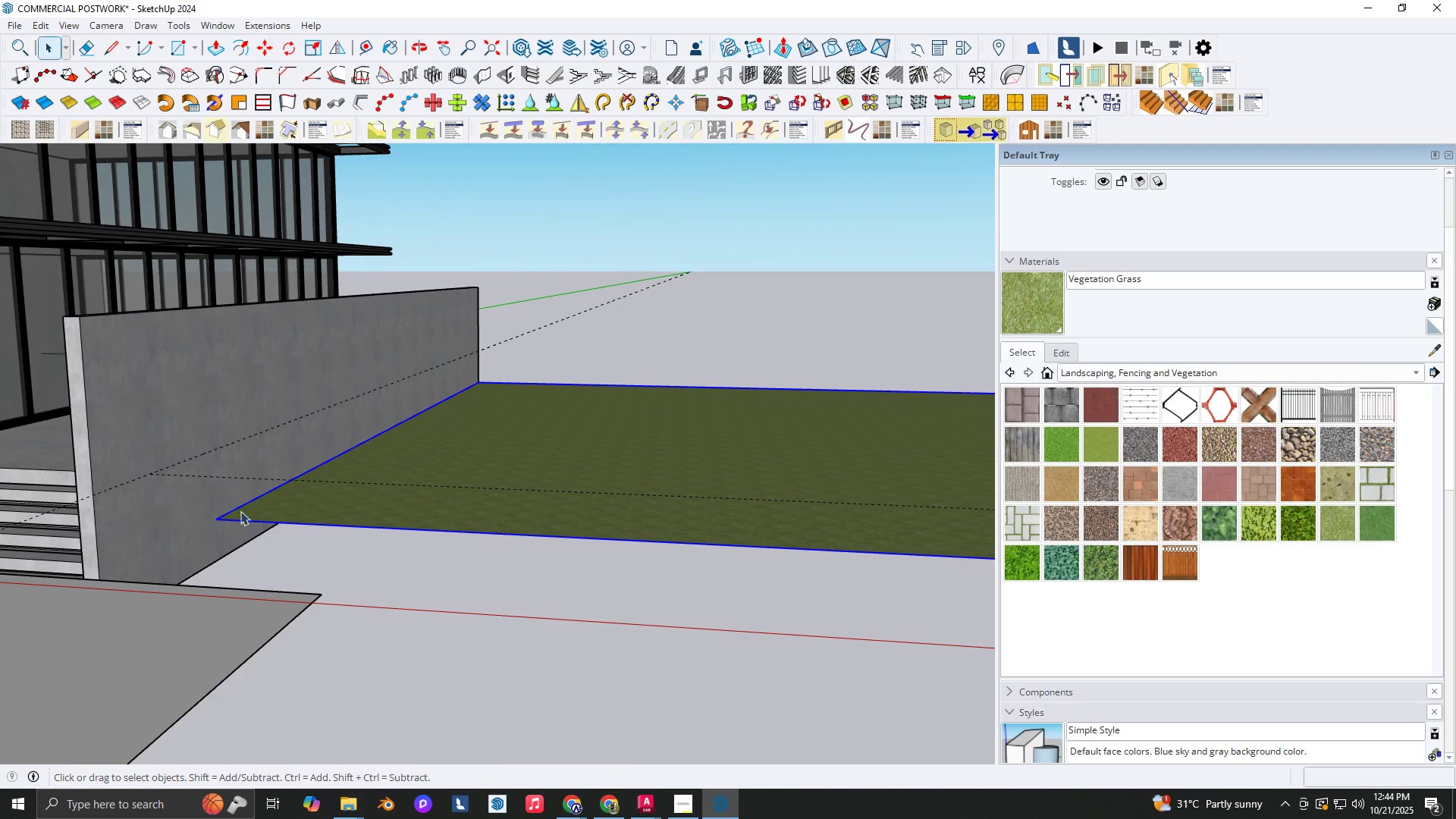 
key(M)
 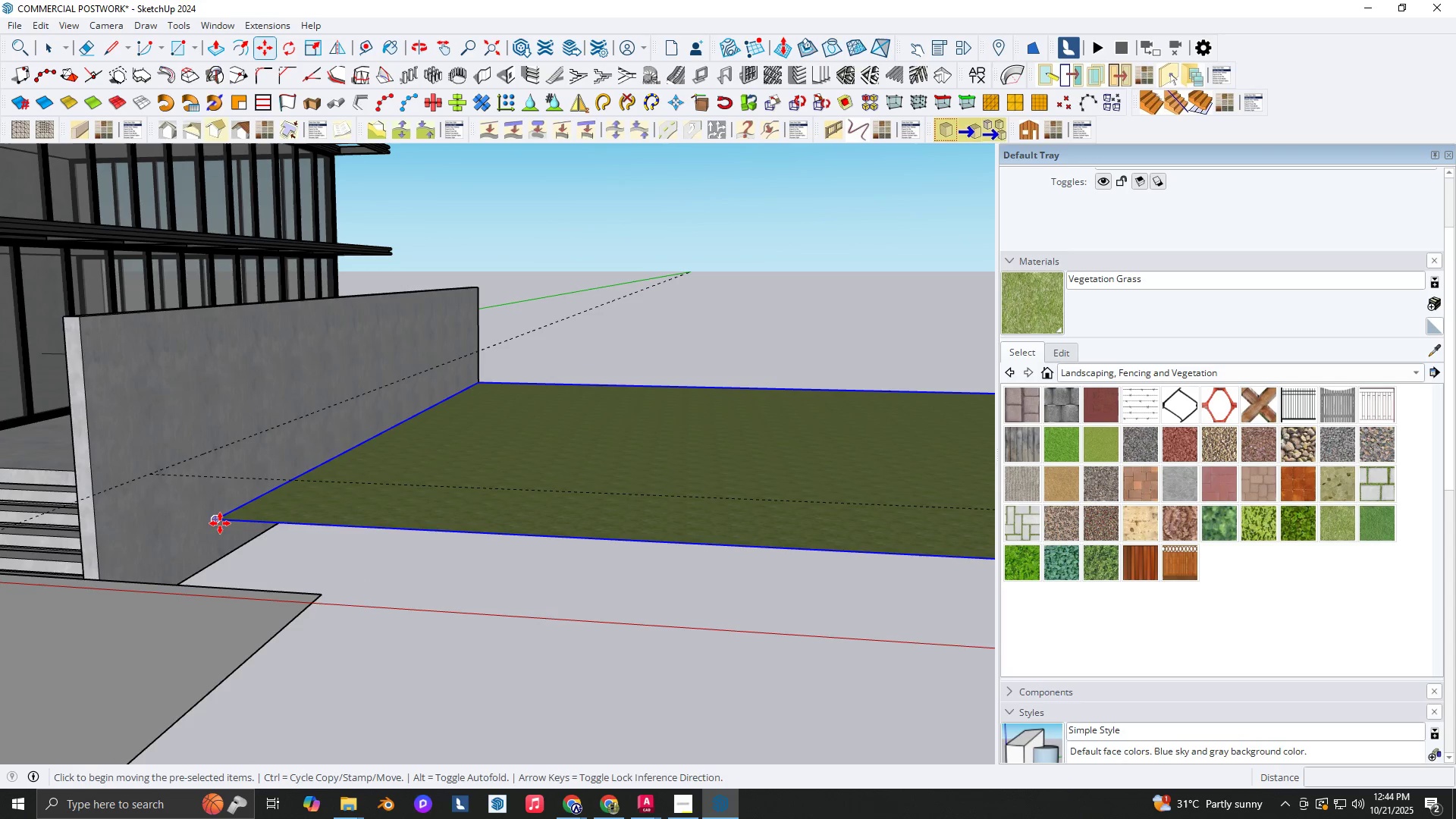 
left_click([220, 523])
 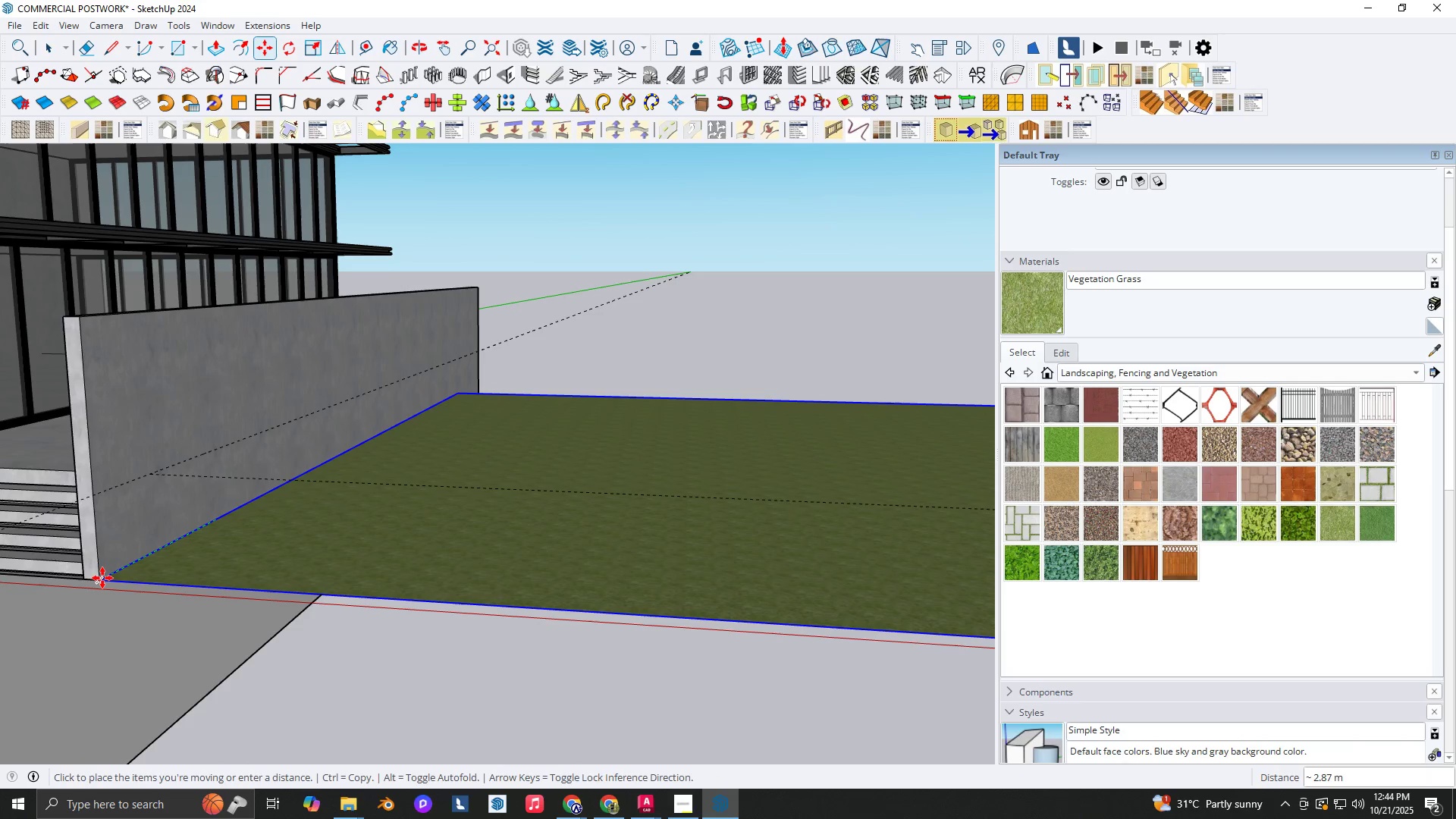 
left_click([102, 578])
 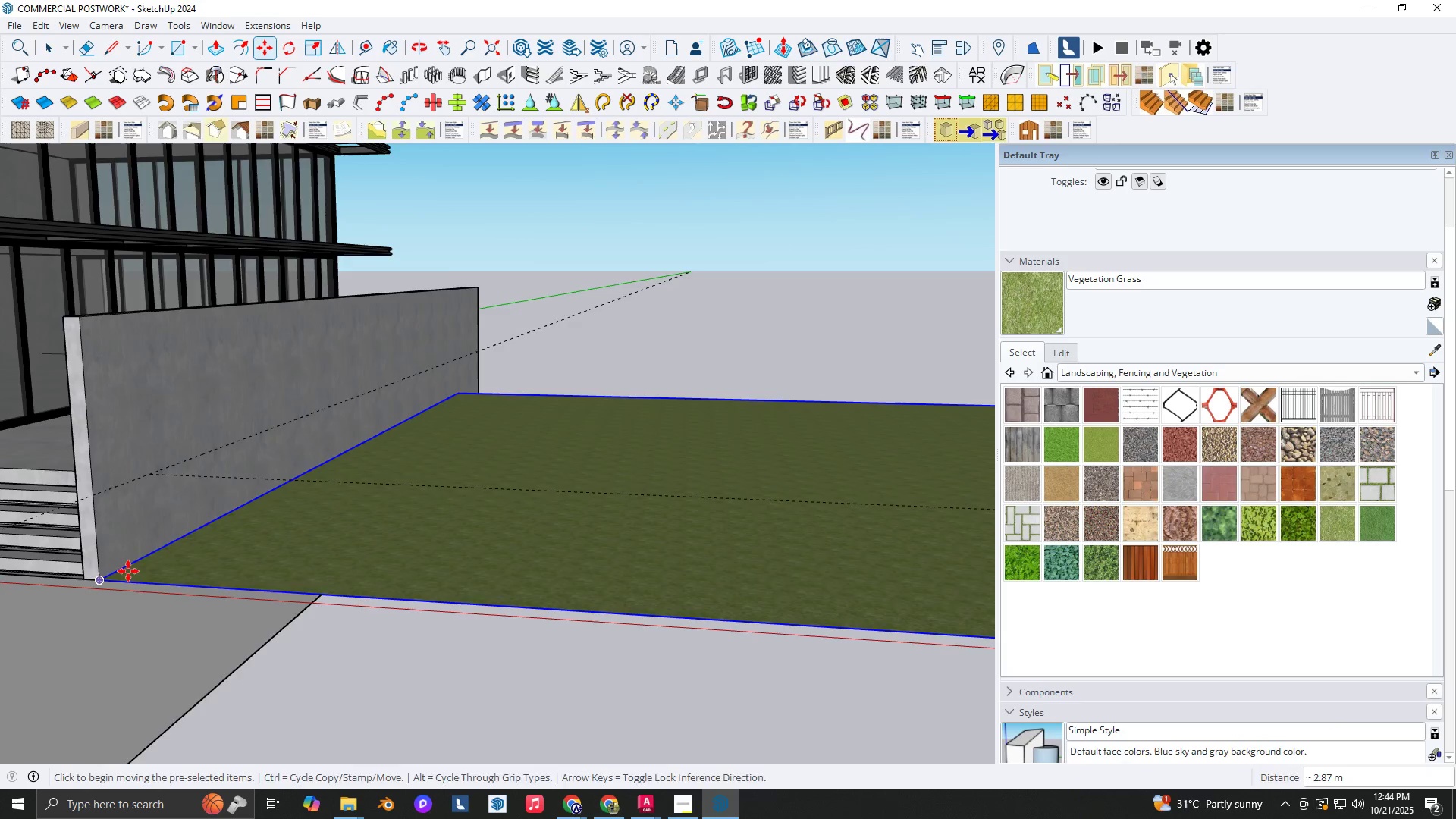 
key(Shift+ShiftLeft)
 